 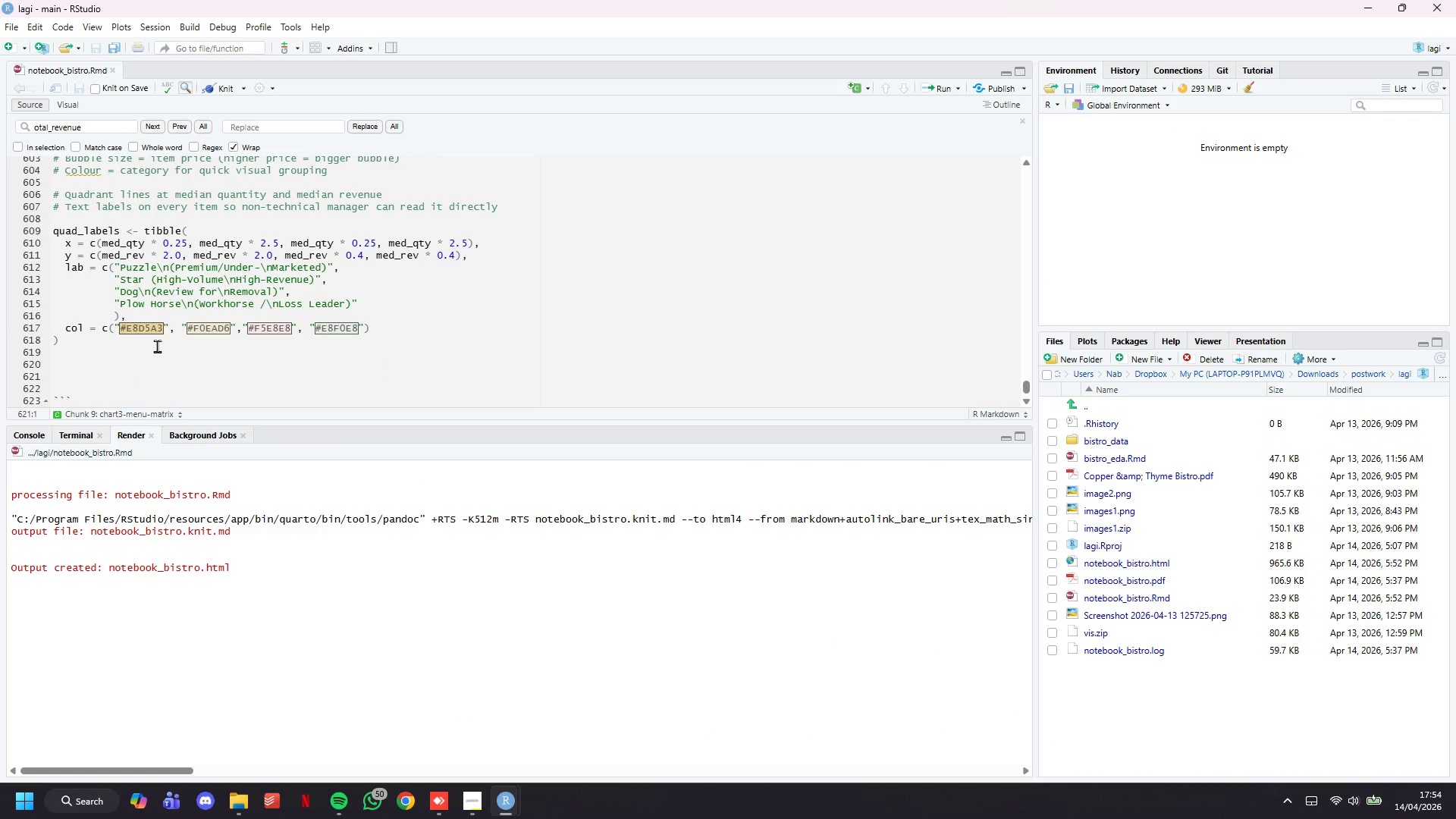 
scroll: coordinate [292, 224], scroll_direction: down, amount: 6.0
 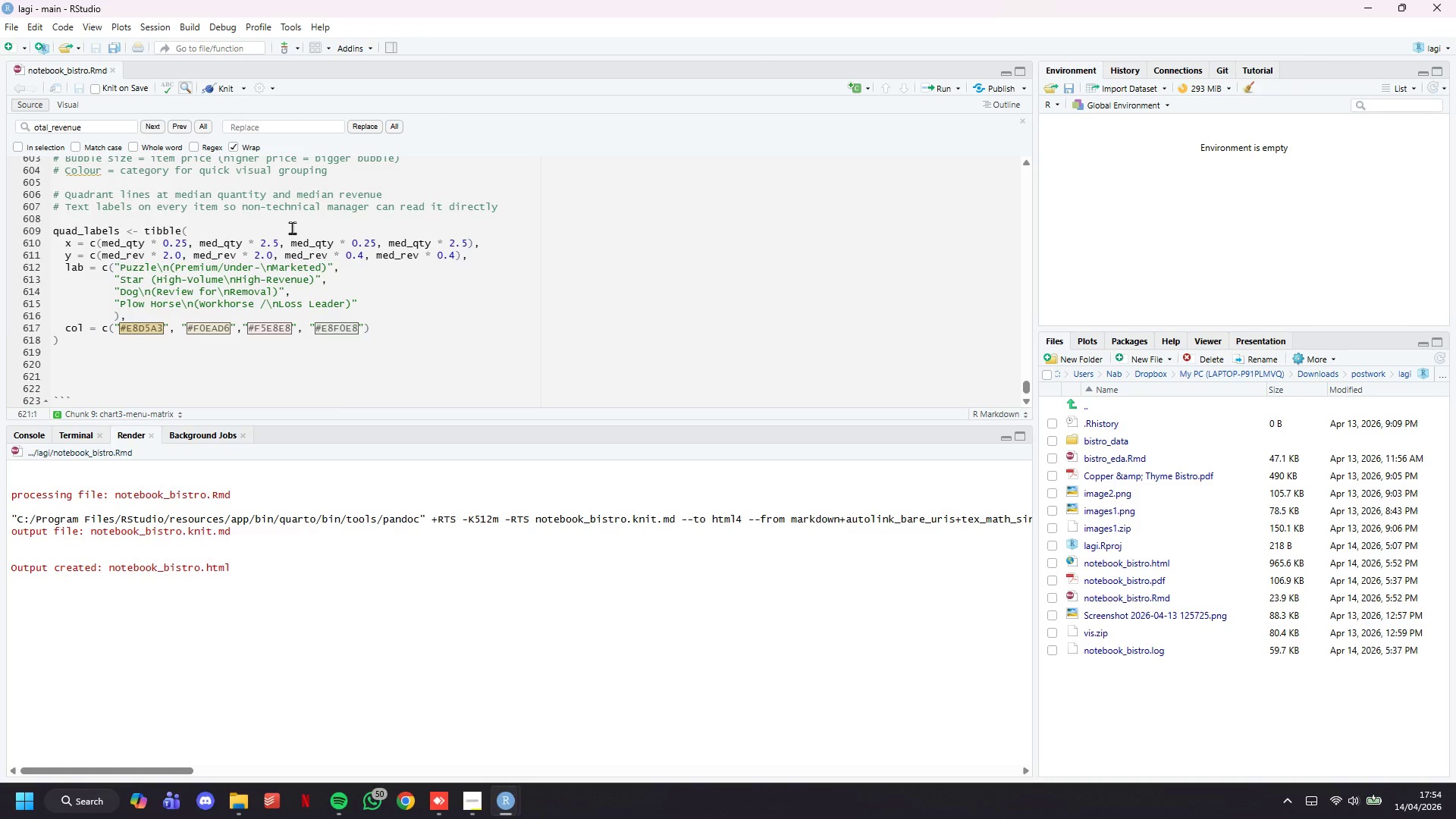 
type(ggplot()
 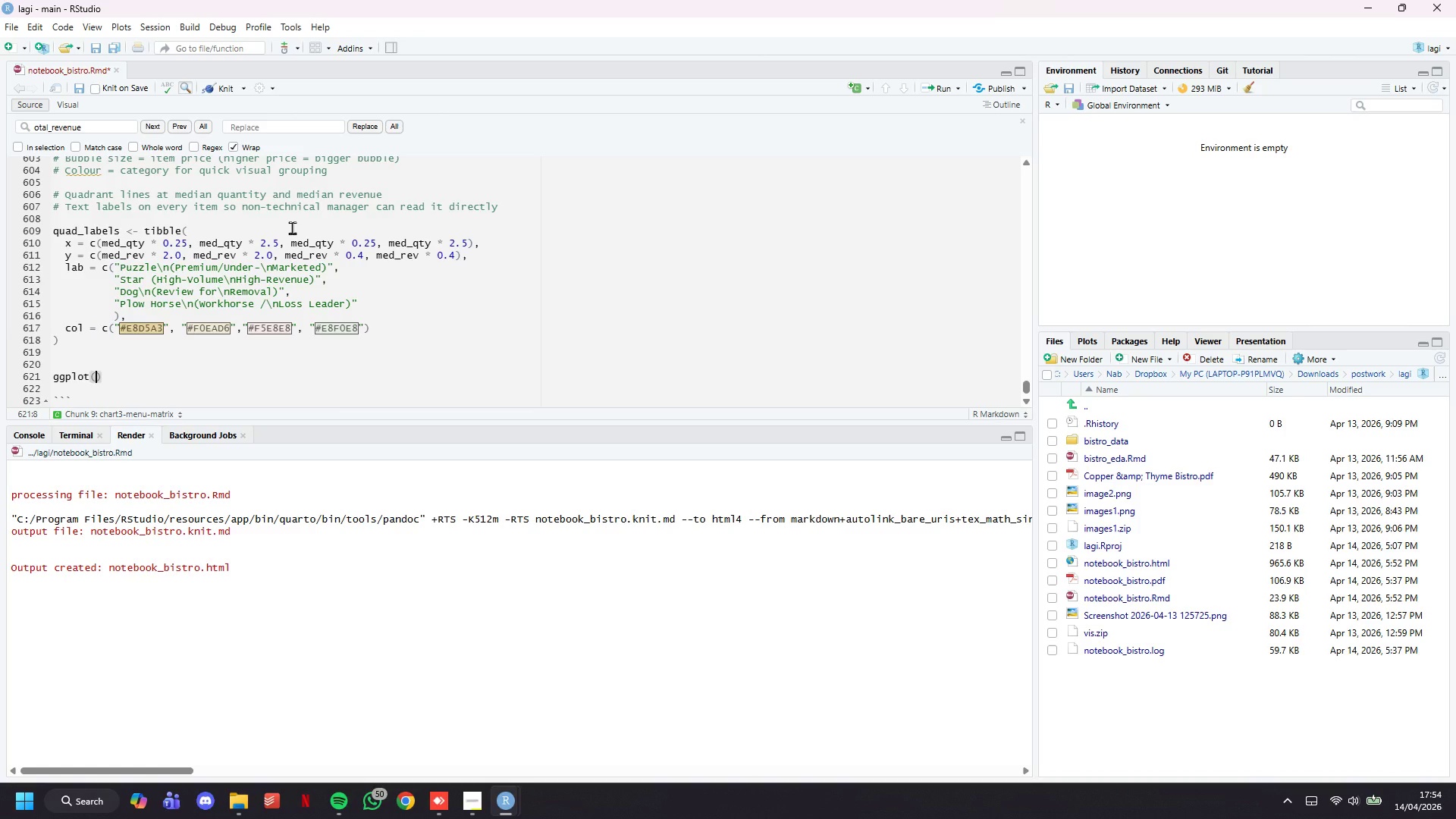 
type(item_summary,)
 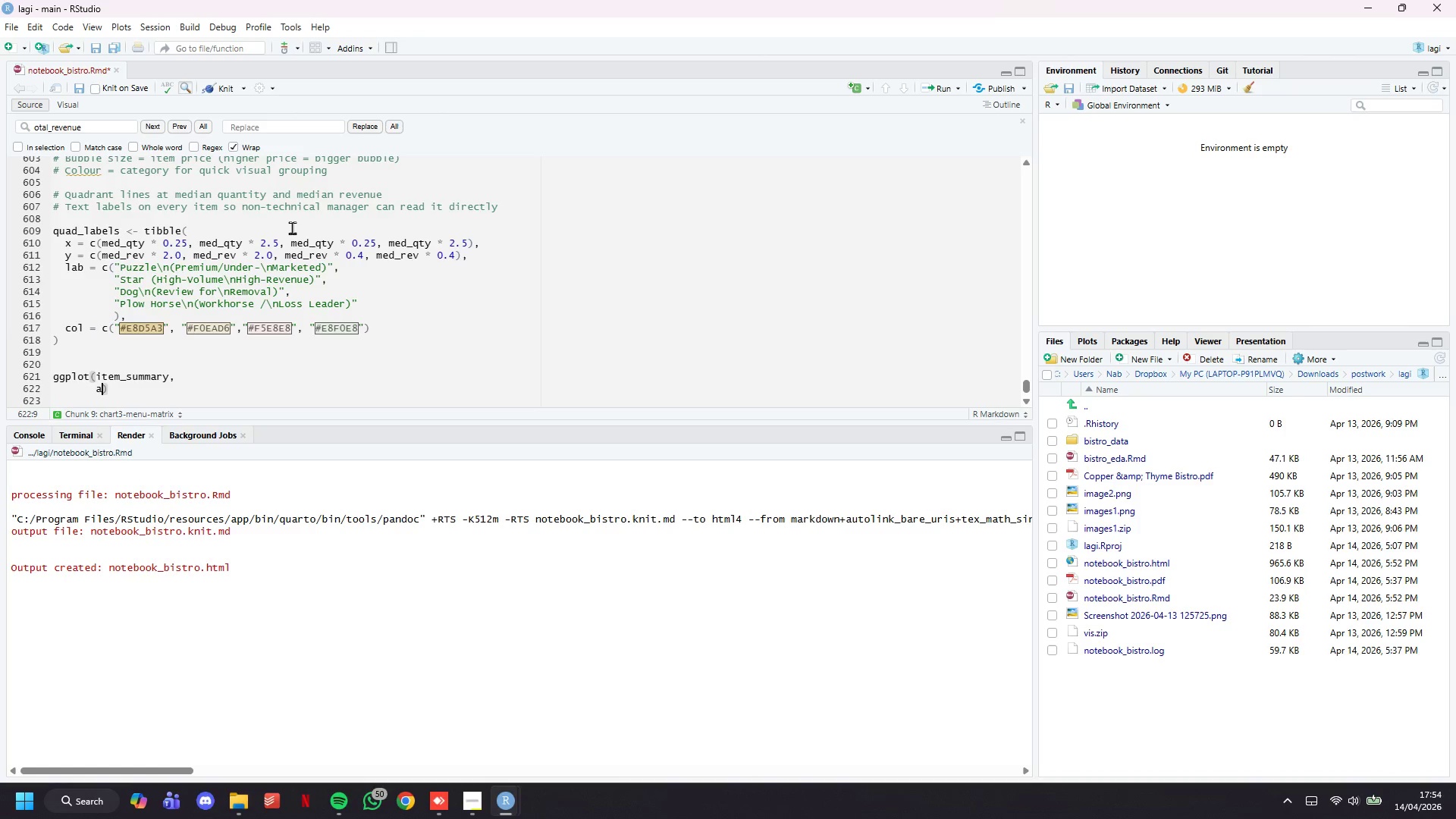 
 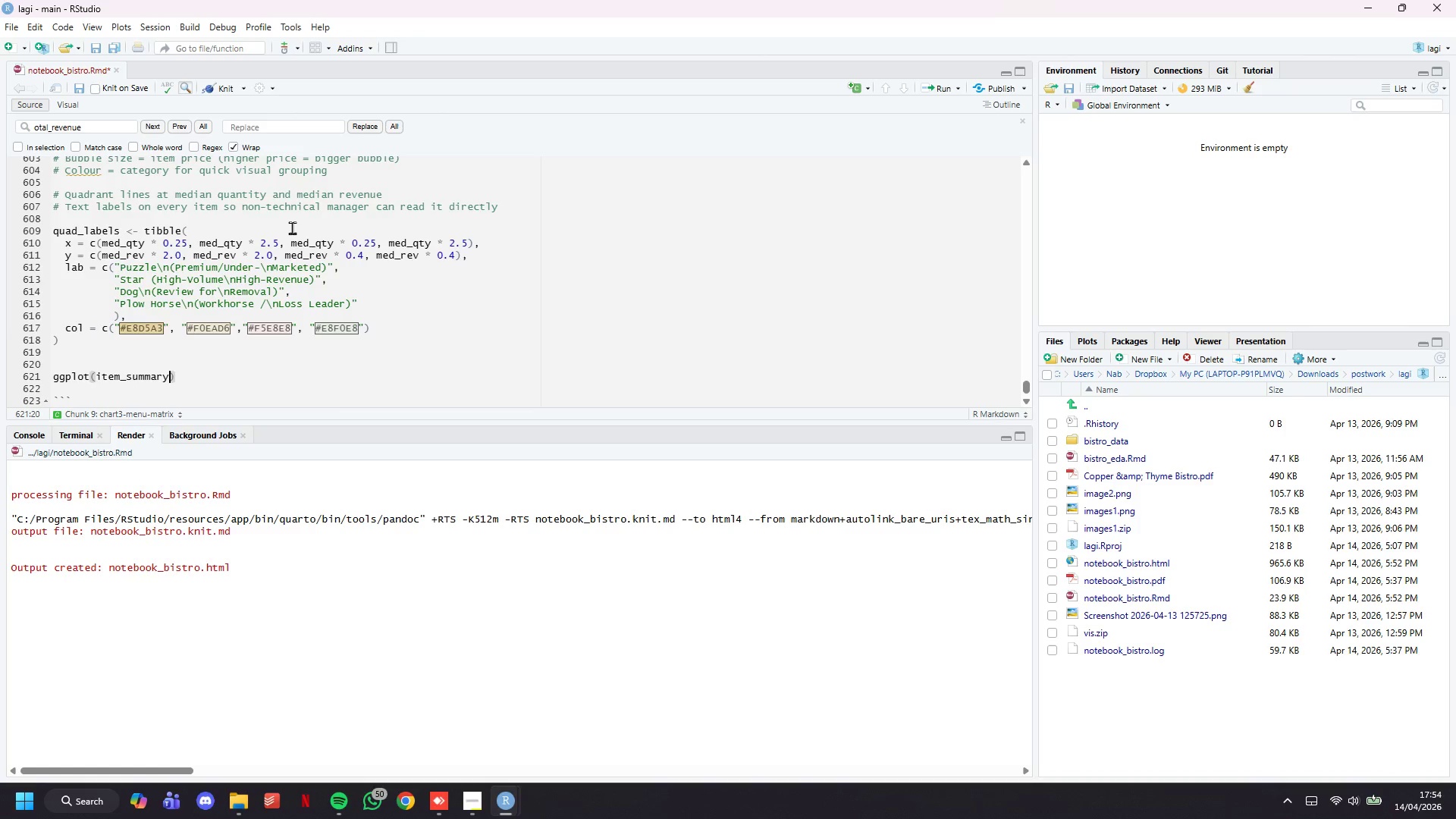 
key(Enter)
 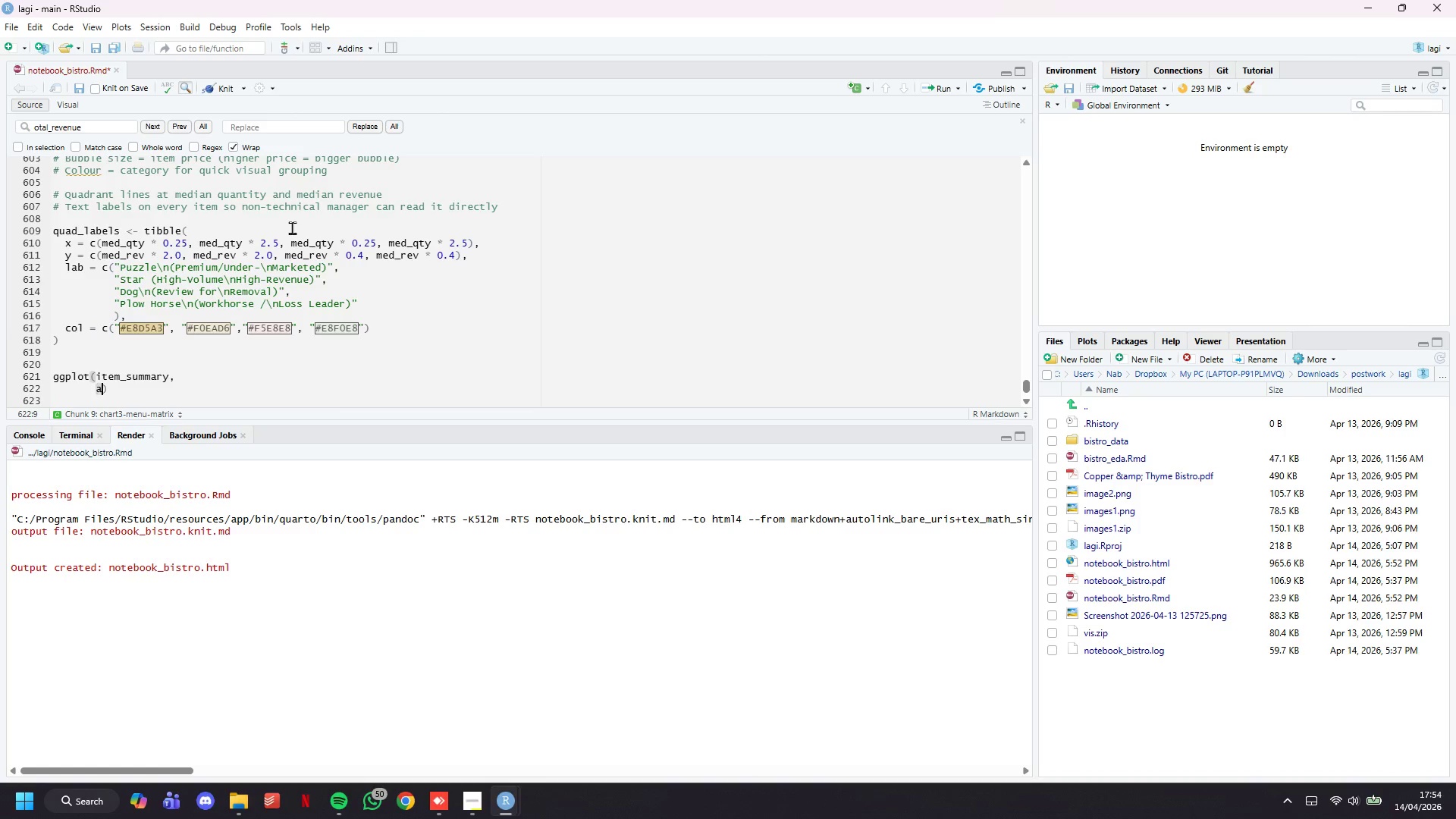 
type(aes(x = total_qty_sold, y = total_revenue,)
 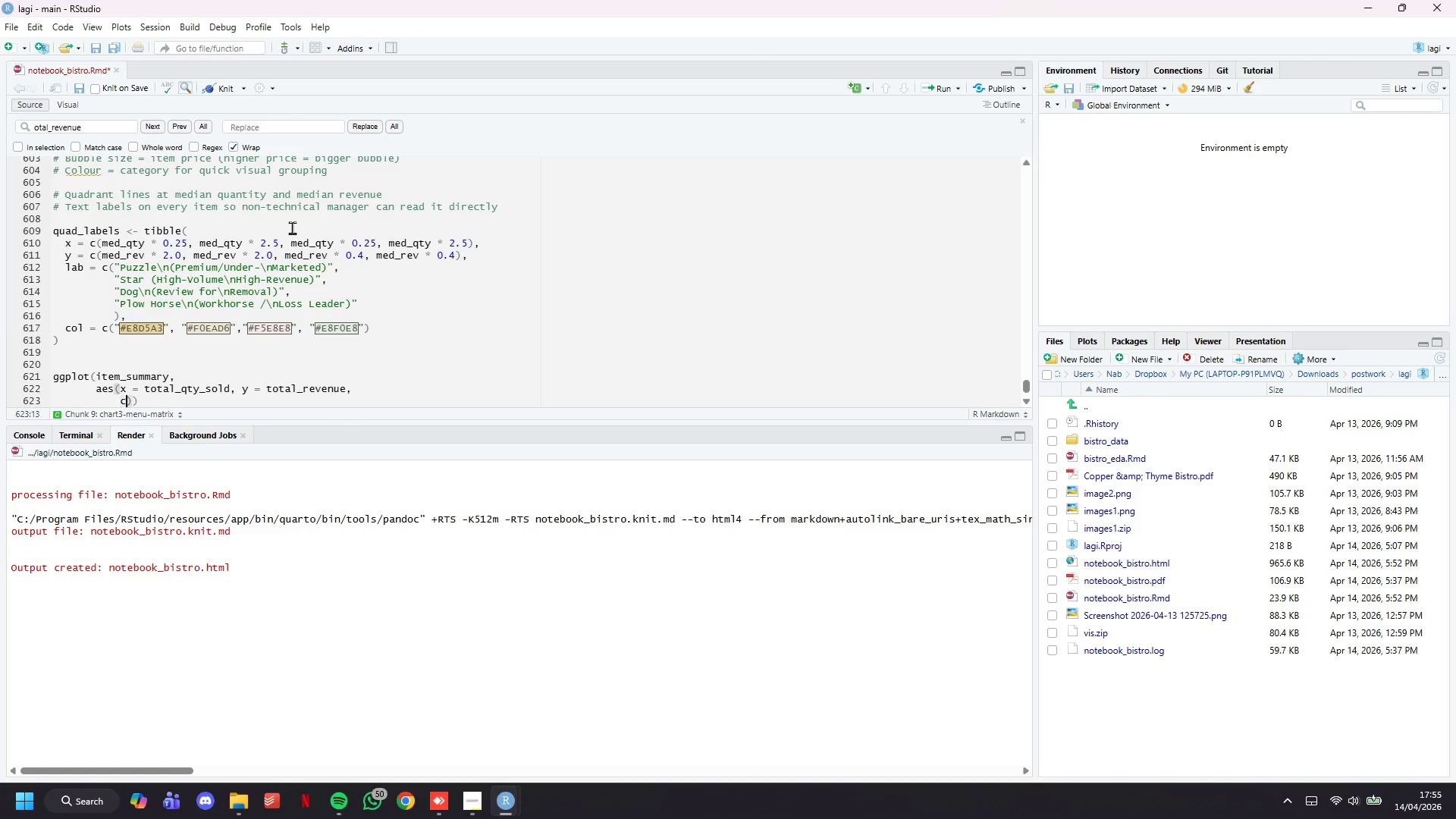 
 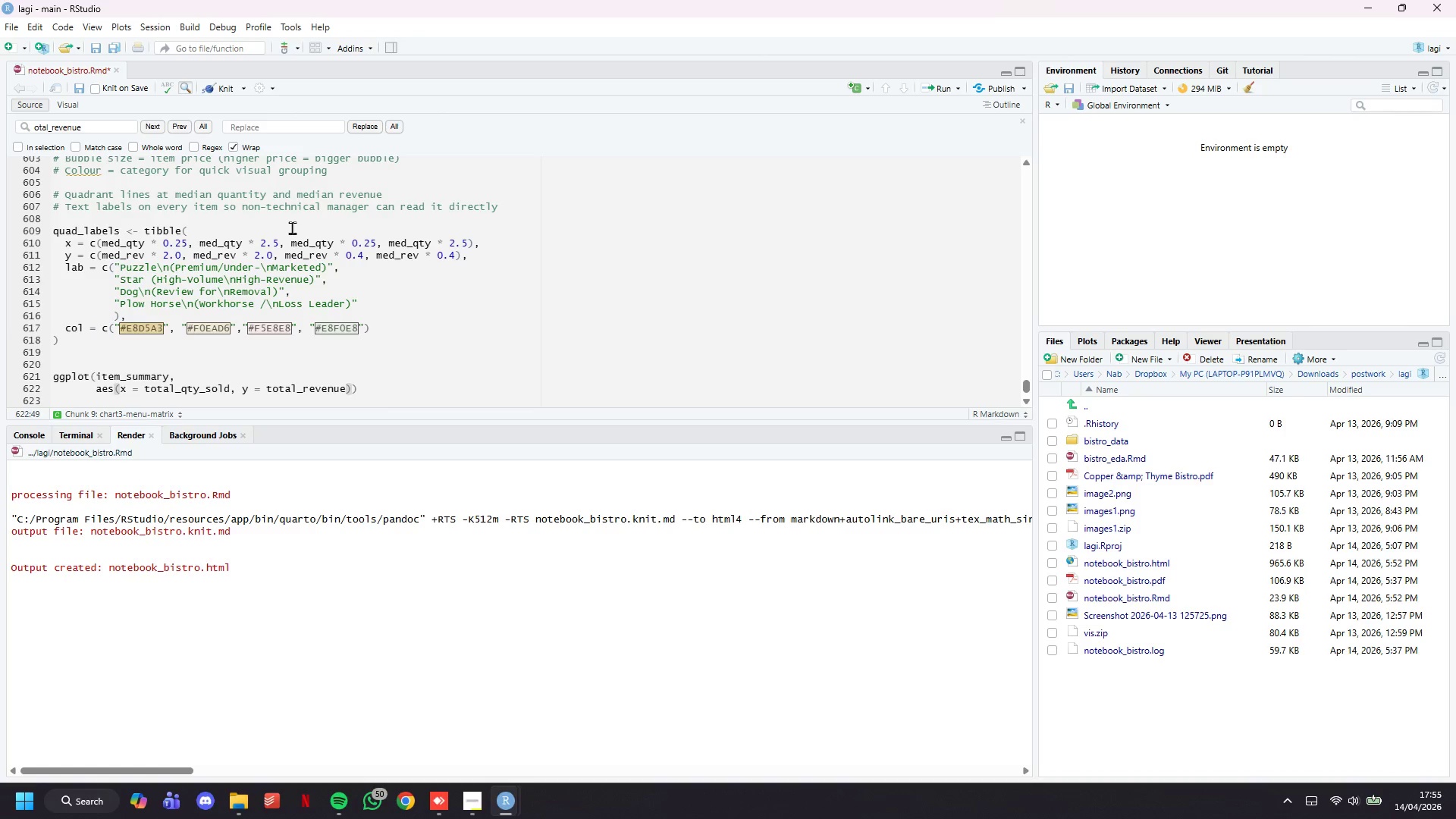 
key(Enter)
 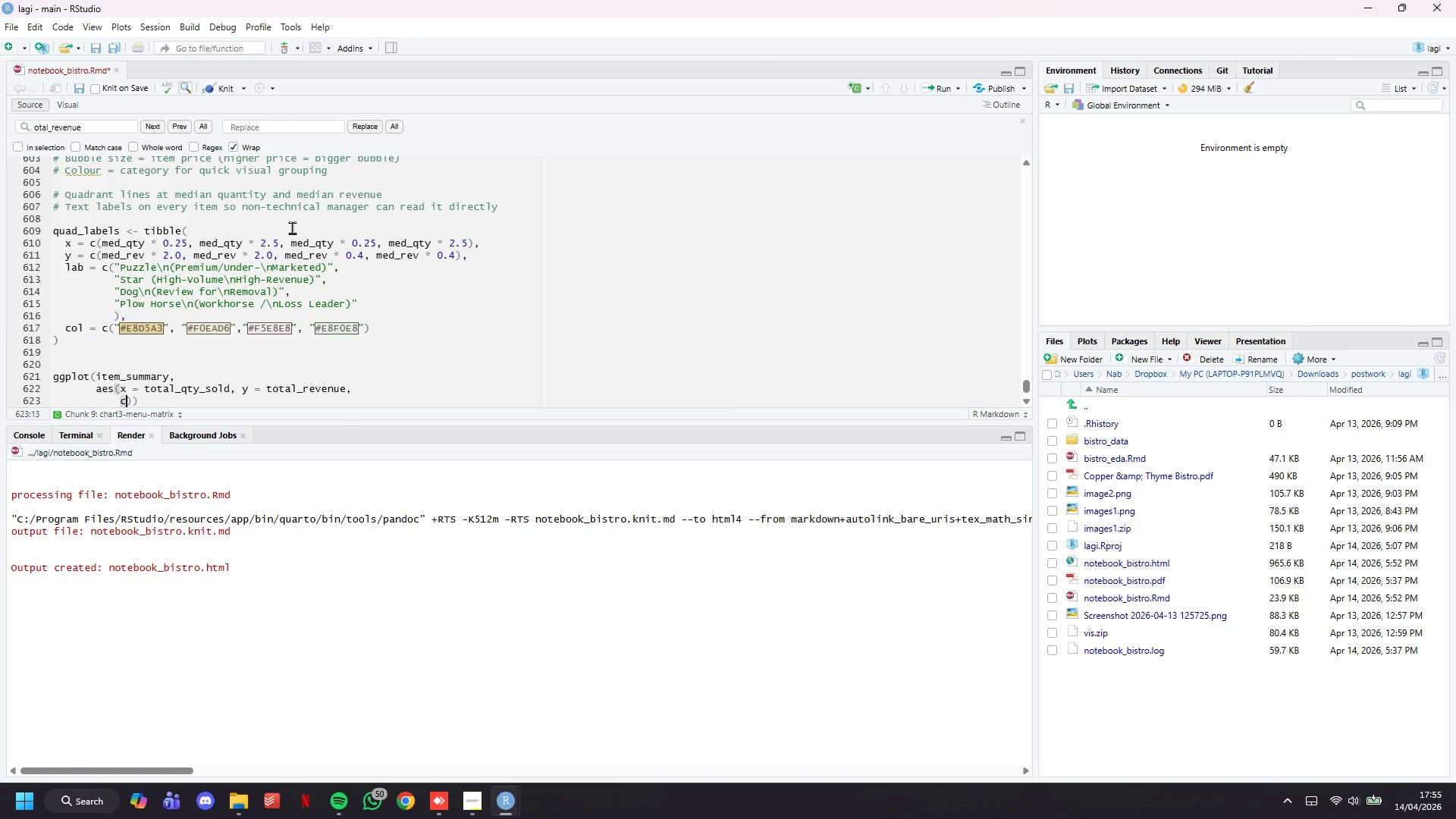 
type(colour = category, size = price)
 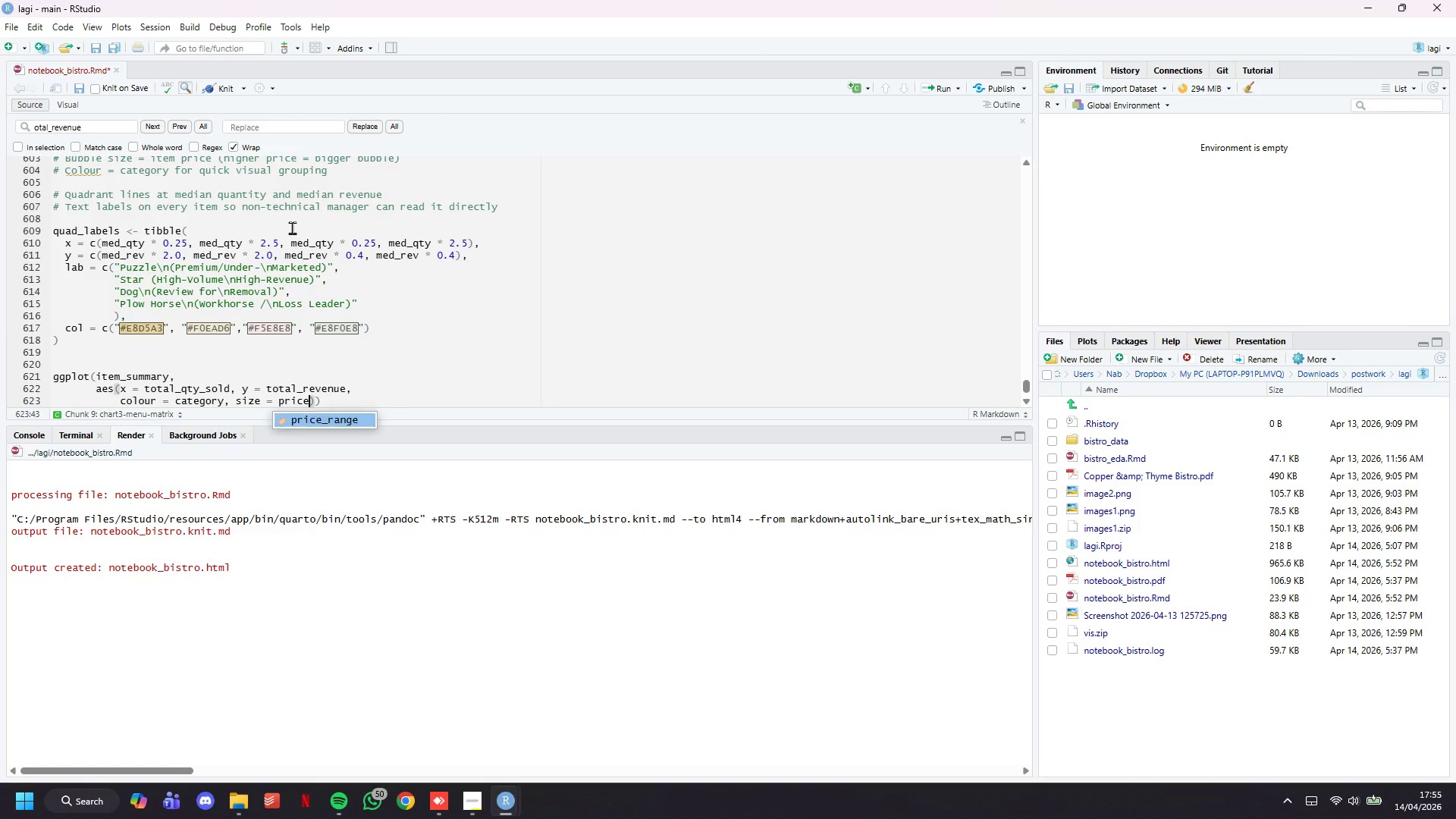 
key(ArrowRight)
 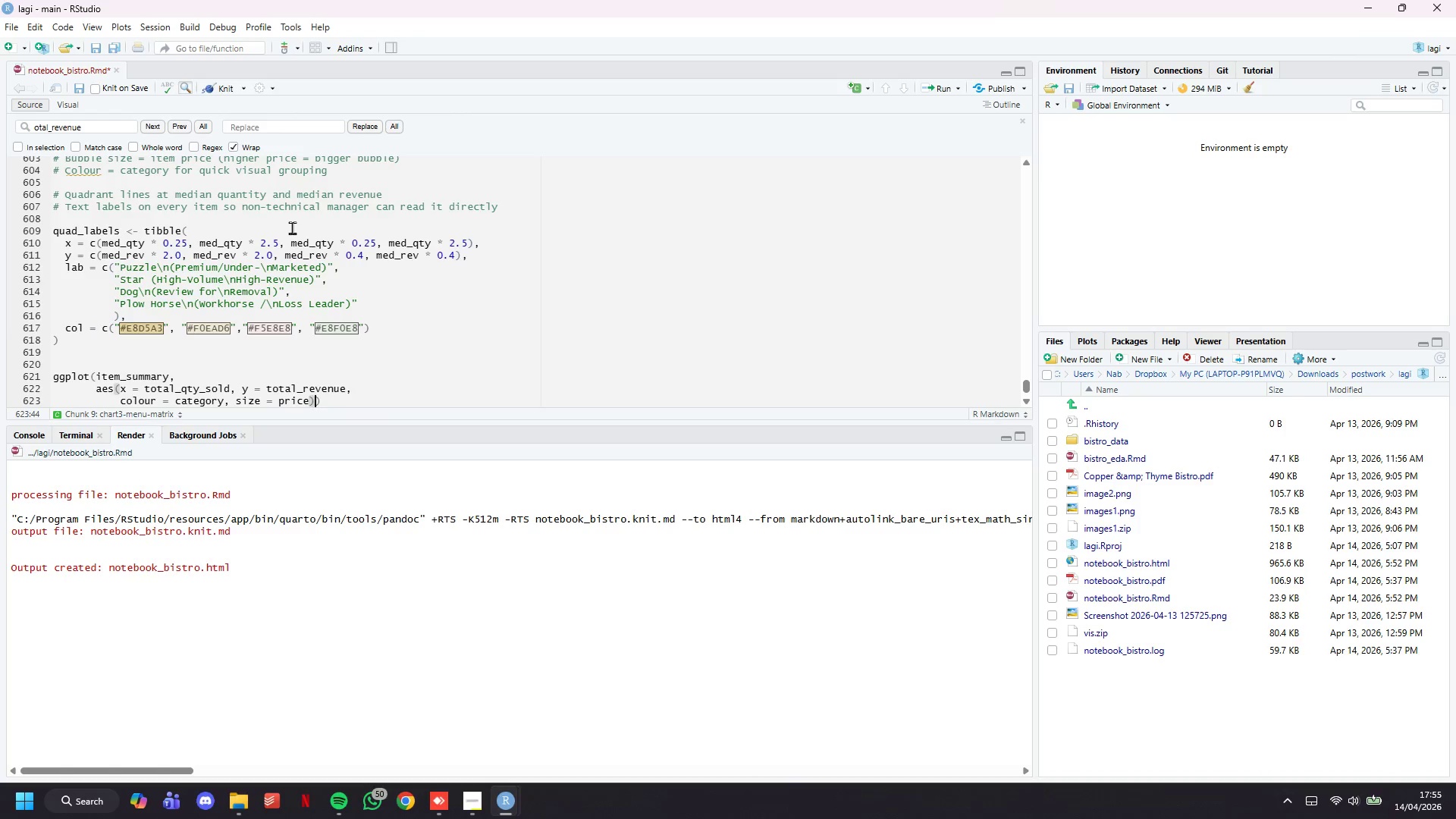 
key(ArrowRight)
 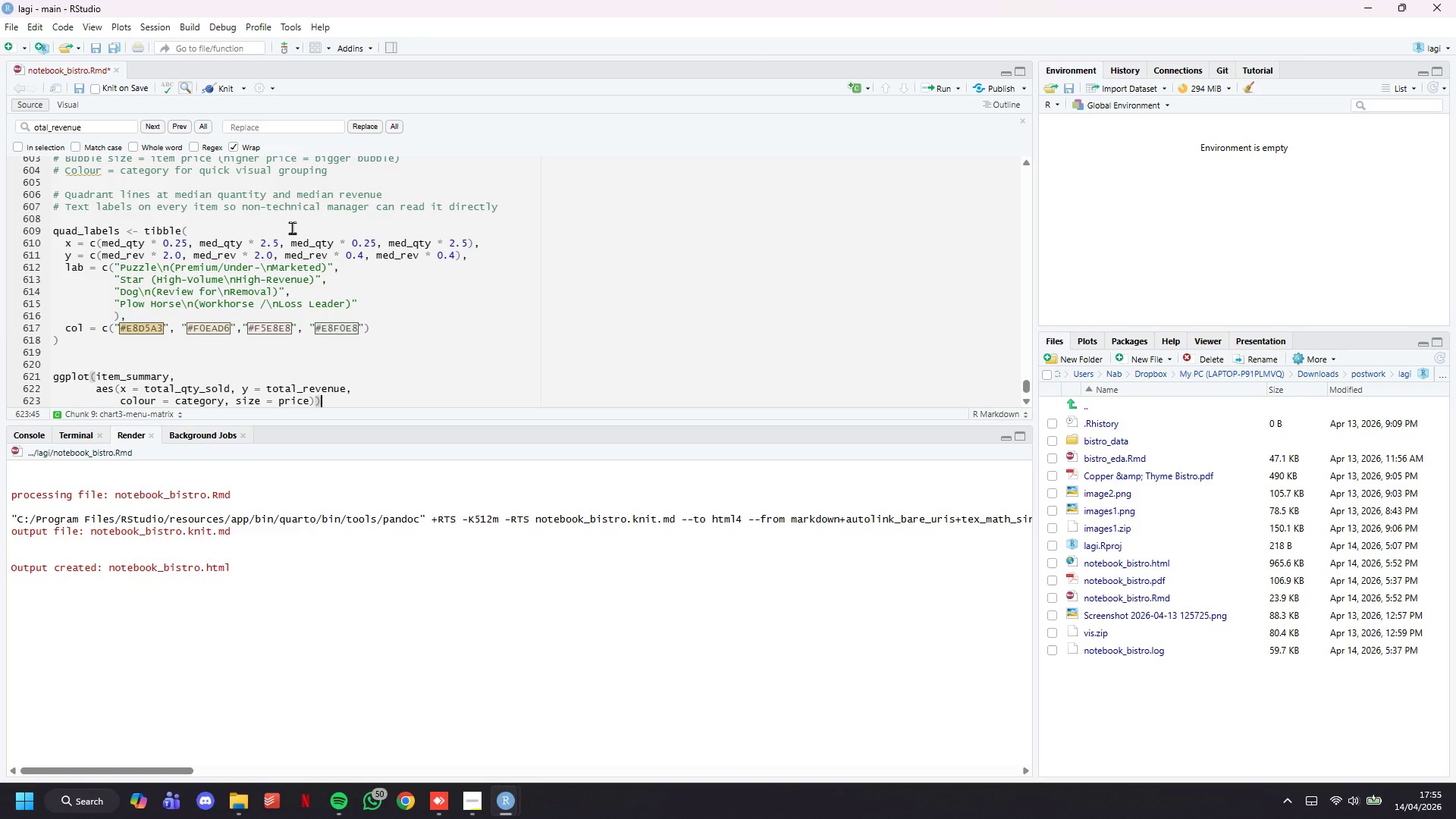 
key(Space)
 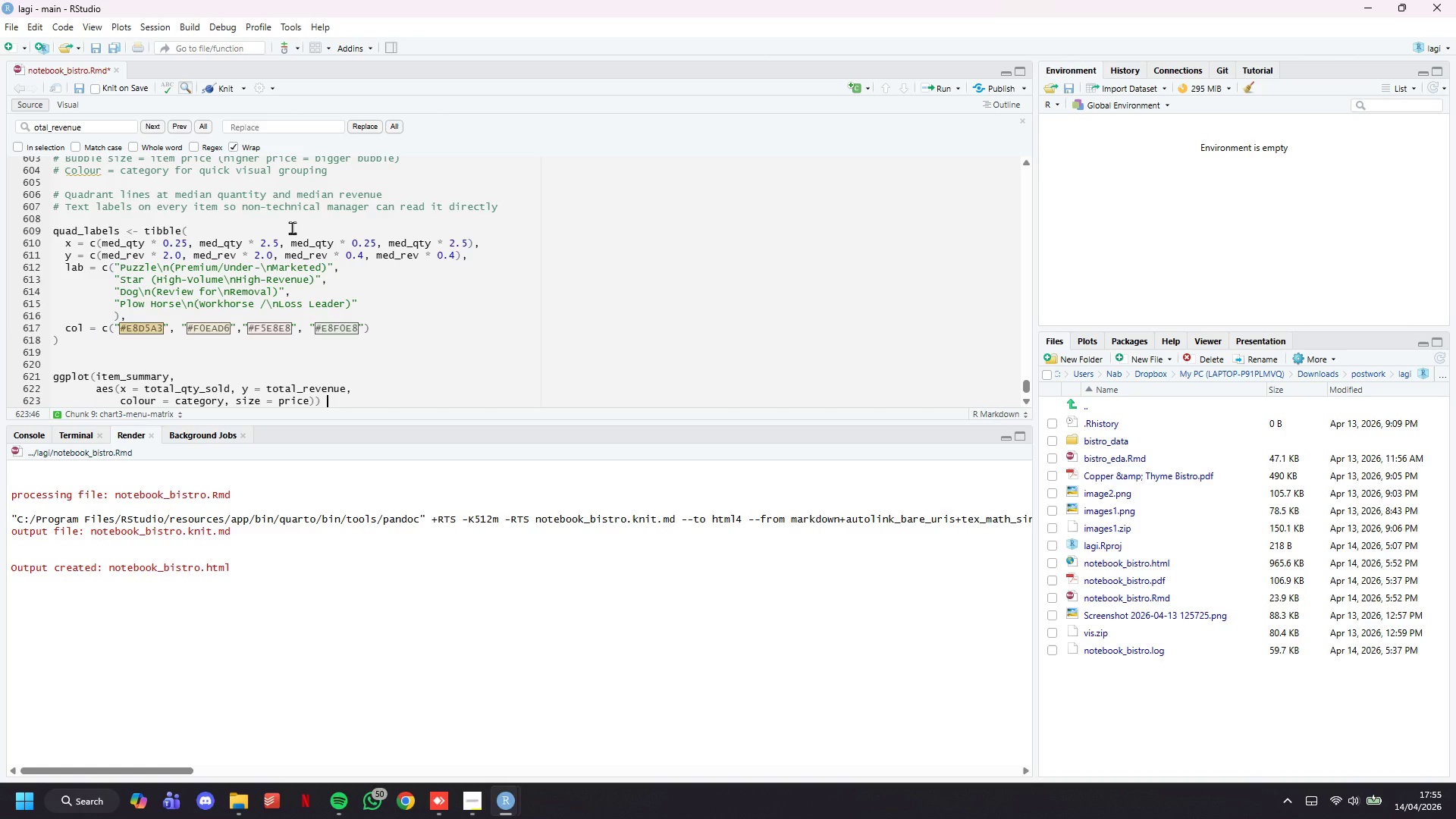 
key(Shift+Equal)
 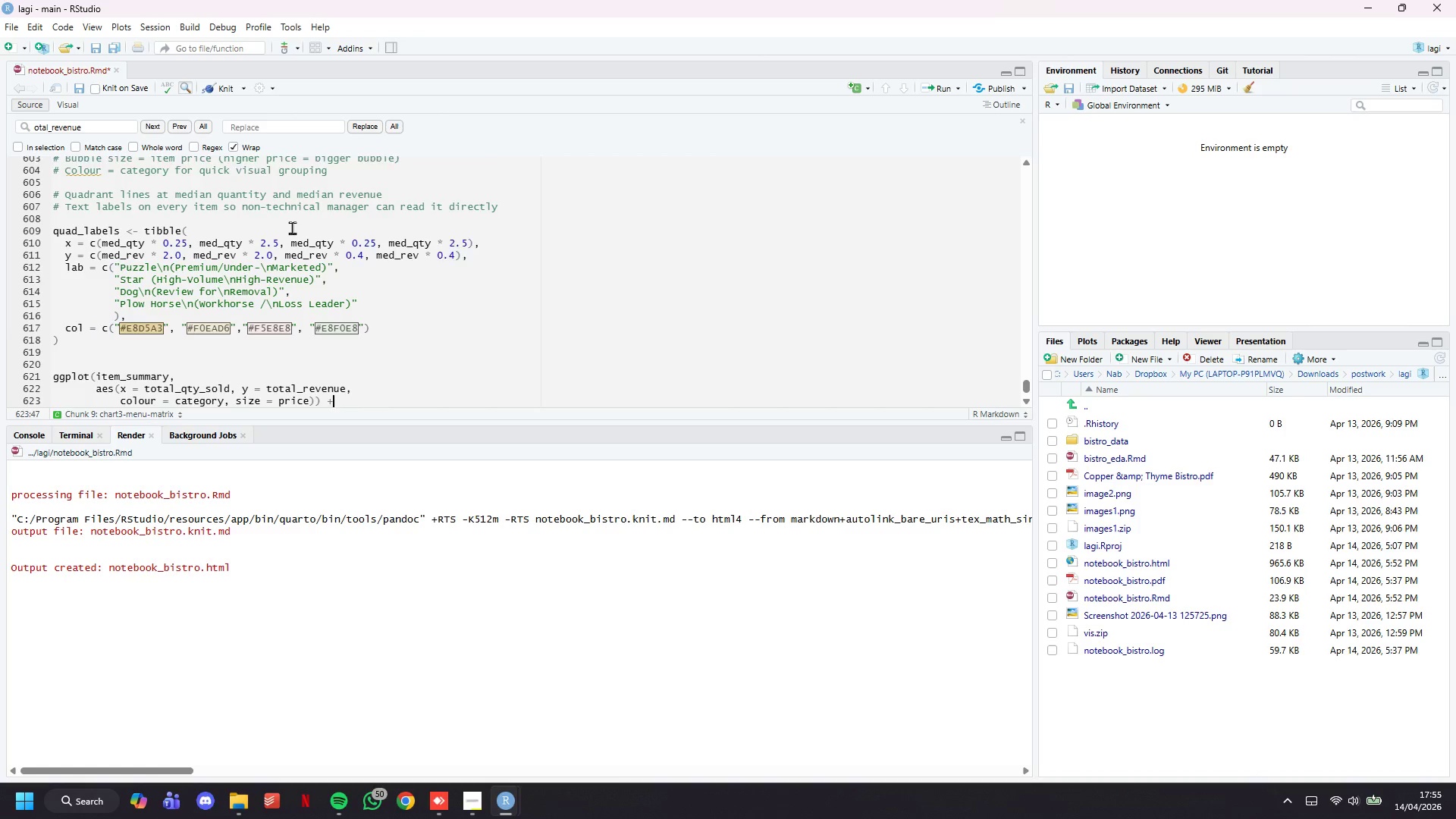 
key(Enter)
 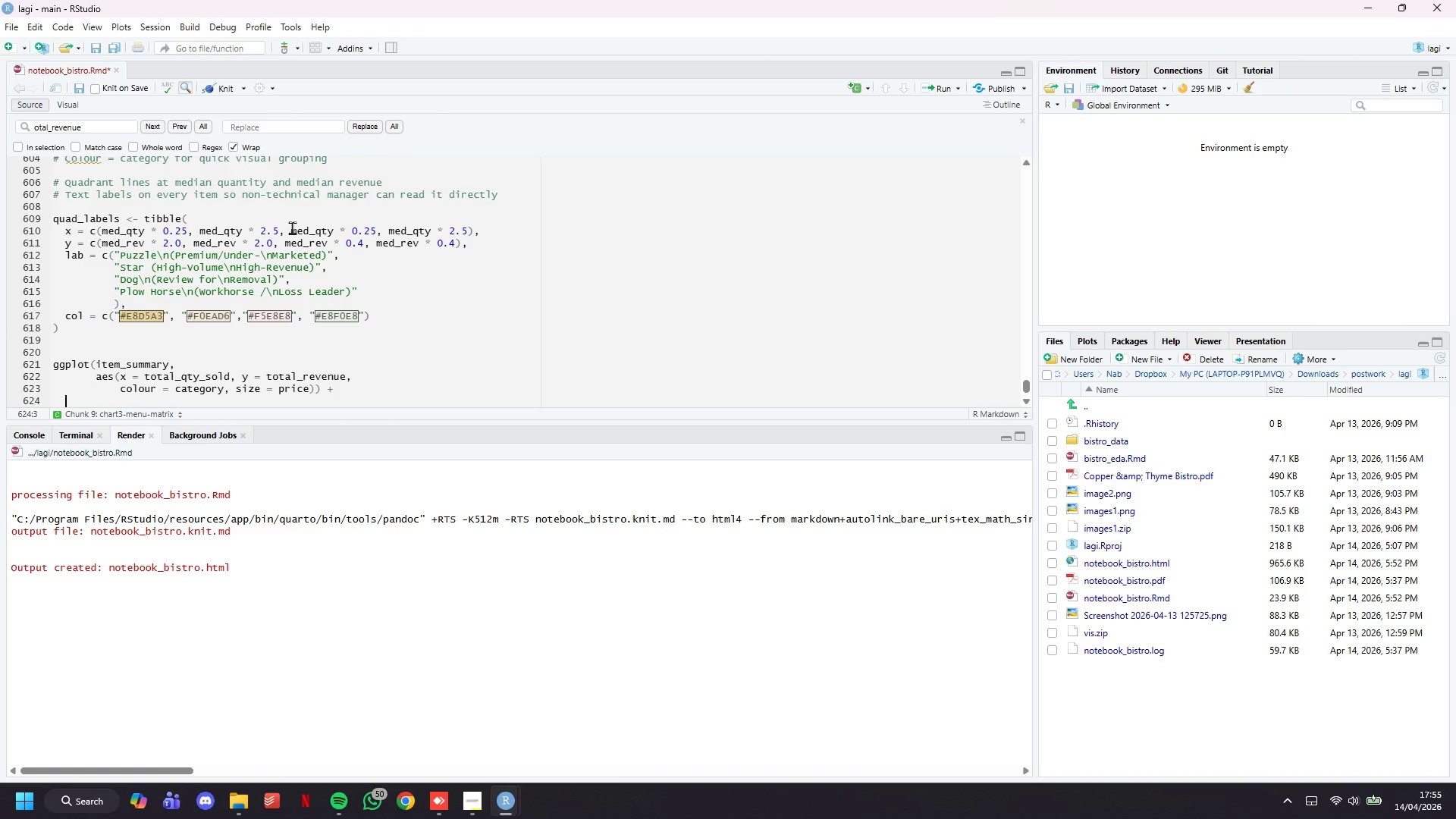 
type(# A)
key(Backspace)
type(Quantant shading)
 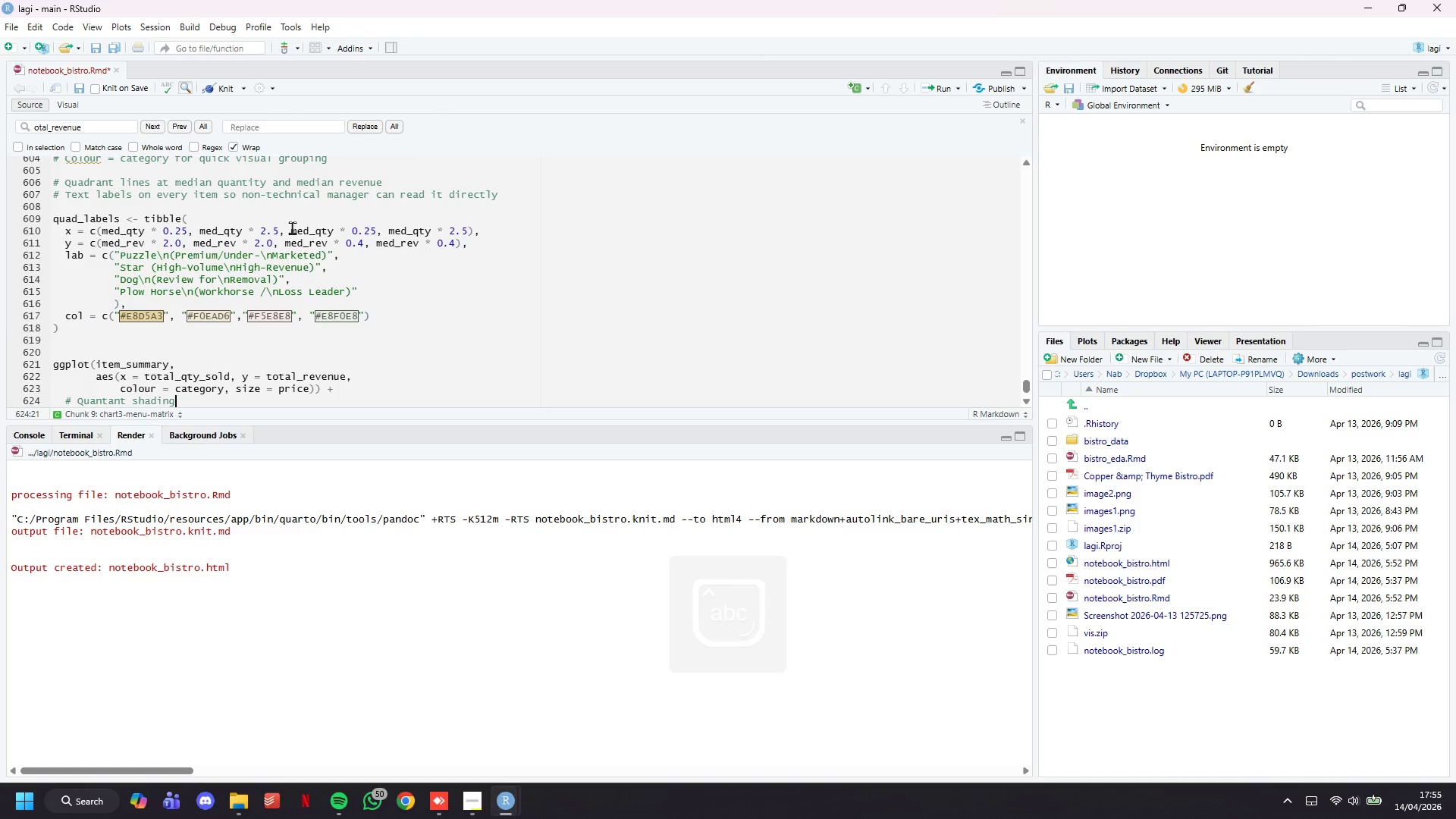 
key(Enter)
 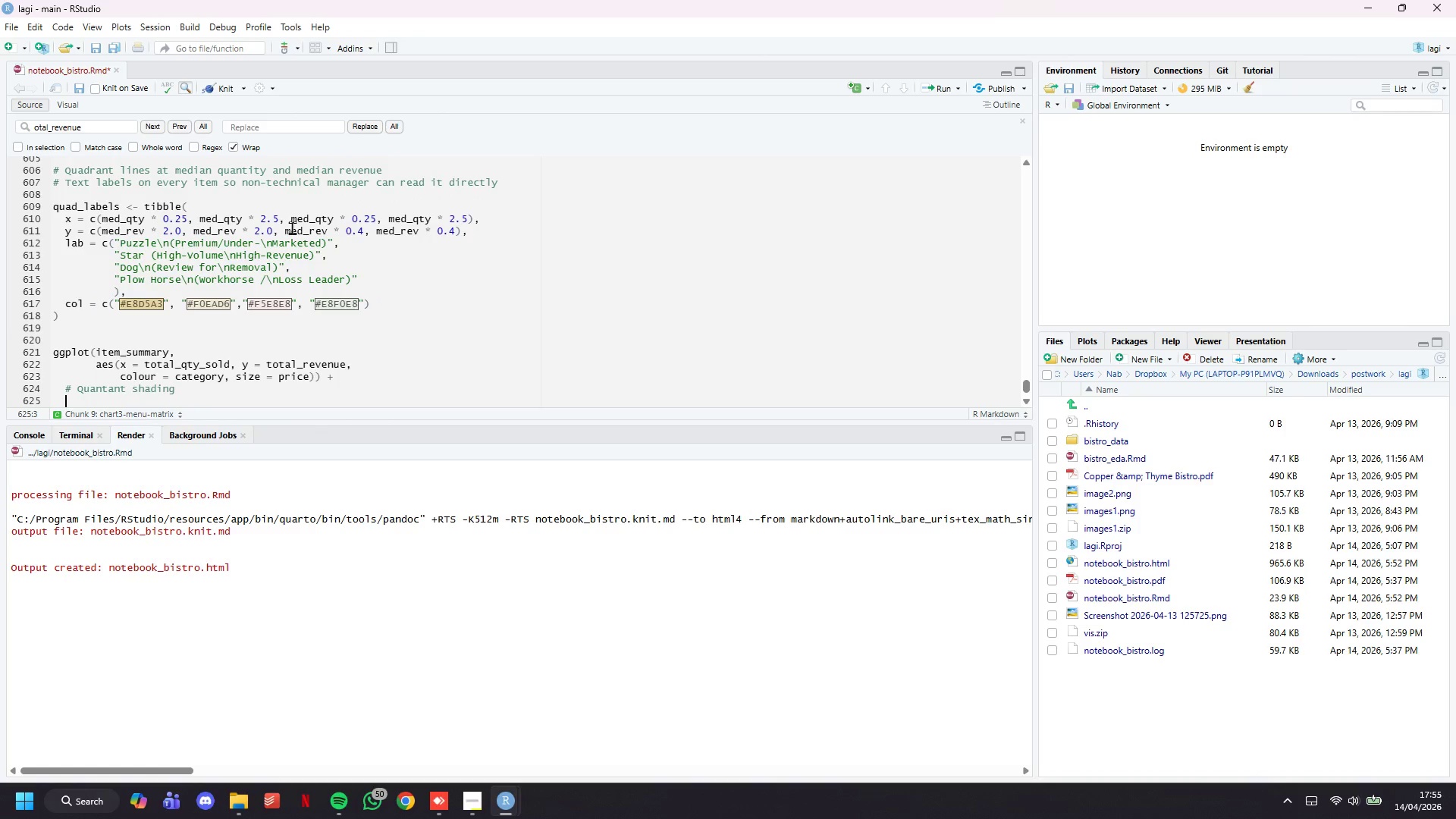 
type(annotate("rect)
 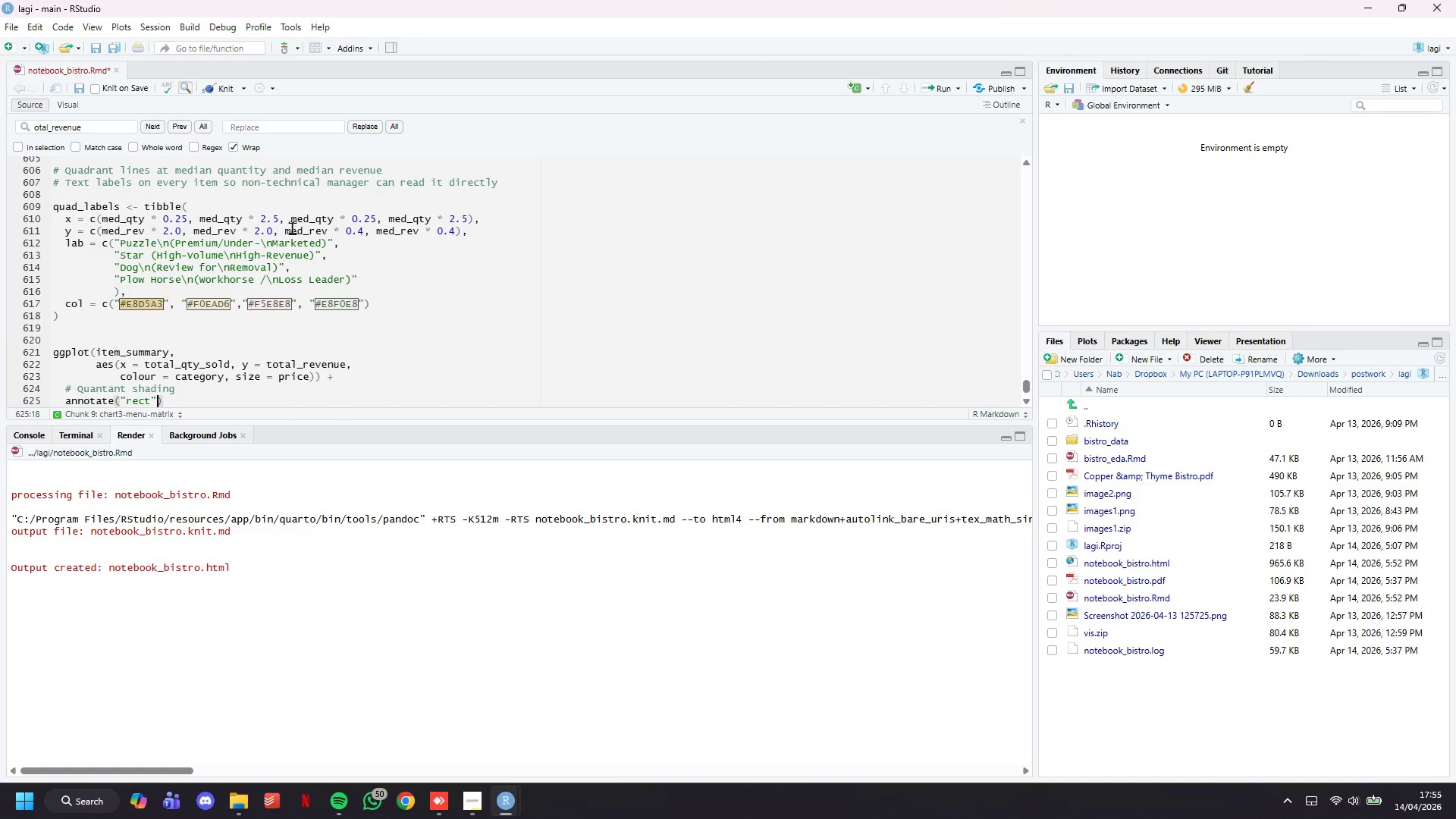 
 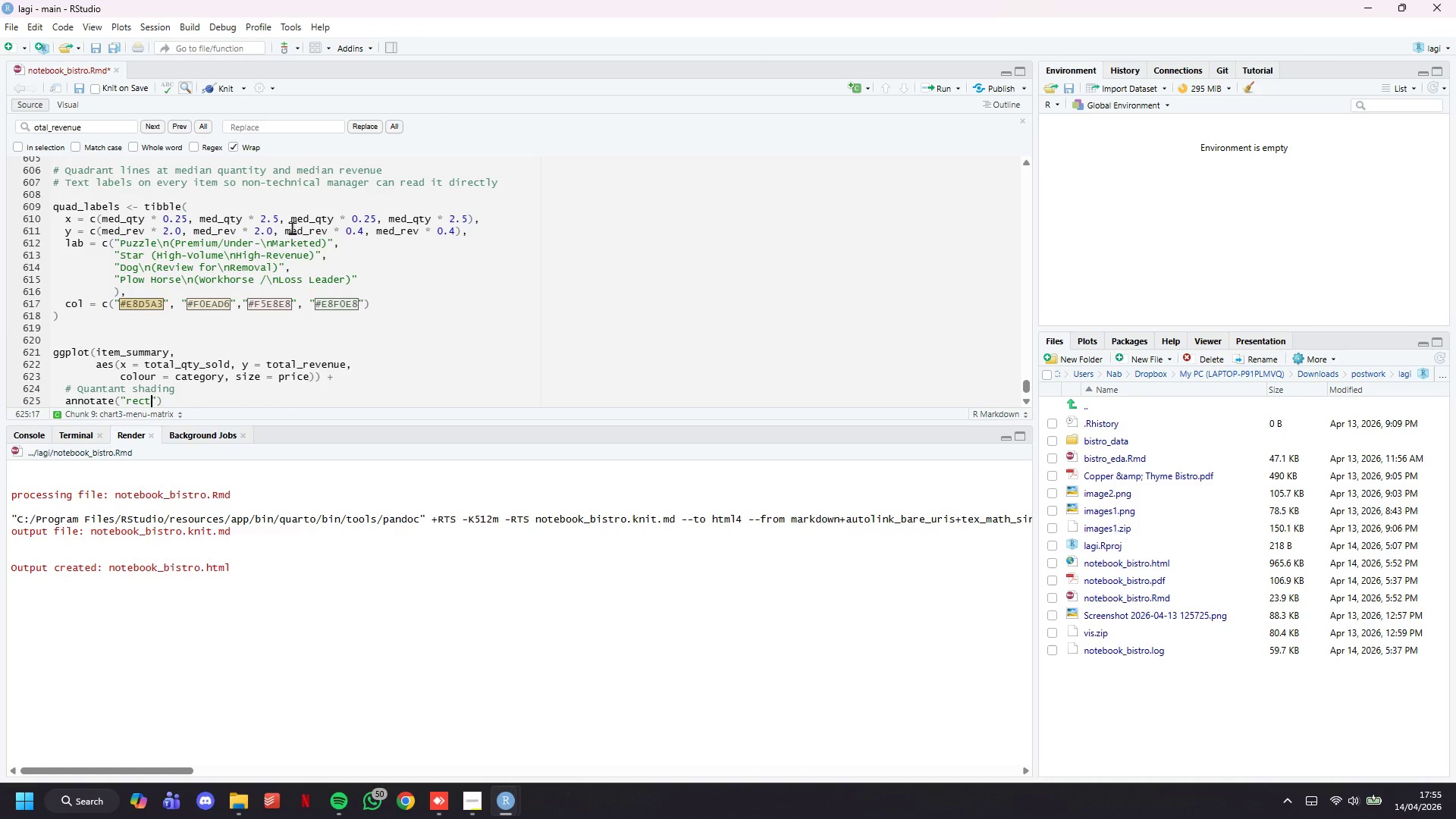 
key(ArrowRight)
 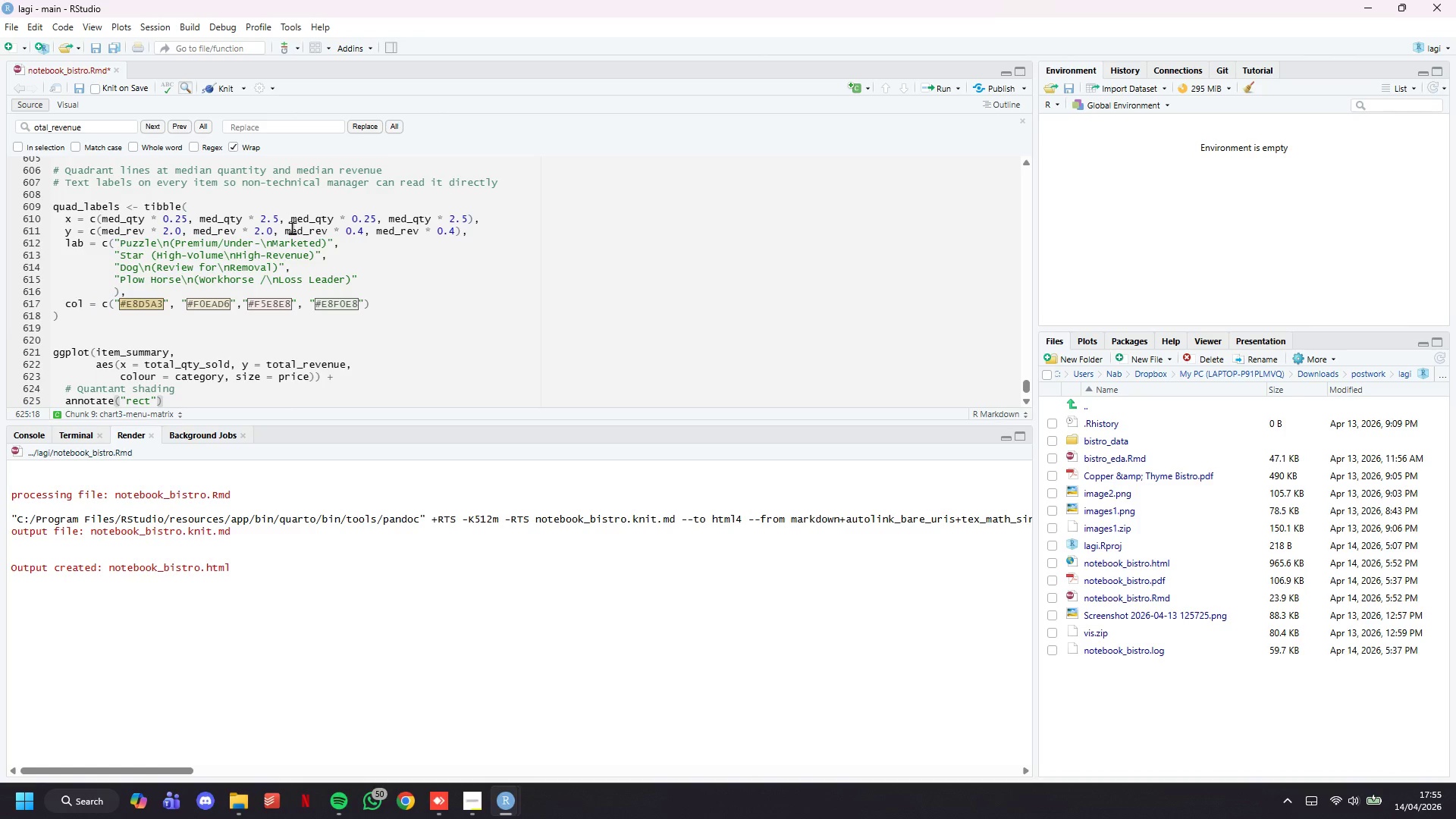 
key(Comma)
 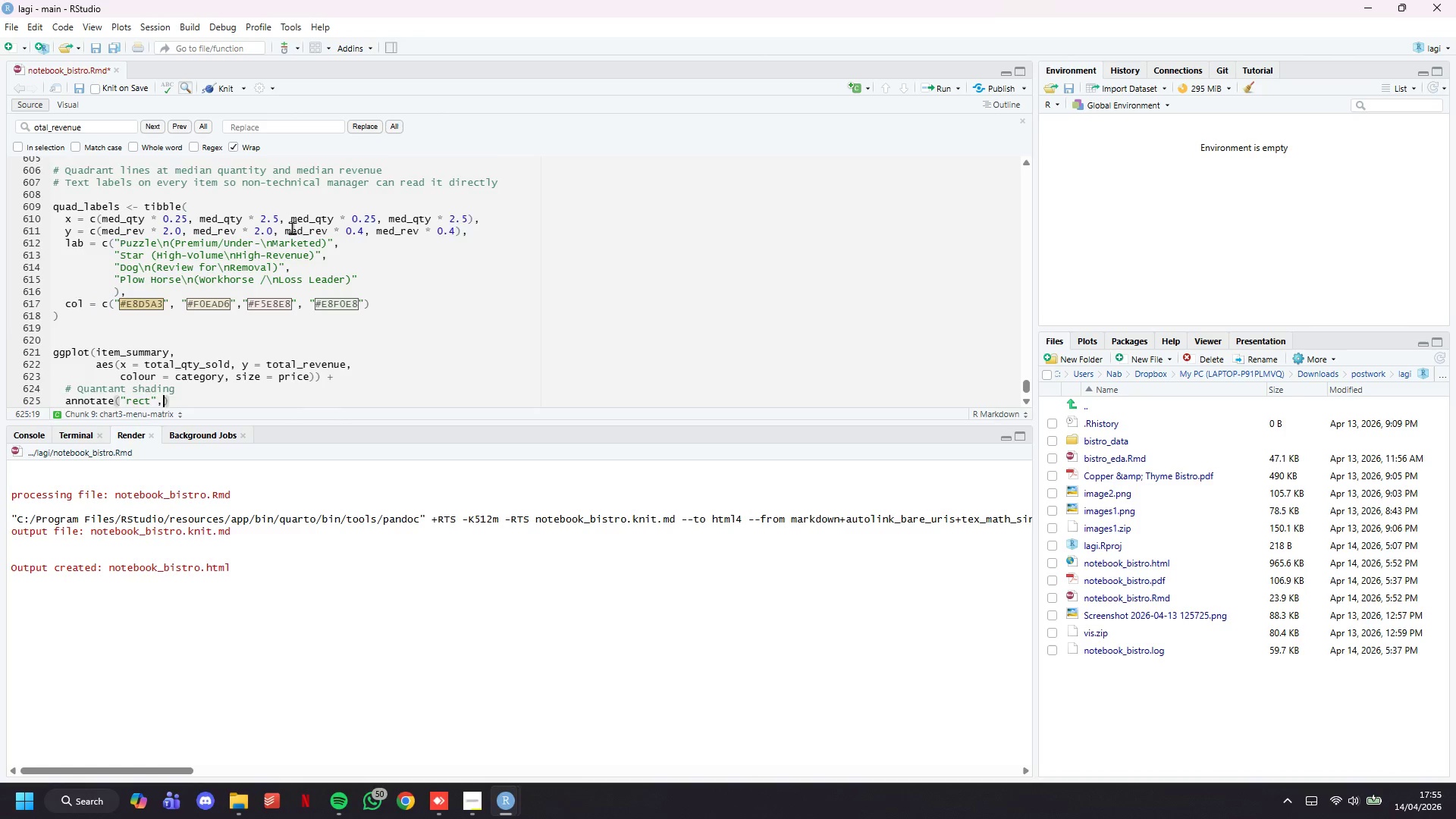 
key(Enter)
 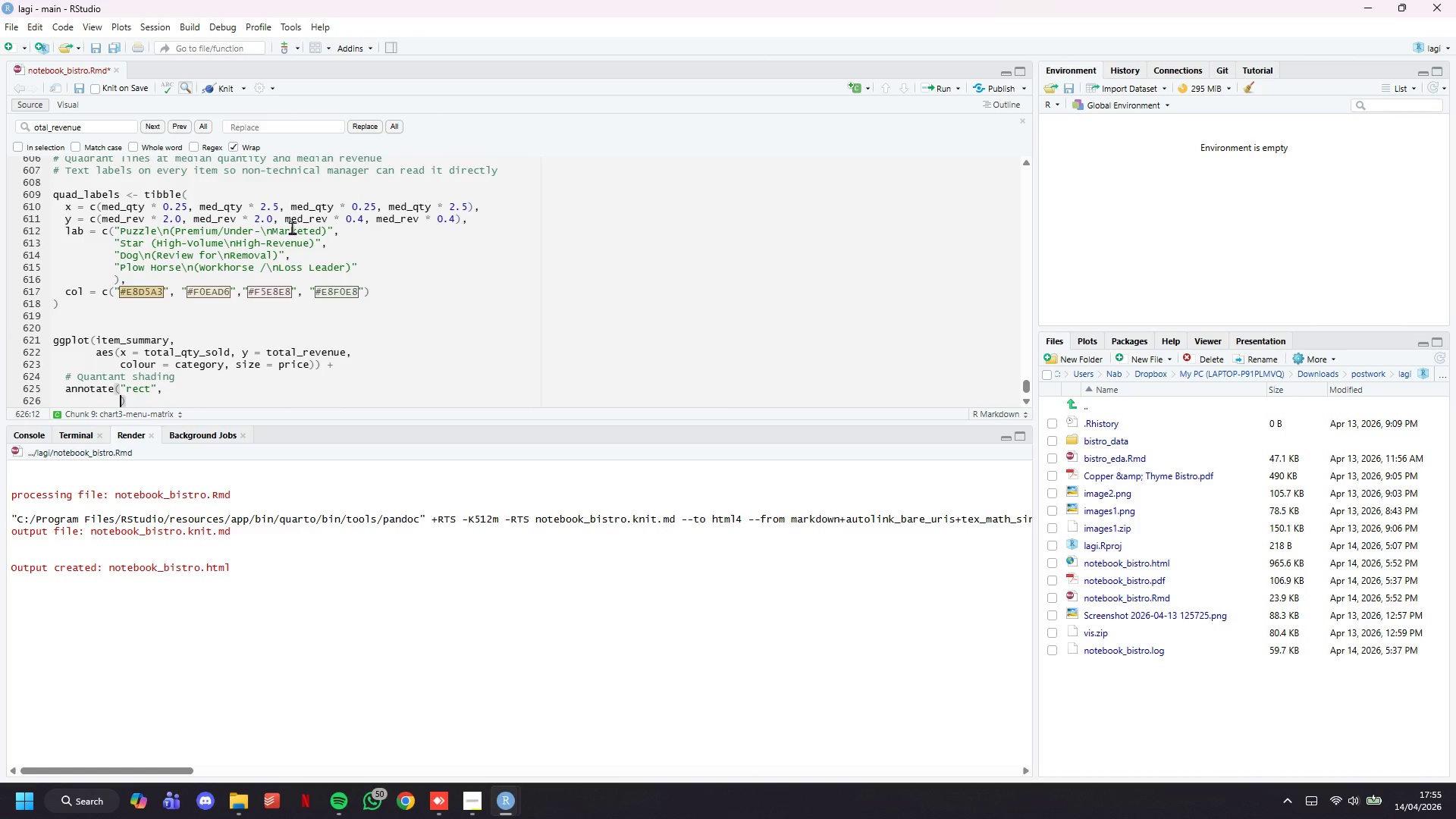 
key(Enter)
 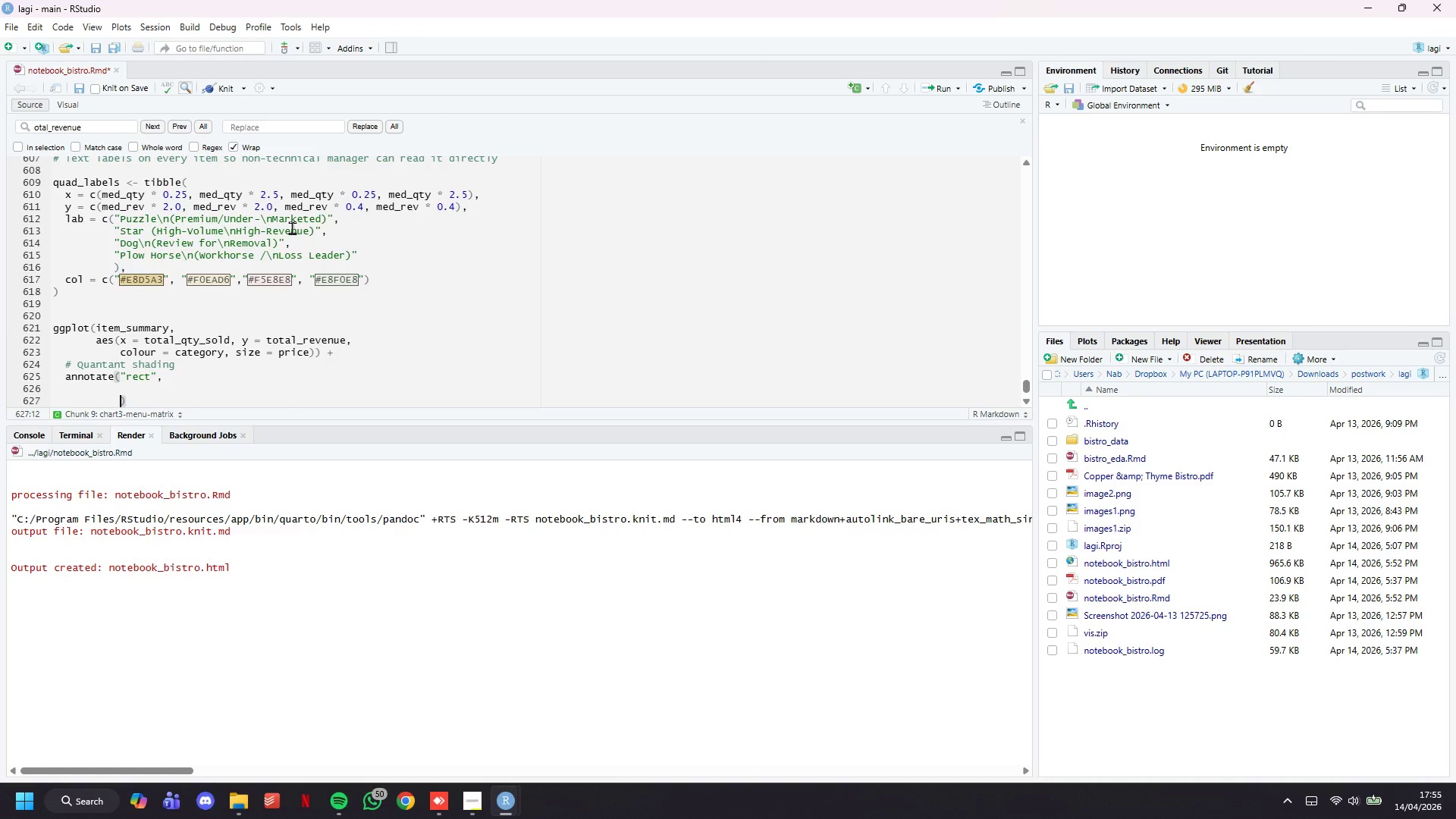 
key(ArrowUp)
 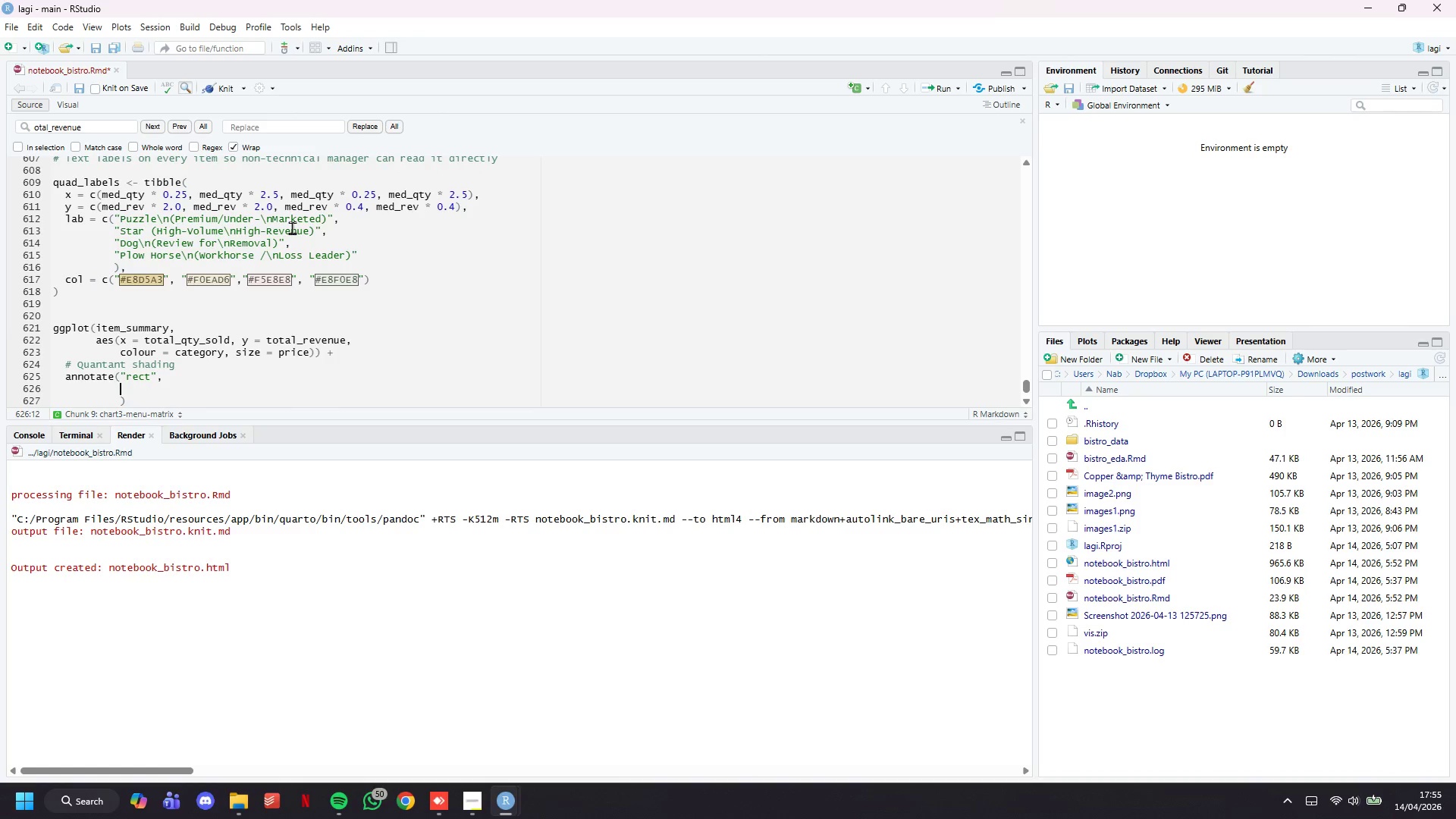 
type(x )
key(Backspace)
type(min = 0, xmax = med_qty,)
 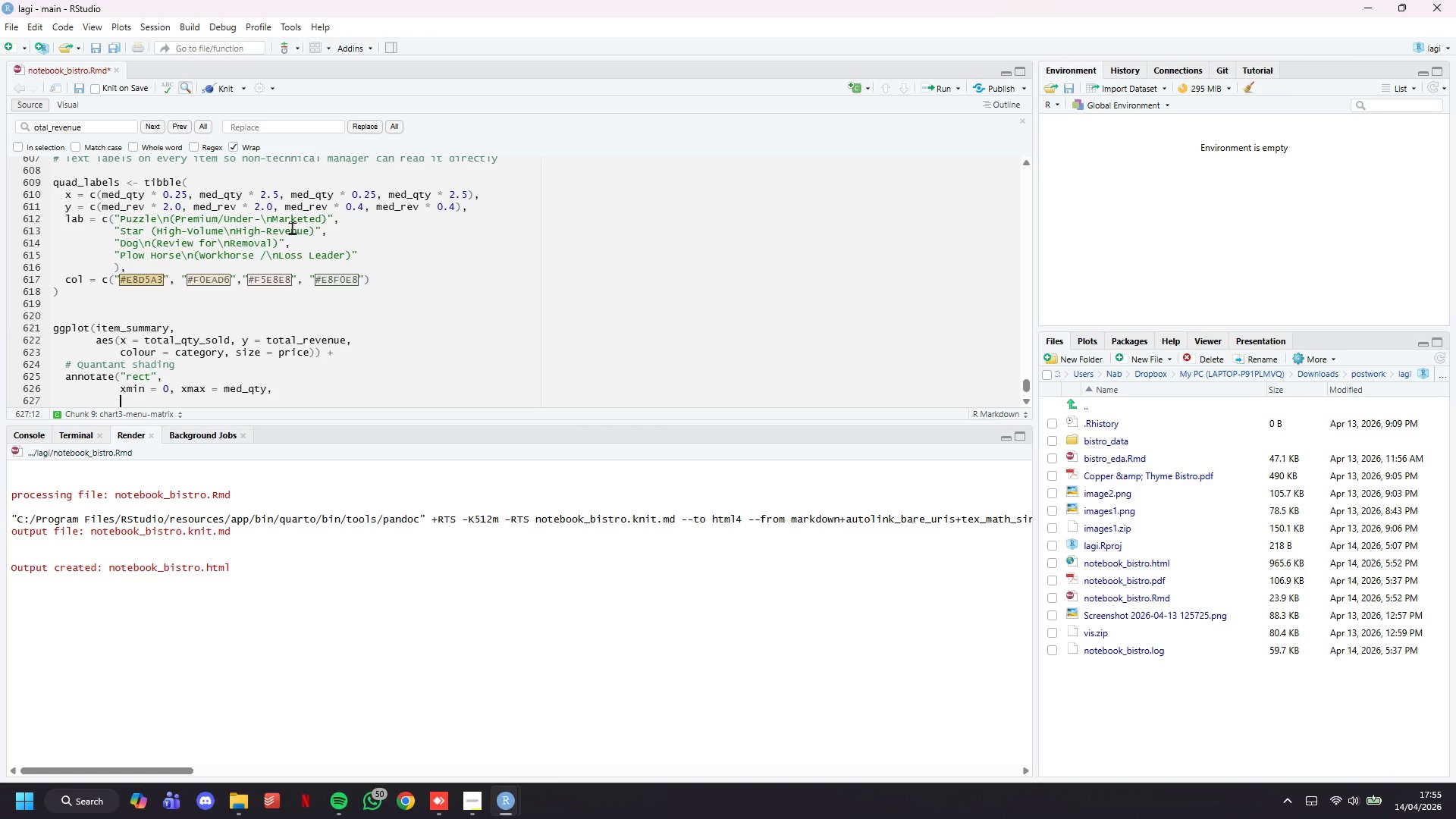 
key(Enter)
 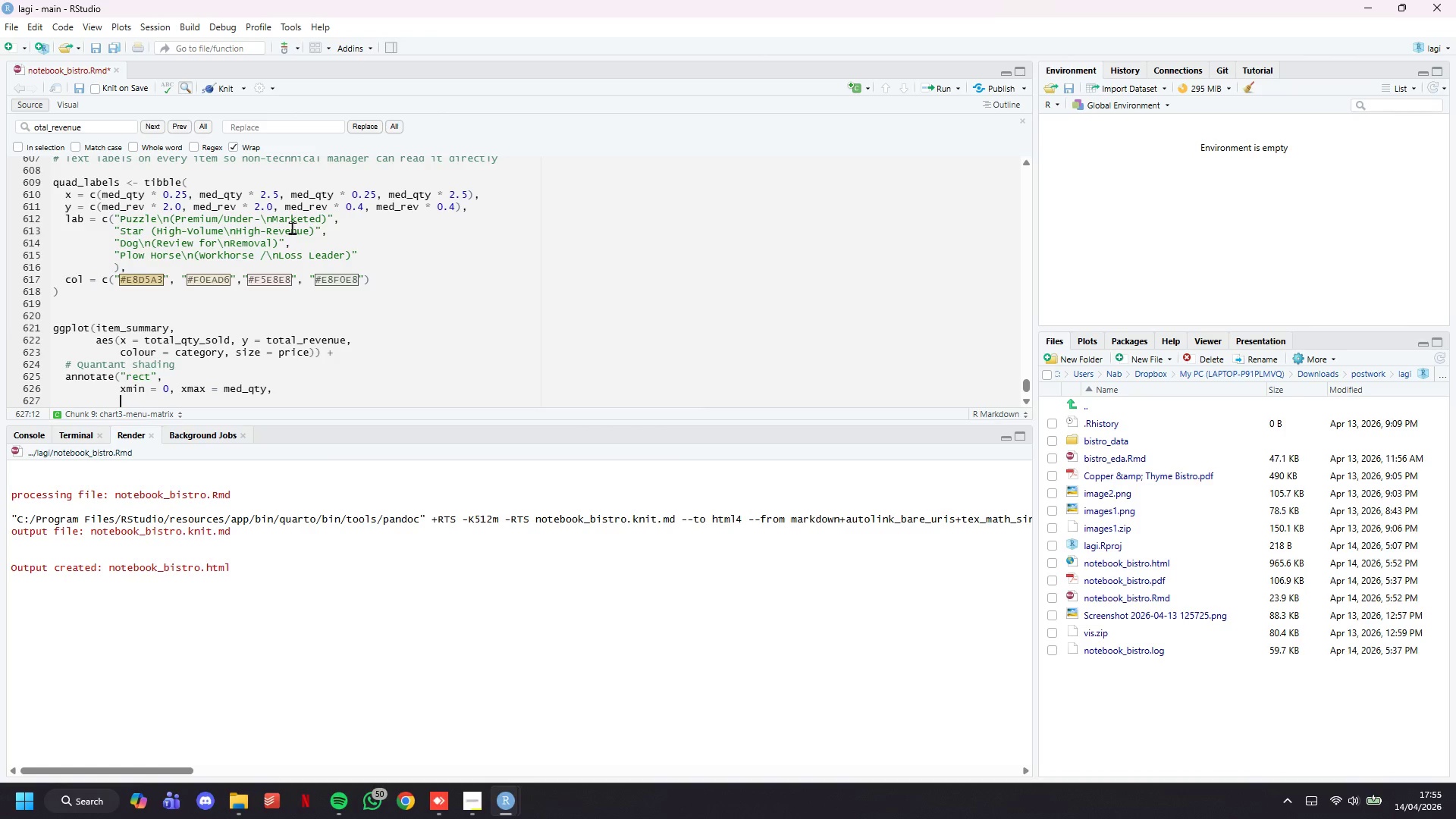 
type(ymin = med_rev, ymax = Inf,)
 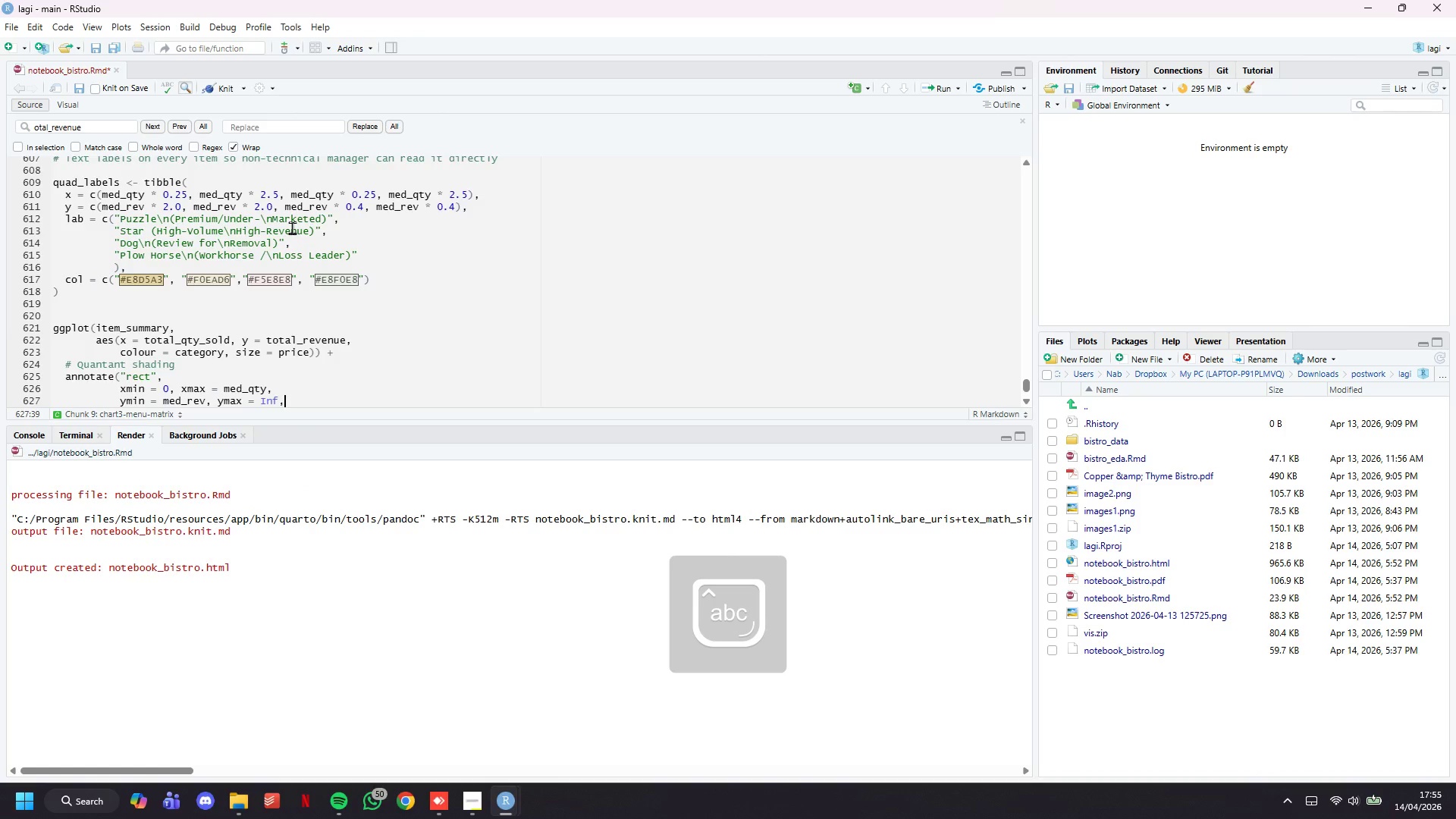 
key(Enter)
 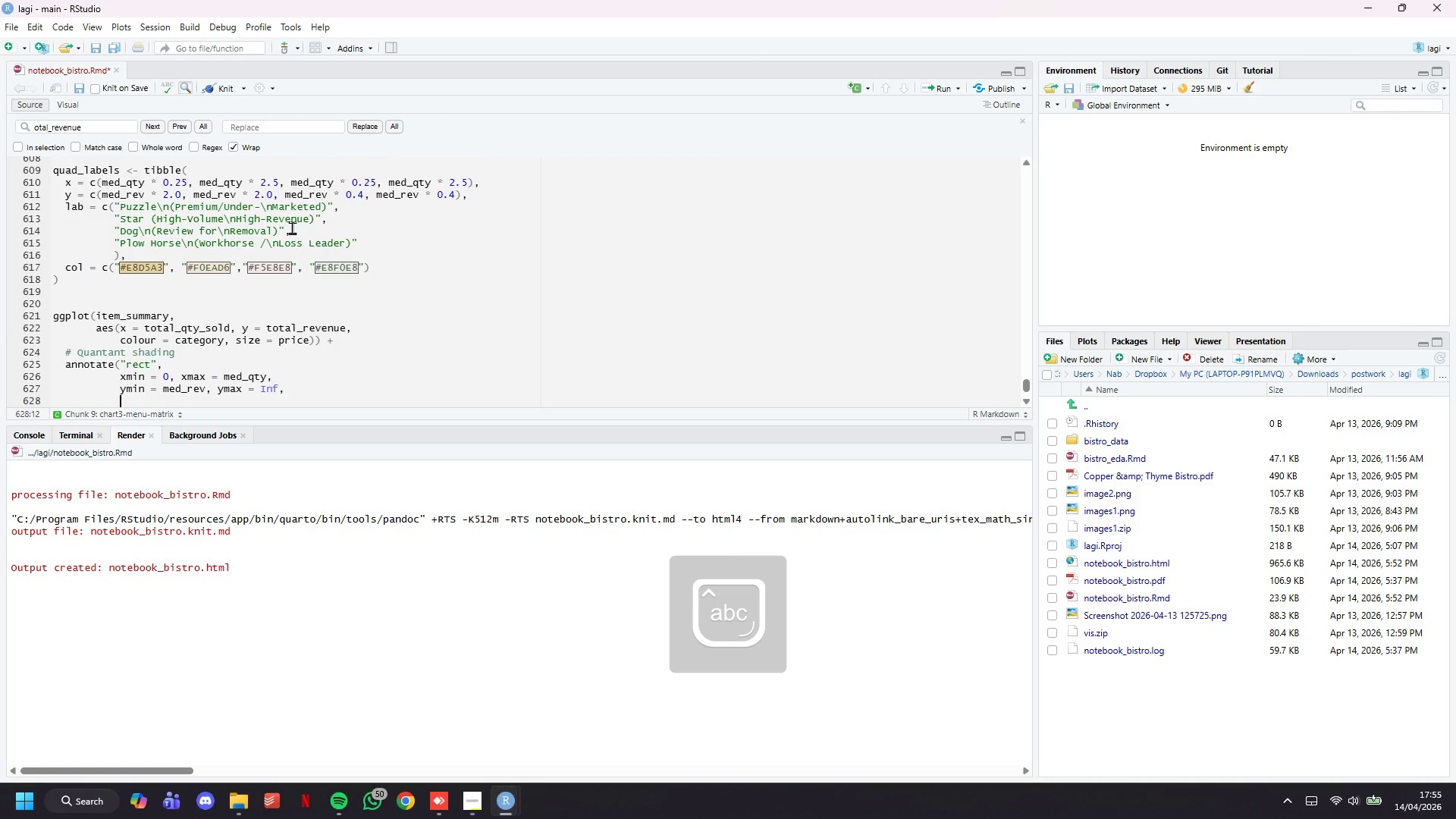 
type(fill = "#FEF9E7)
 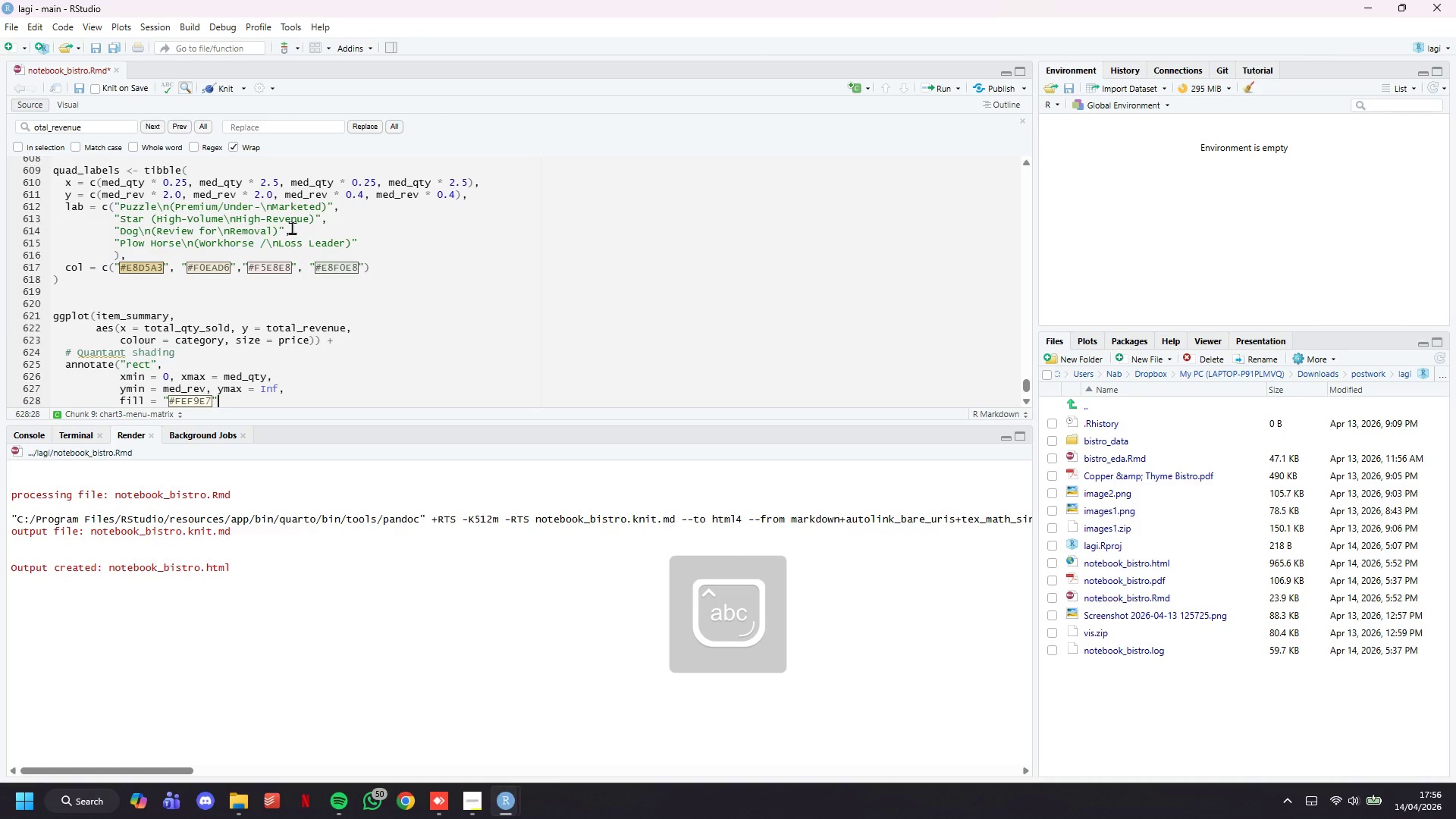 
 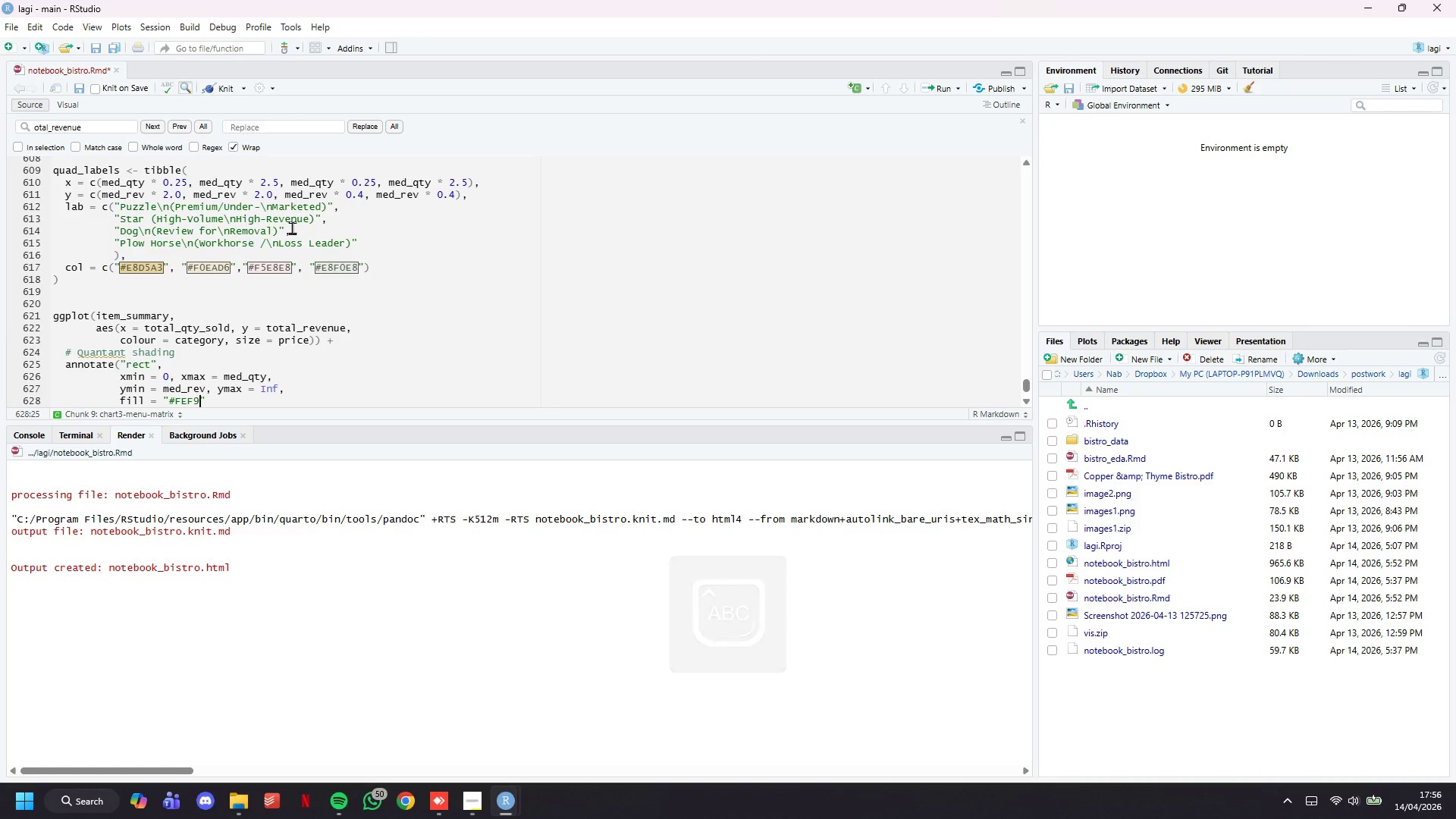 
key(ArrowRight)
 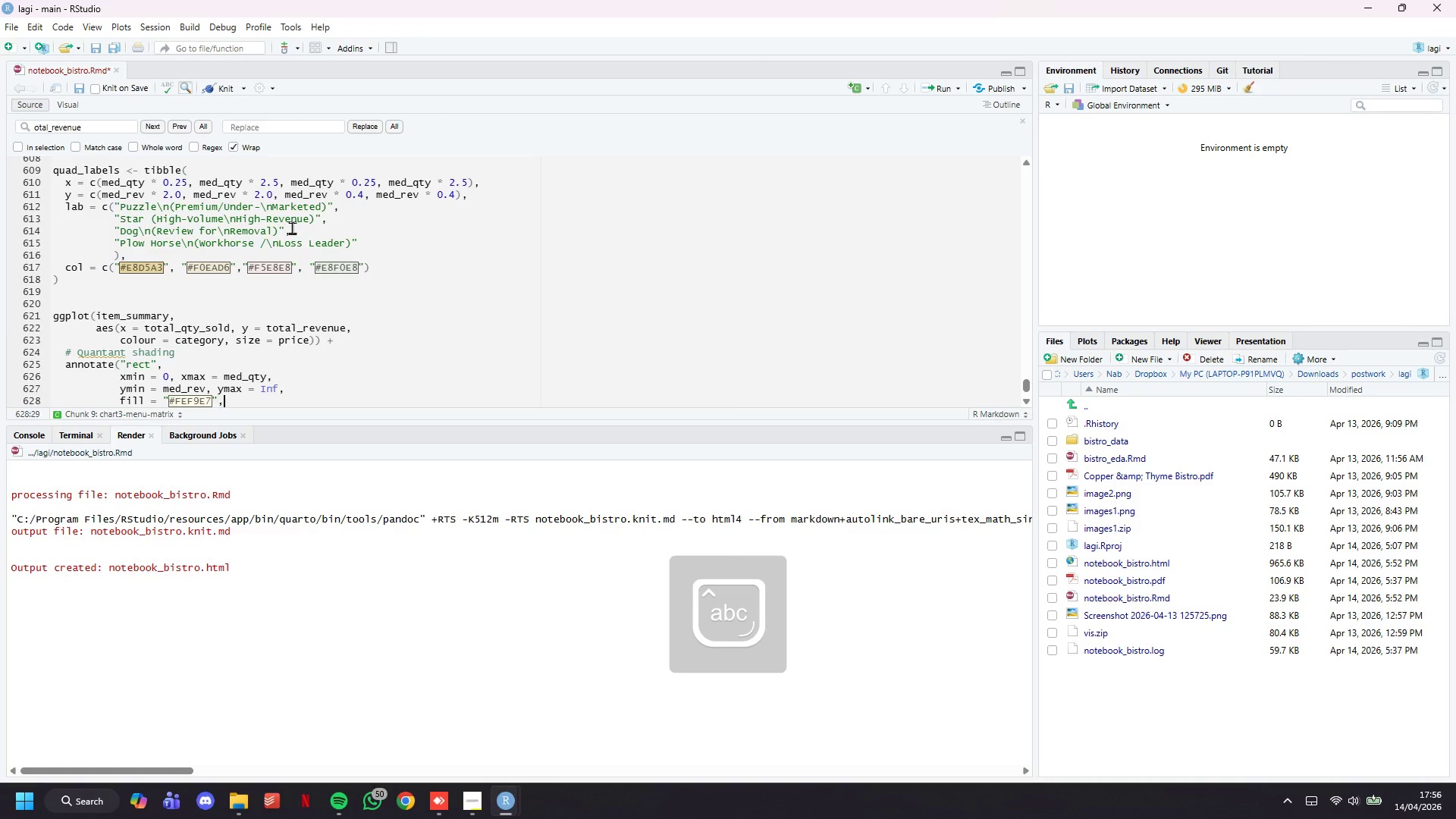 
type(, alpha = 0.6)
 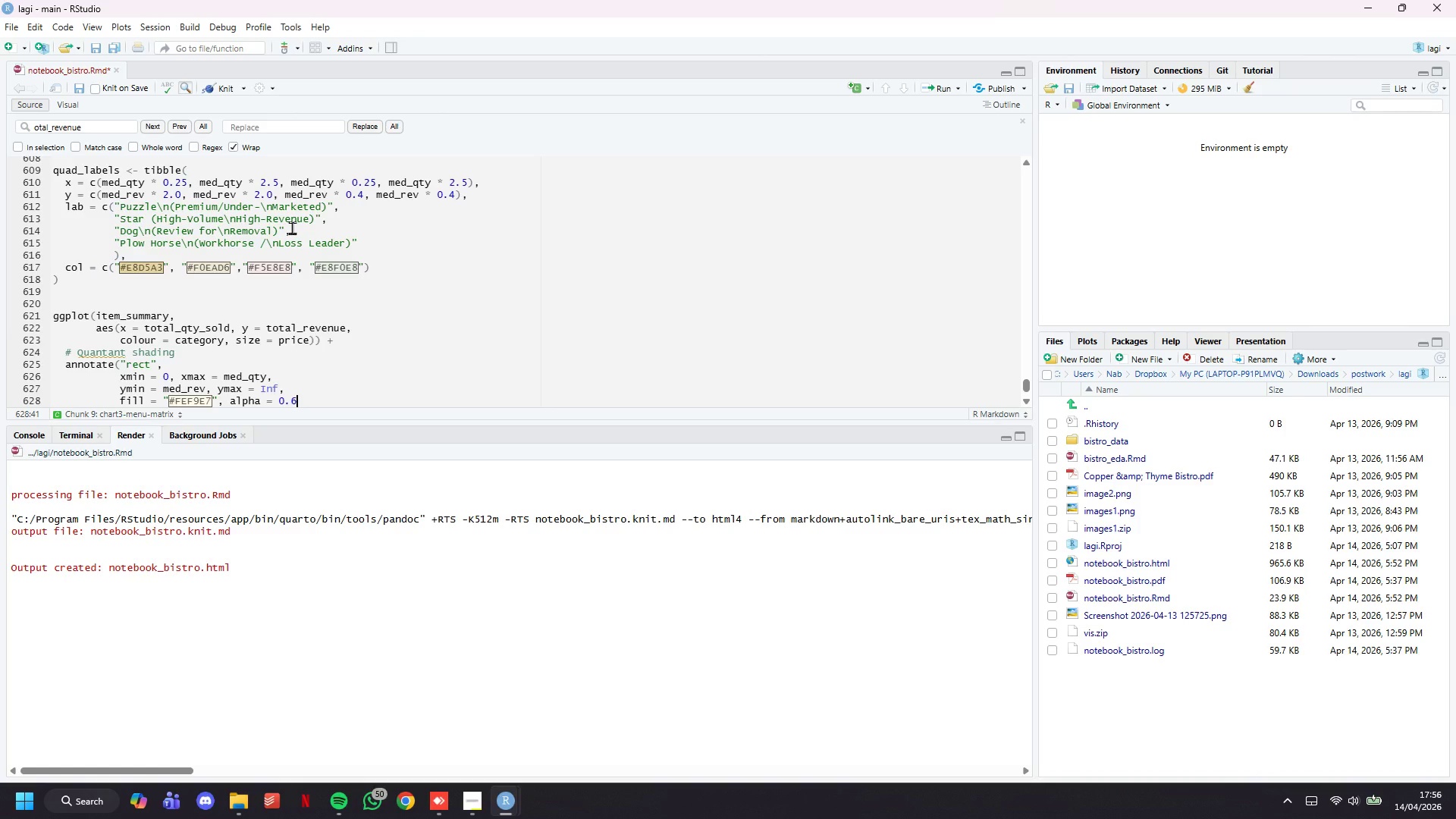 
key(ArrowRight)
 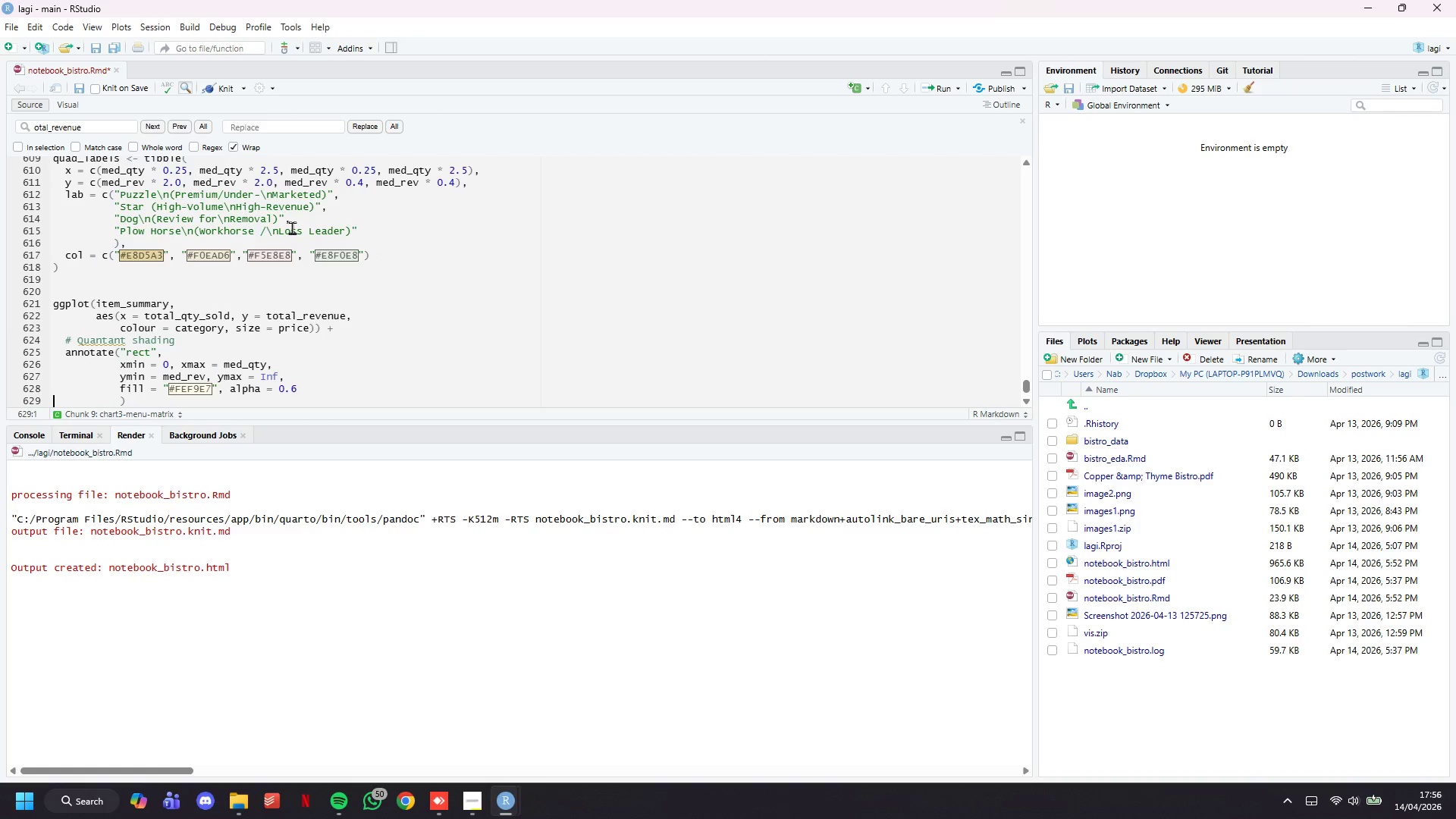 
key(ArrowUp)
 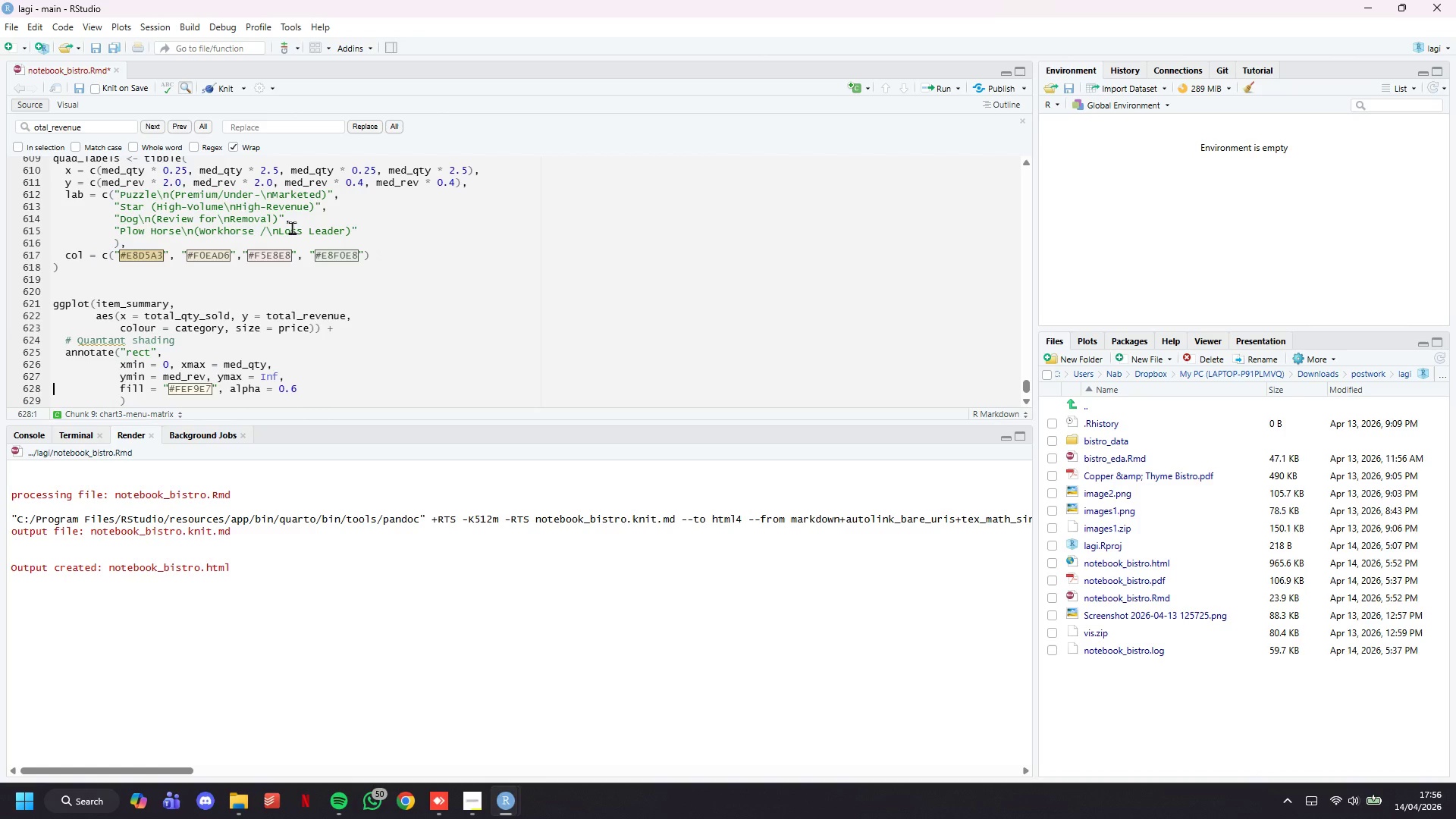 
key(ArrowDown)
 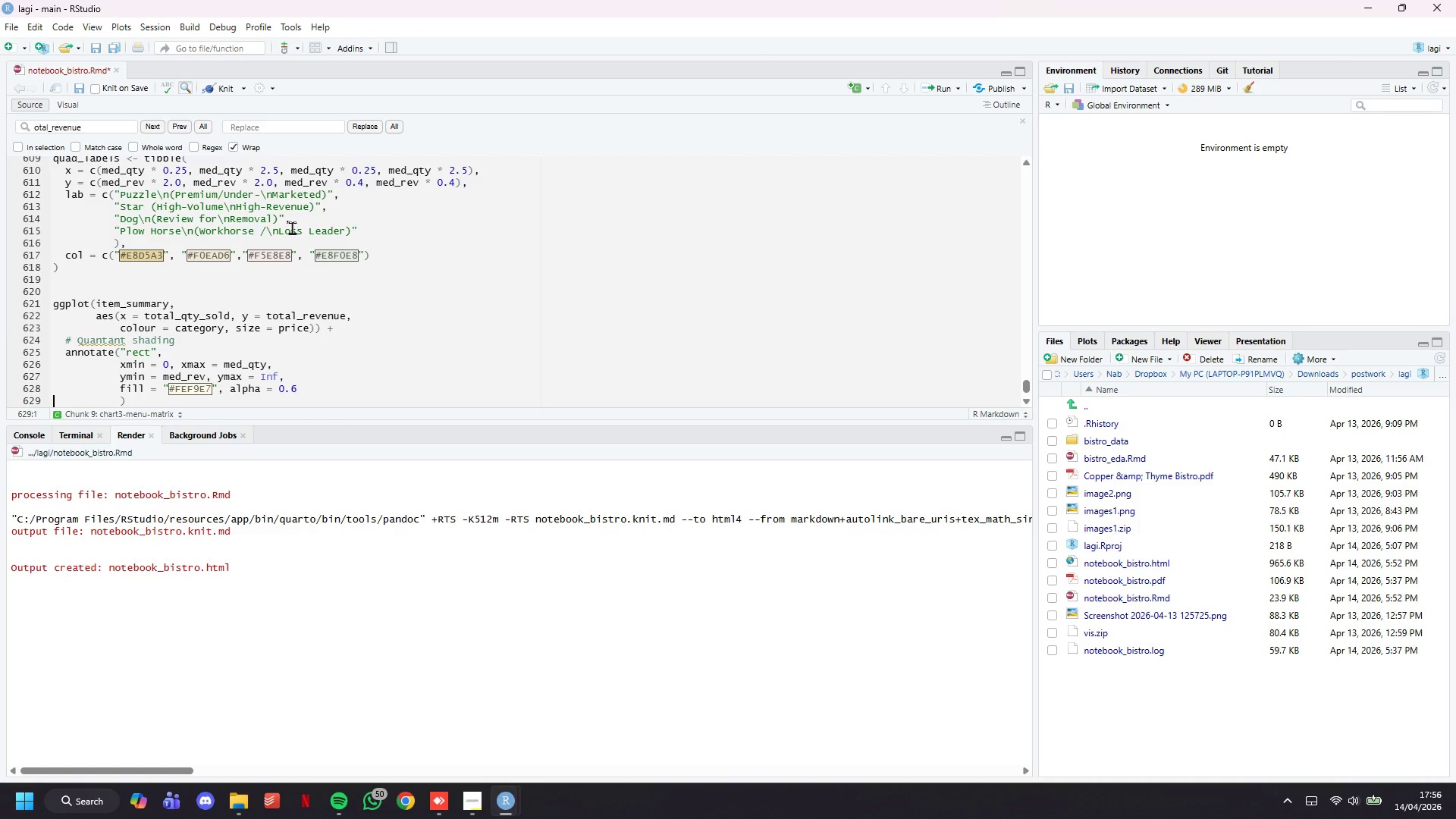 
key(ArrowDown)
 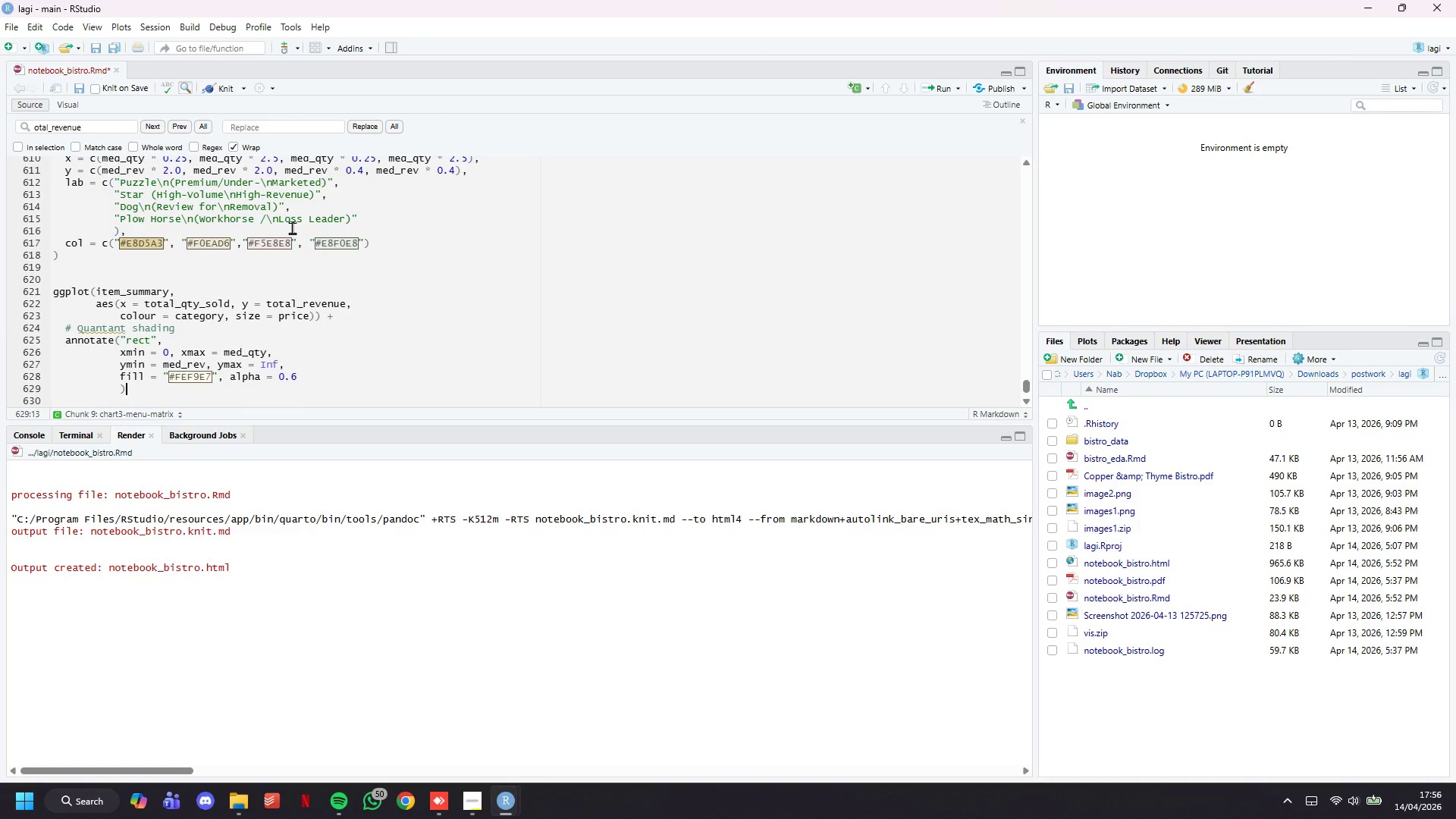 
key(ArrowLeft)
 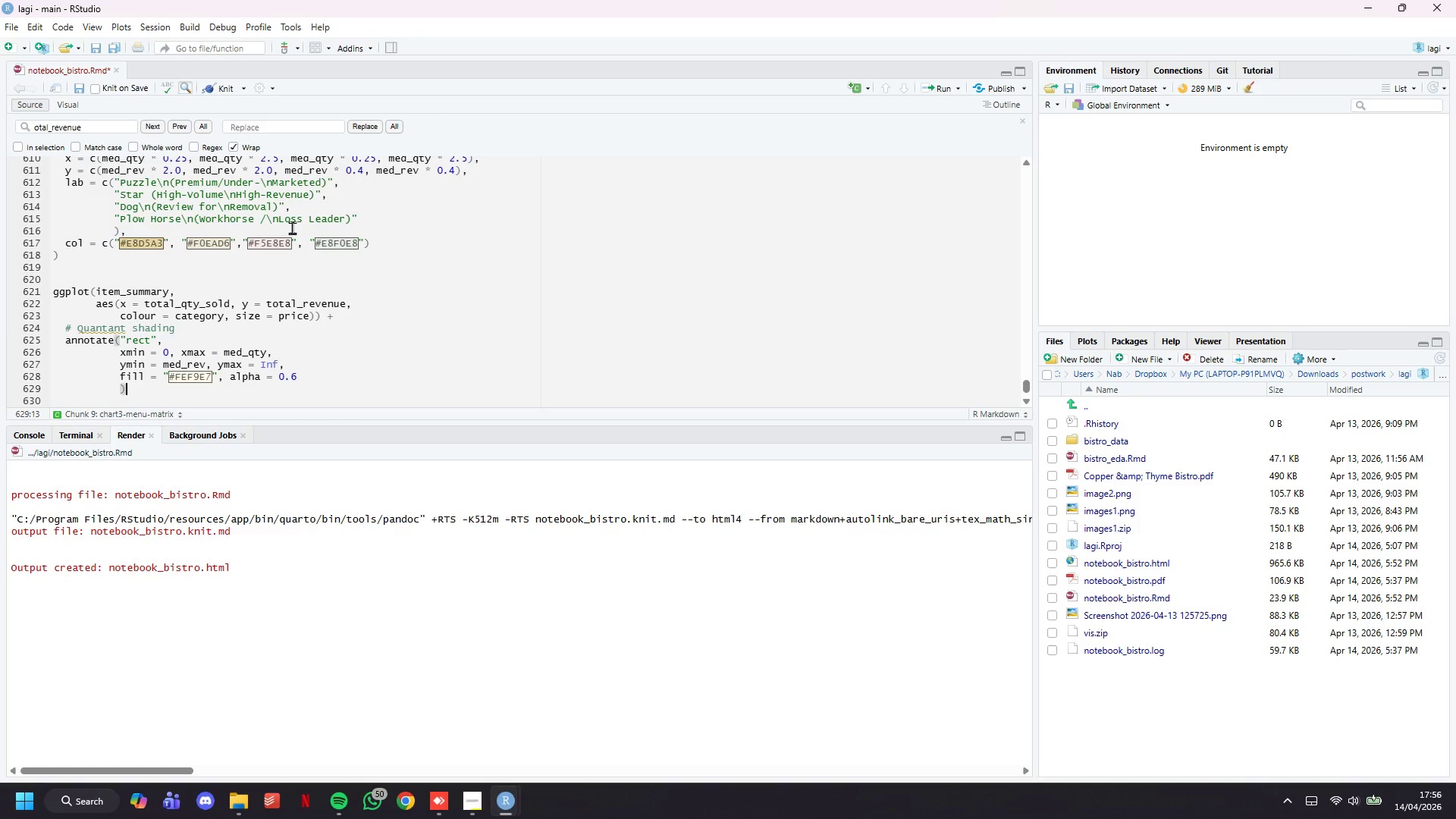 
key(ArrowLeft)
 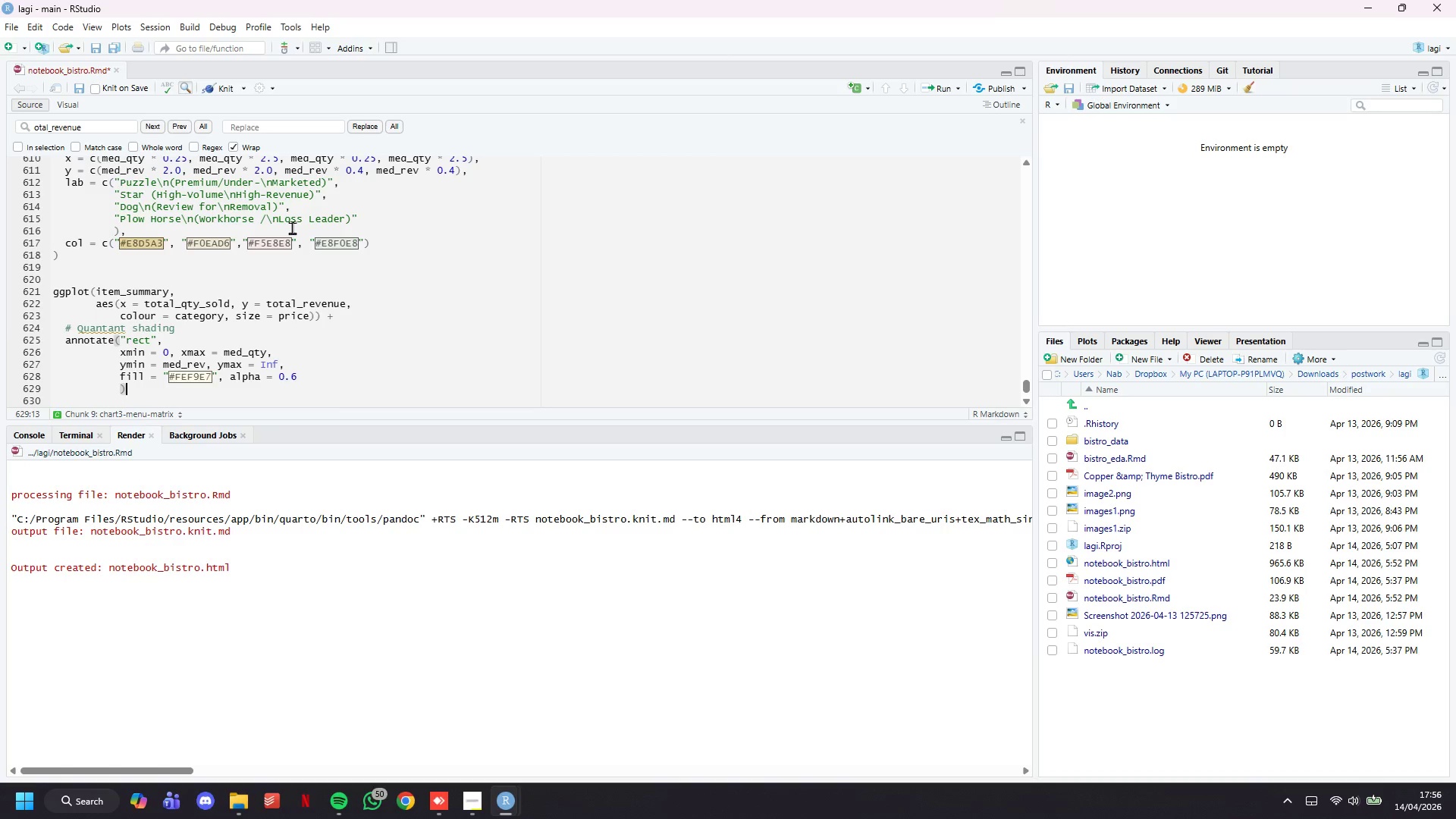 
key(ArrowRight)
 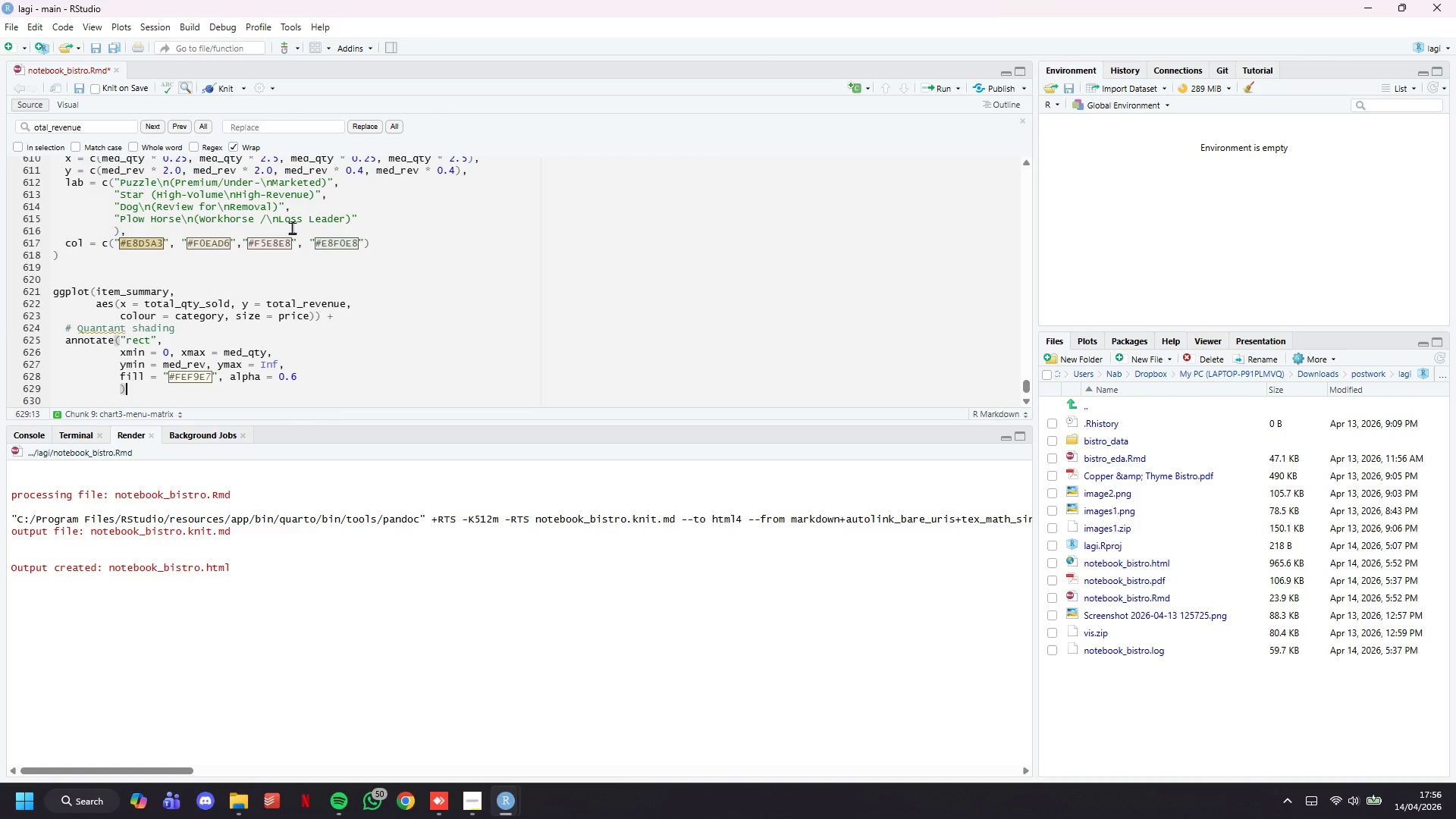 
key(ArrowUp)
 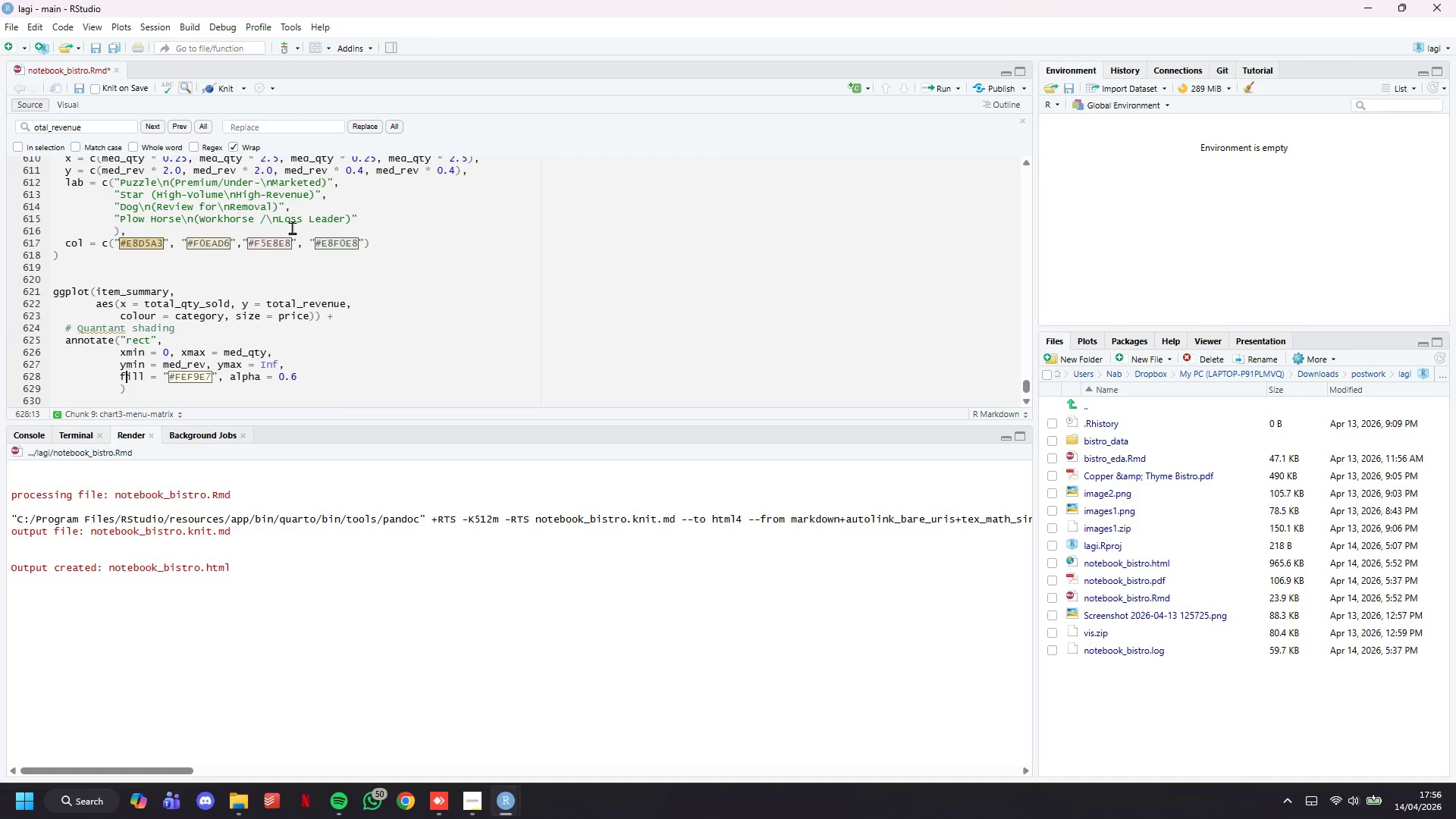 
key(ArrowUp)
 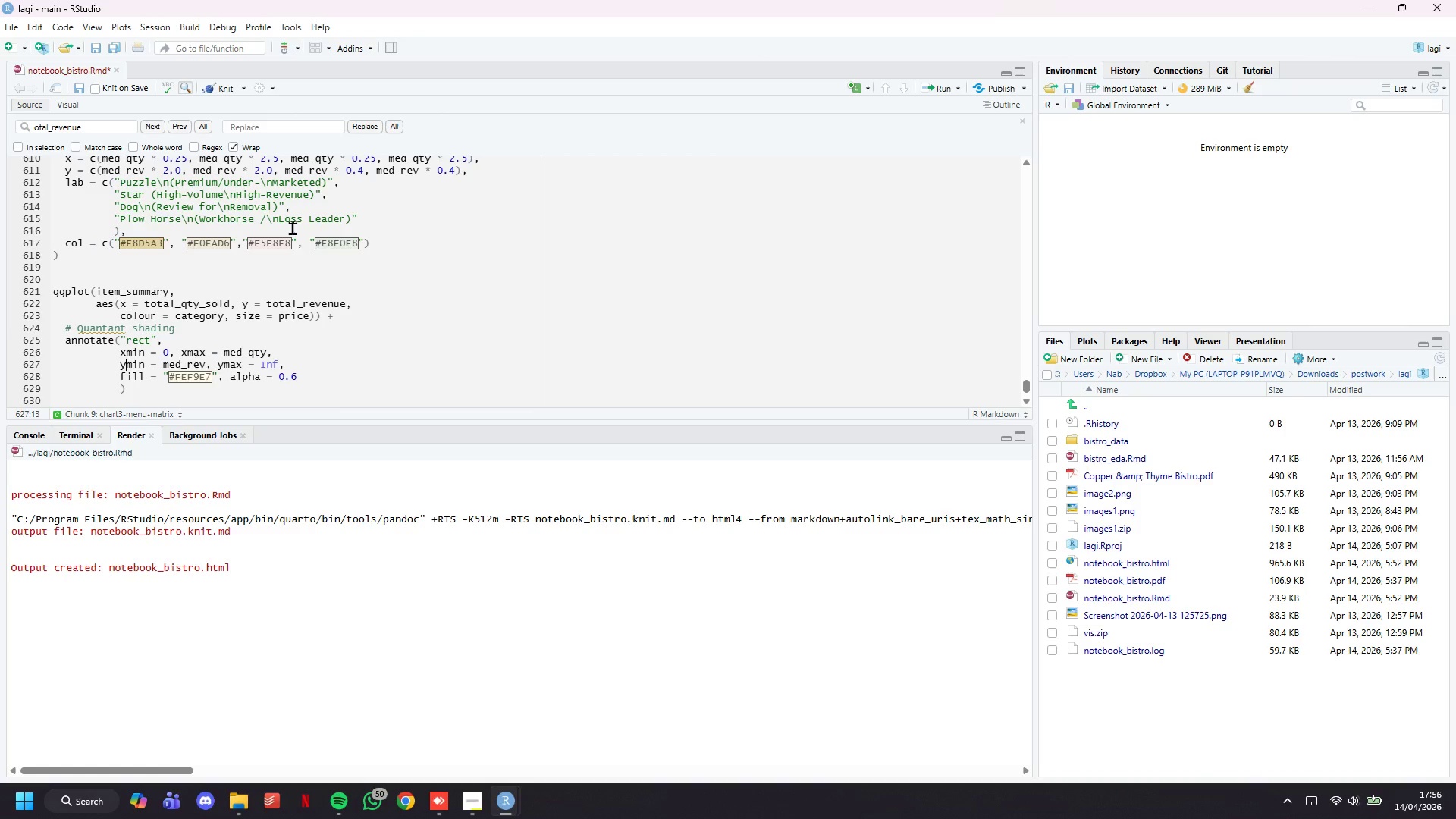 
key(ArrowUp)
 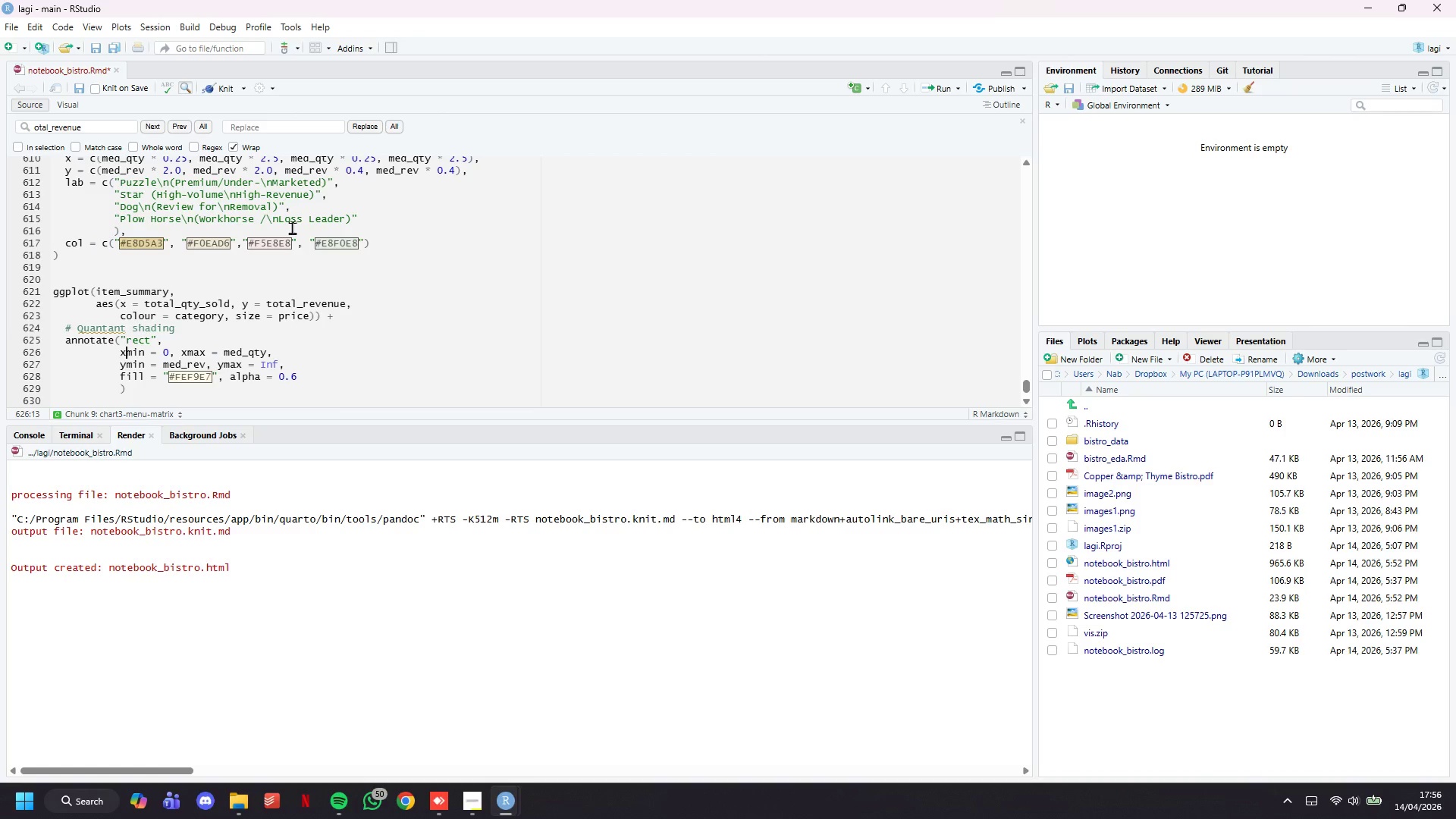 
key(ArrowDown)
 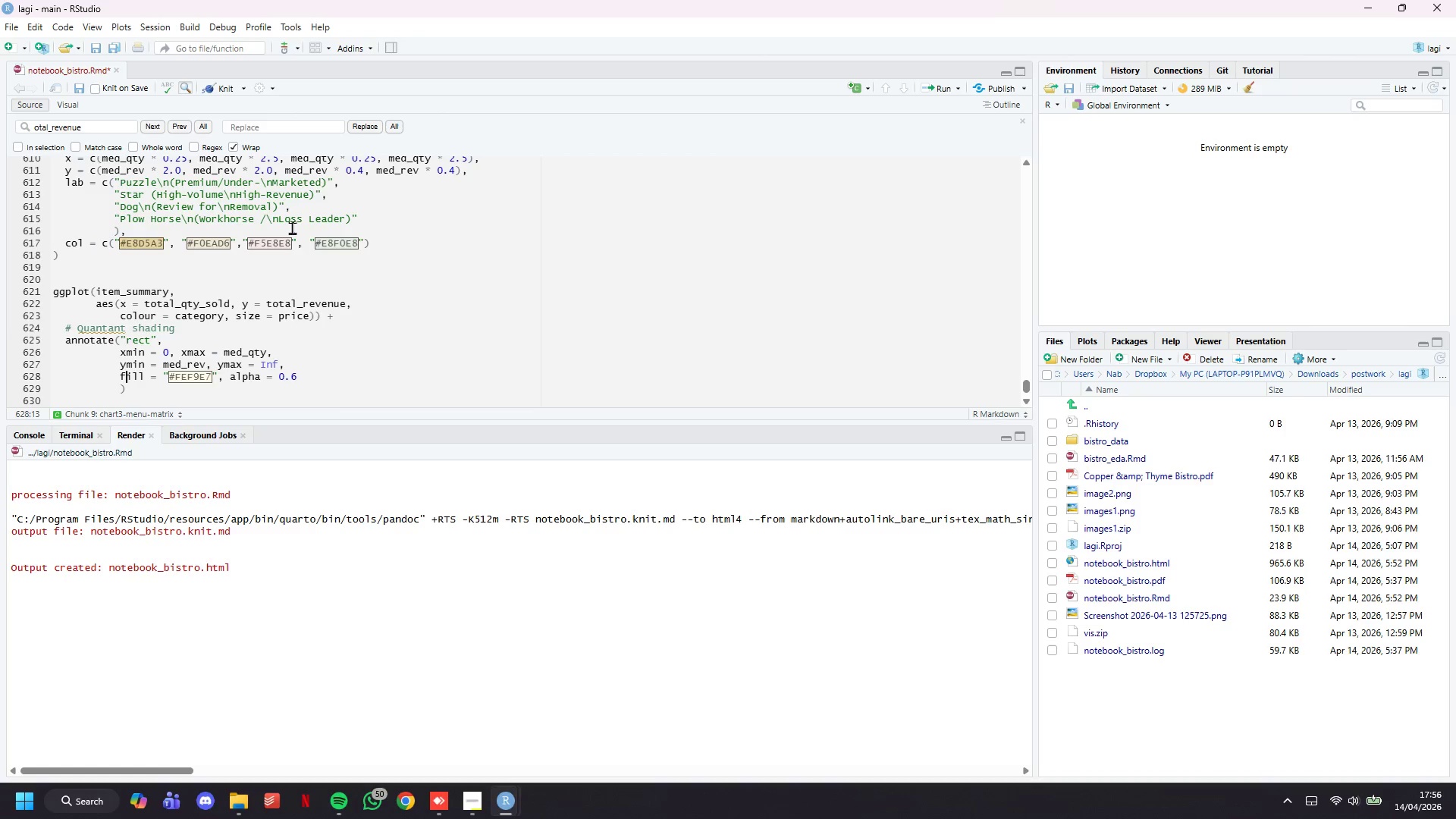 
key(ArrowDown)
 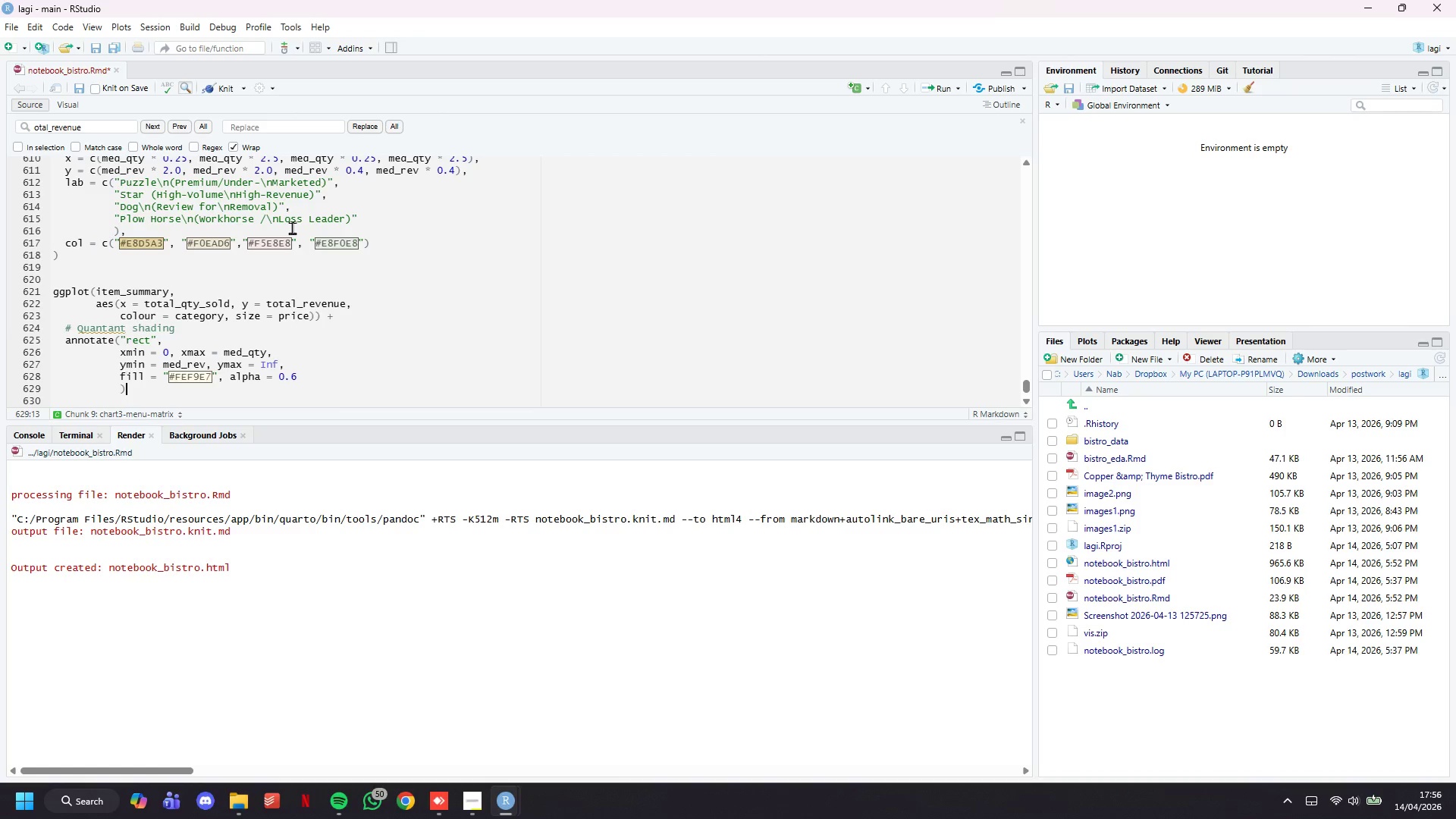 
key(ArrowDown)
 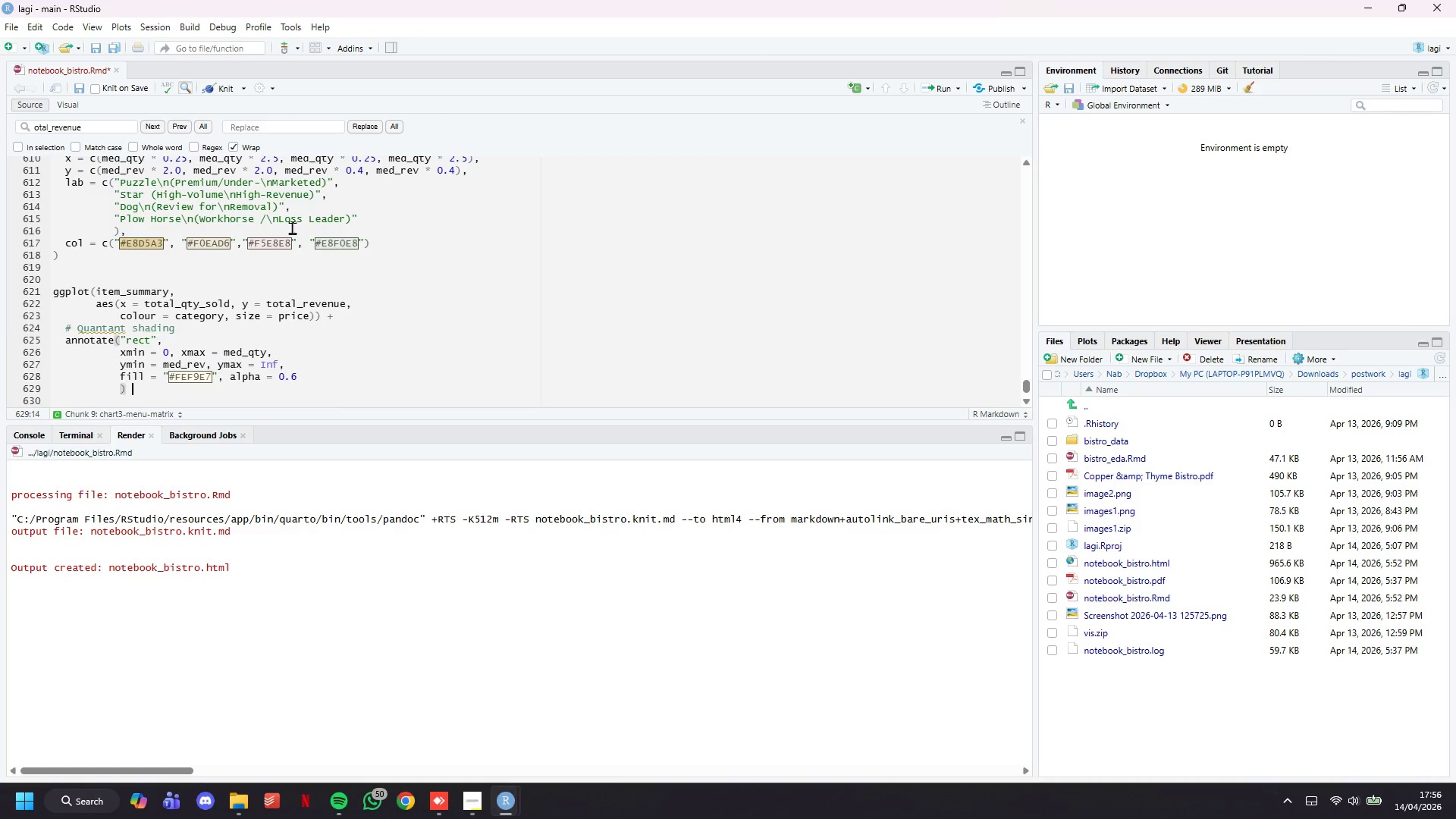 
key(Space)
 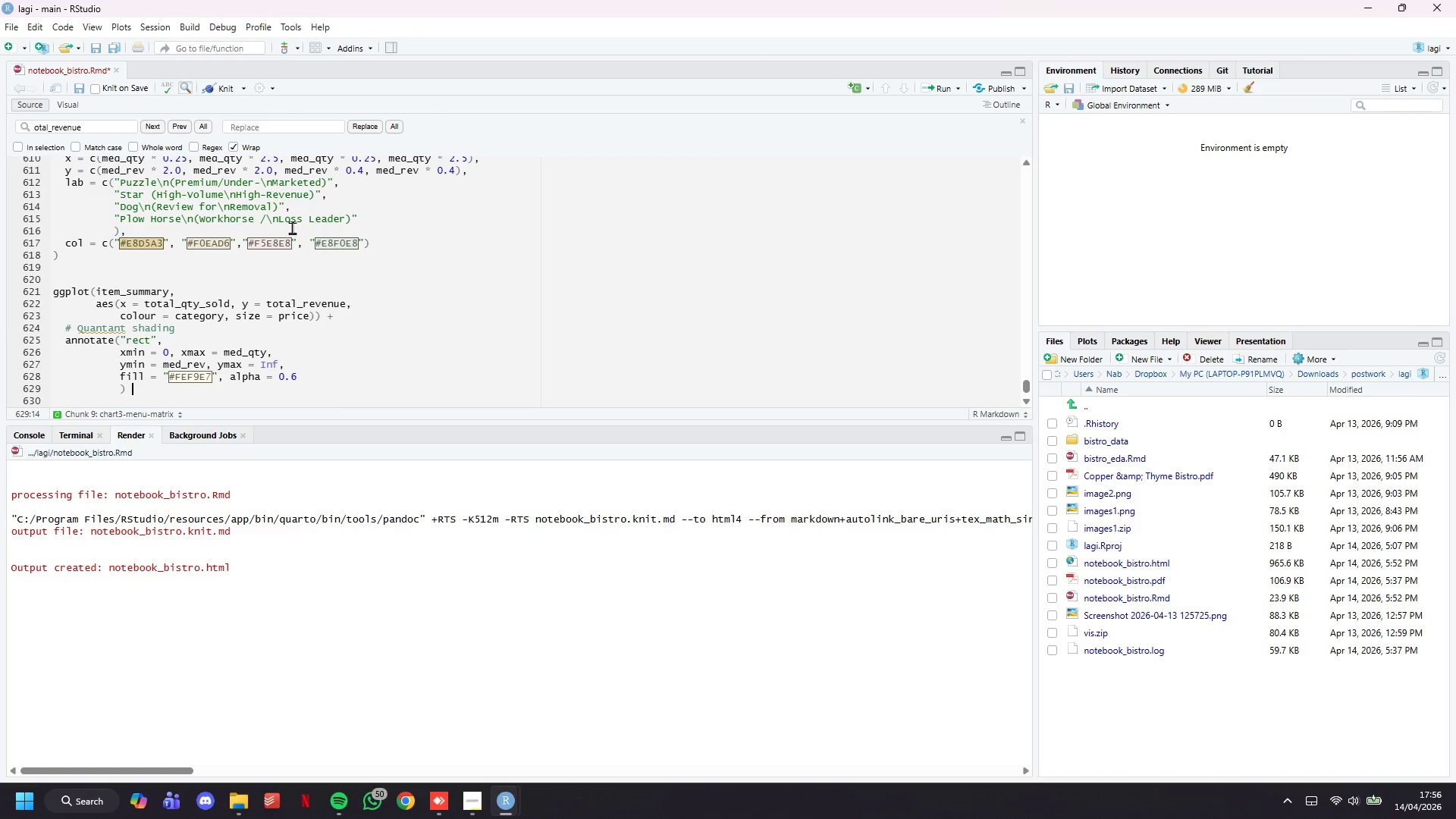 
key(Shift+ShiftLeft)
 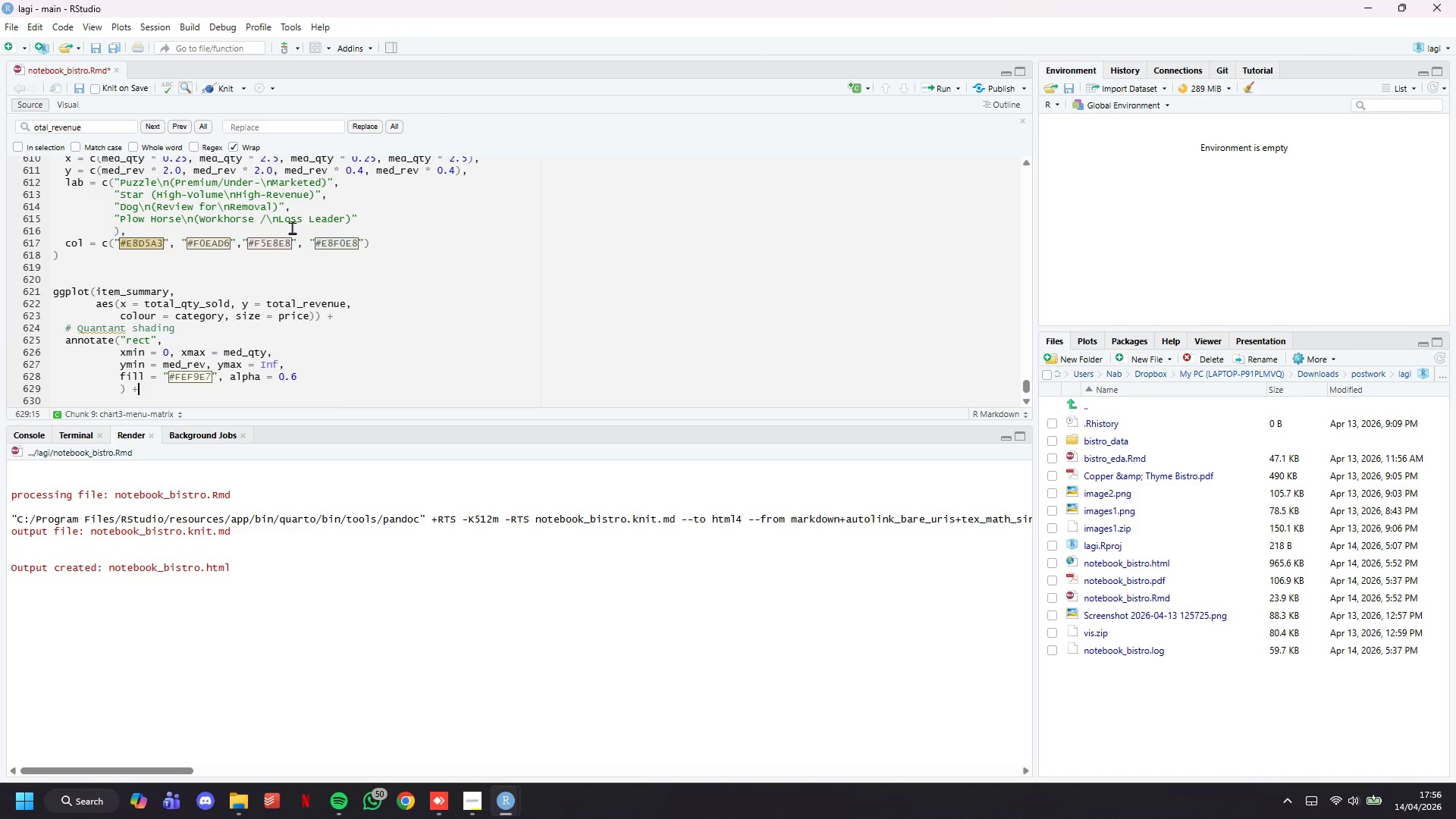 
key(Shift+Equal)
 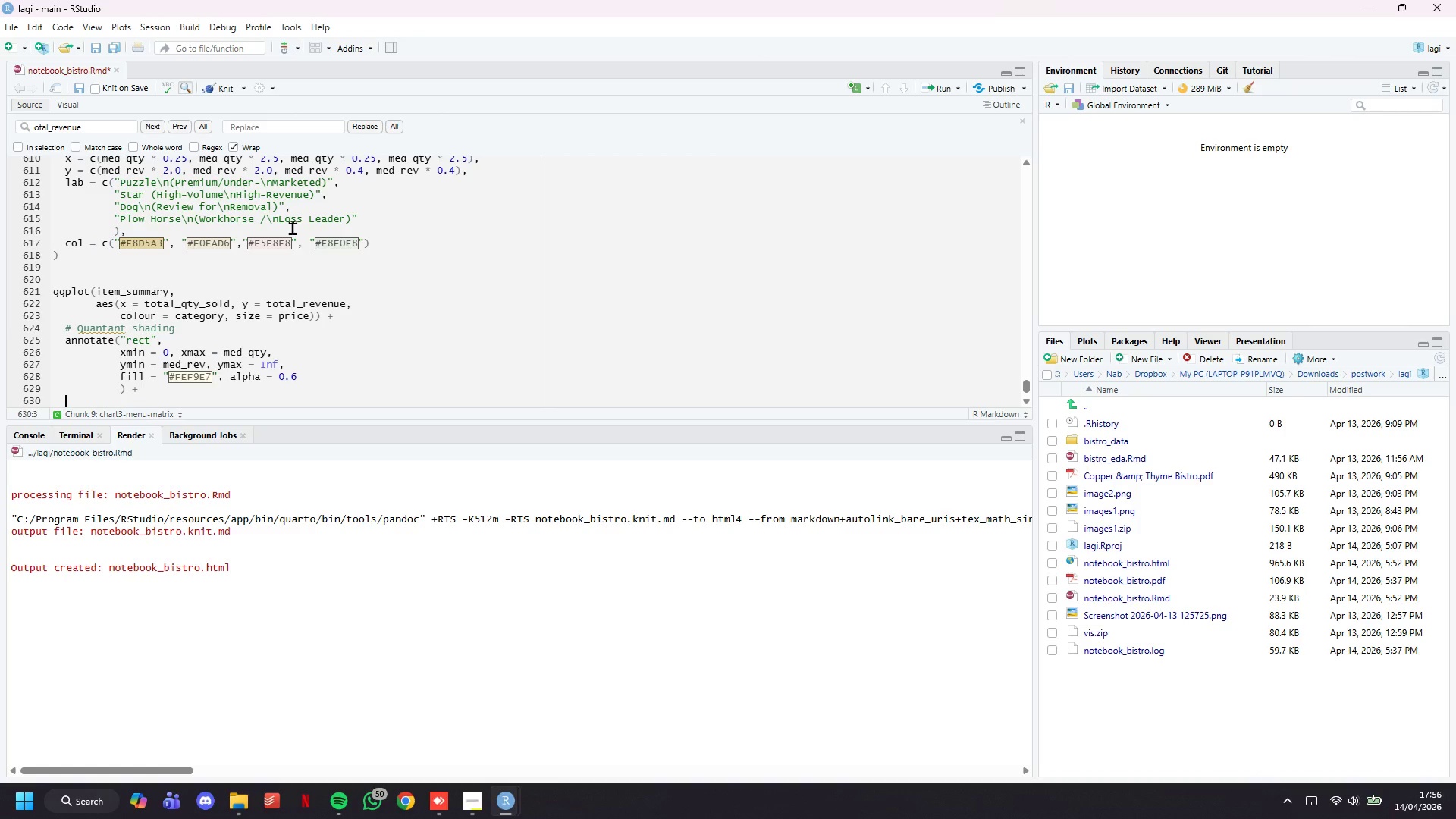 
key(Enter)
 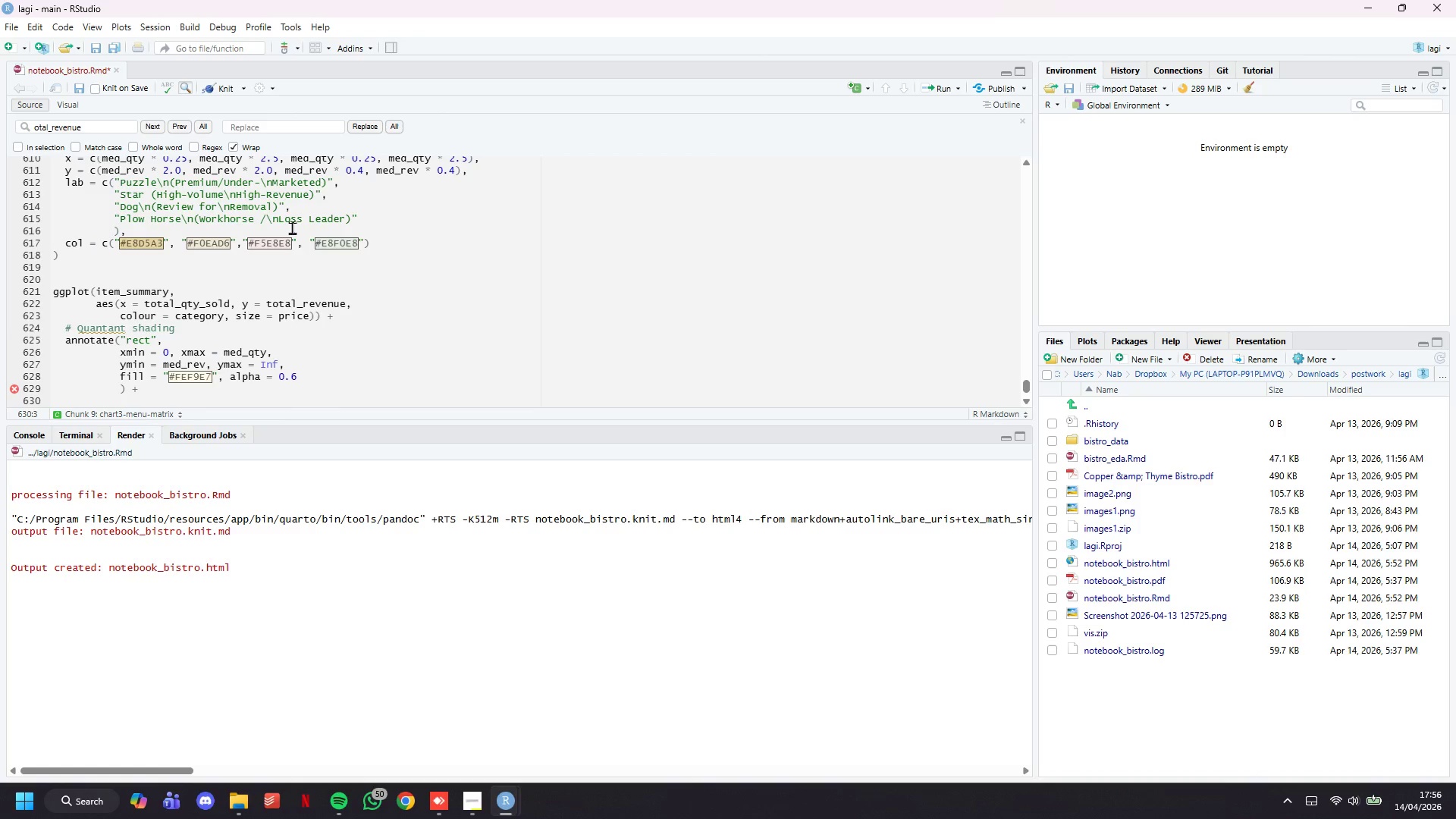 
wait(43.53)
 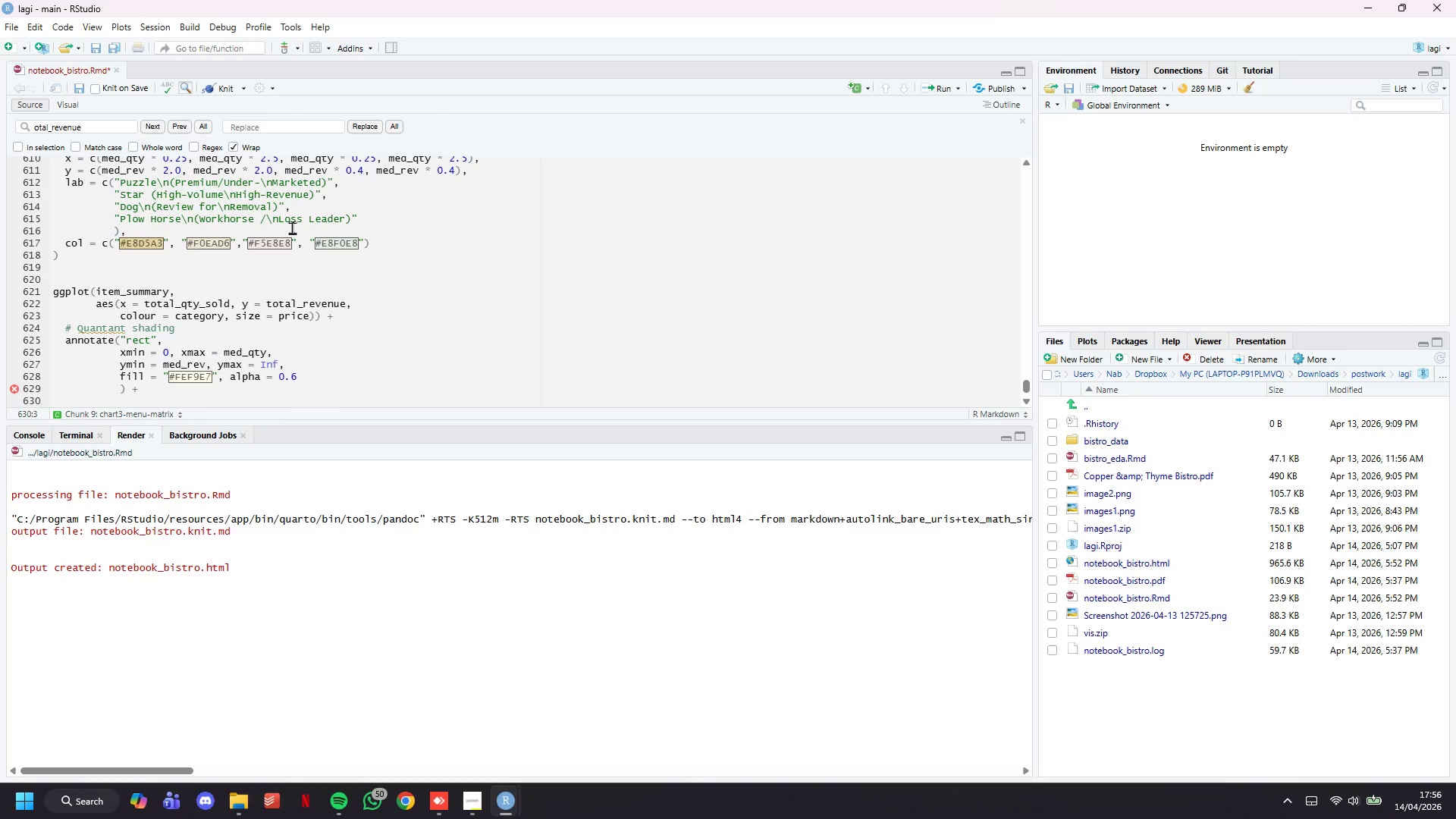 
scroll: coordinate [424, 262], scroll_direction: down, amount: 3.0
 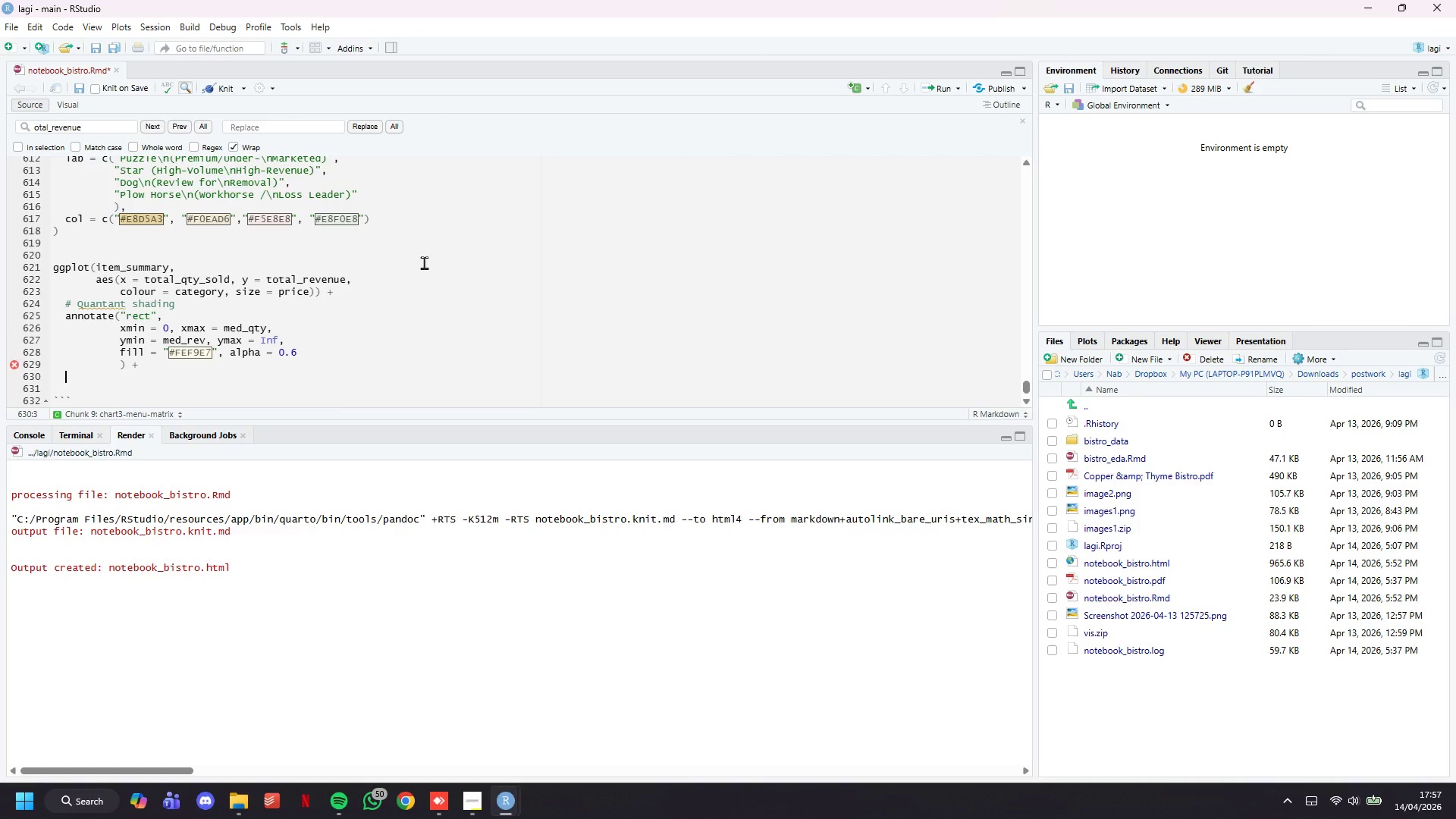 
wait(18.76)
 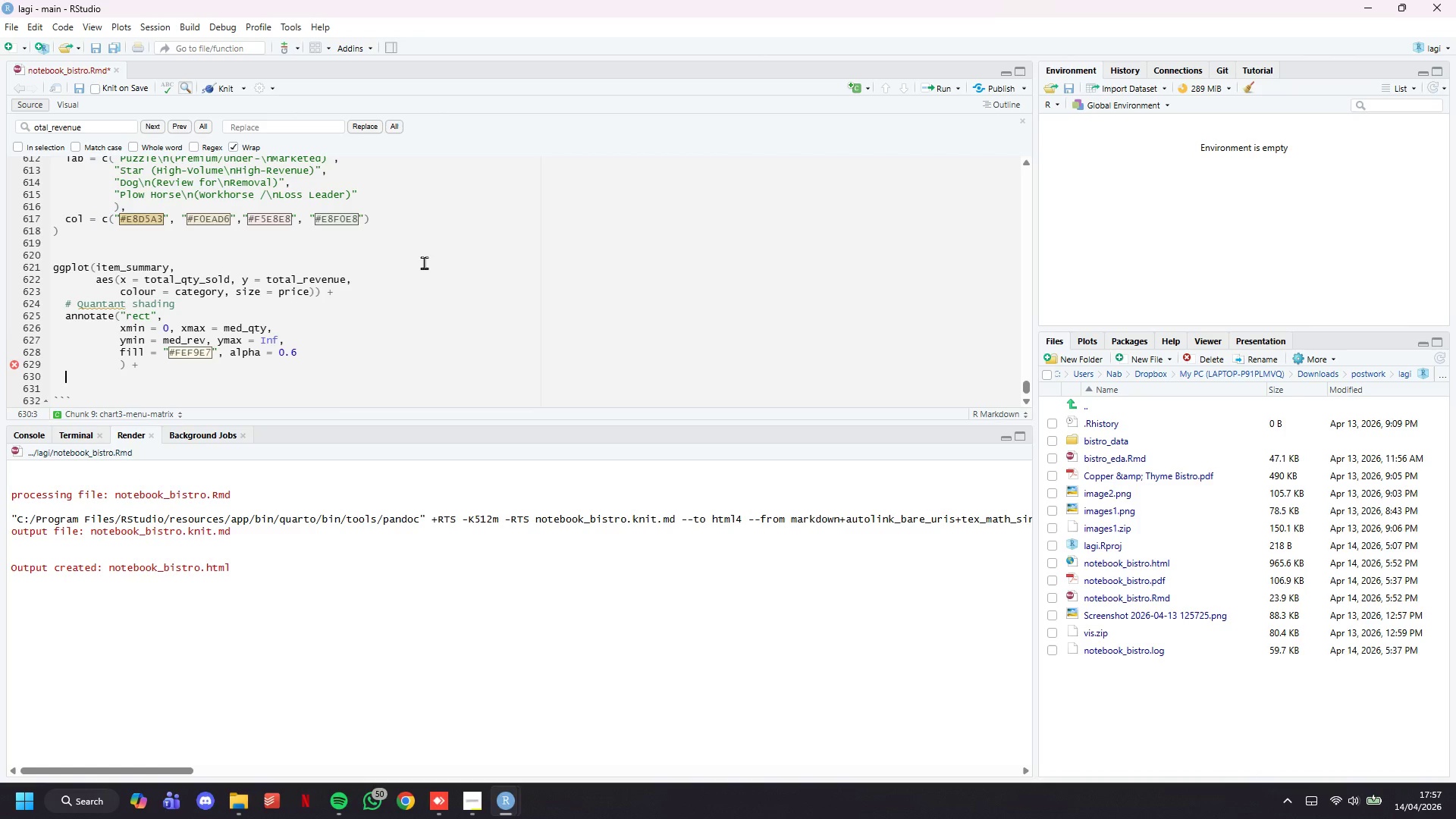 
scroll: coordinate [444, 274], scroll_direction: down, amount: 3.0
 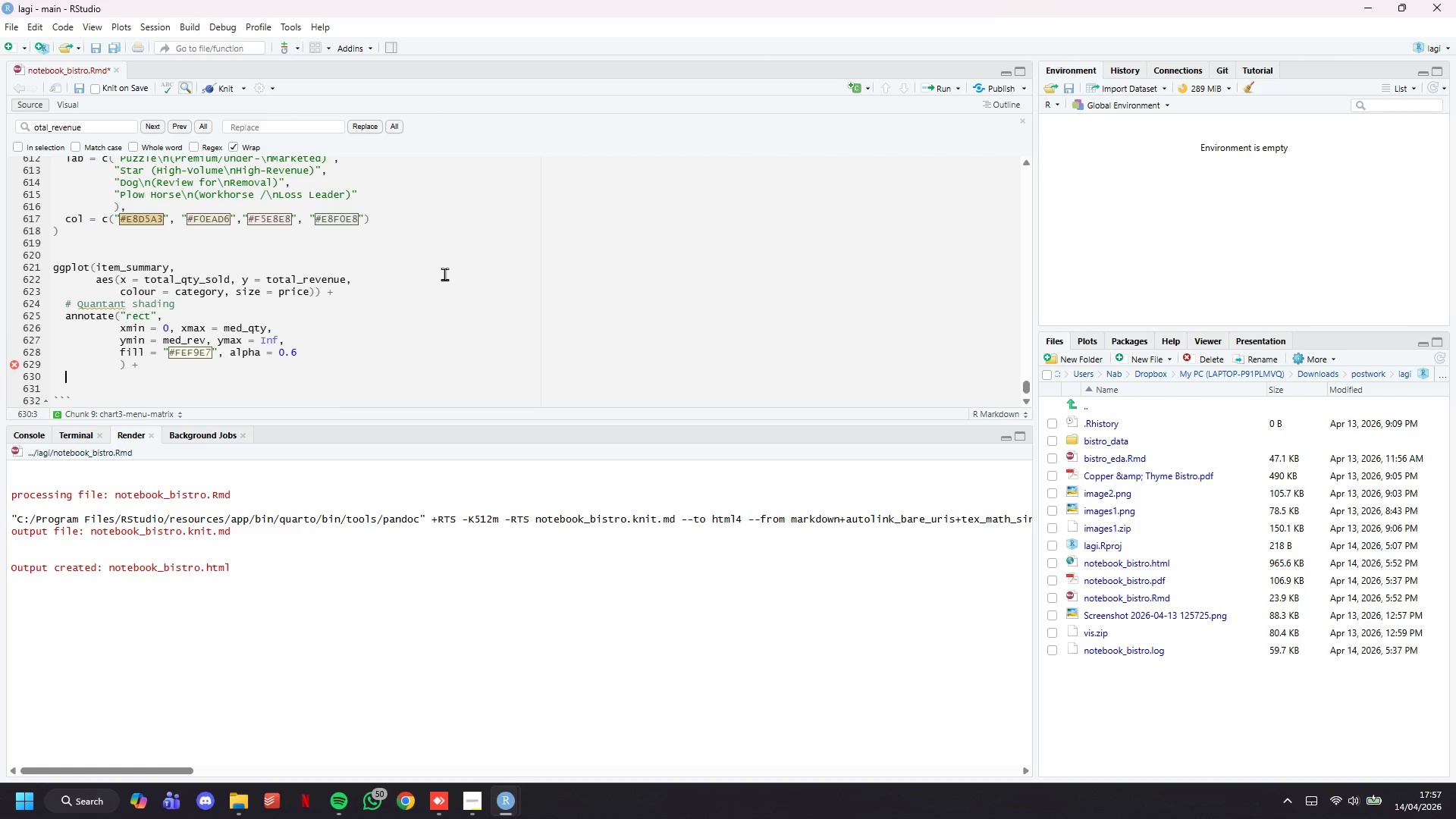 
type(annotate()
 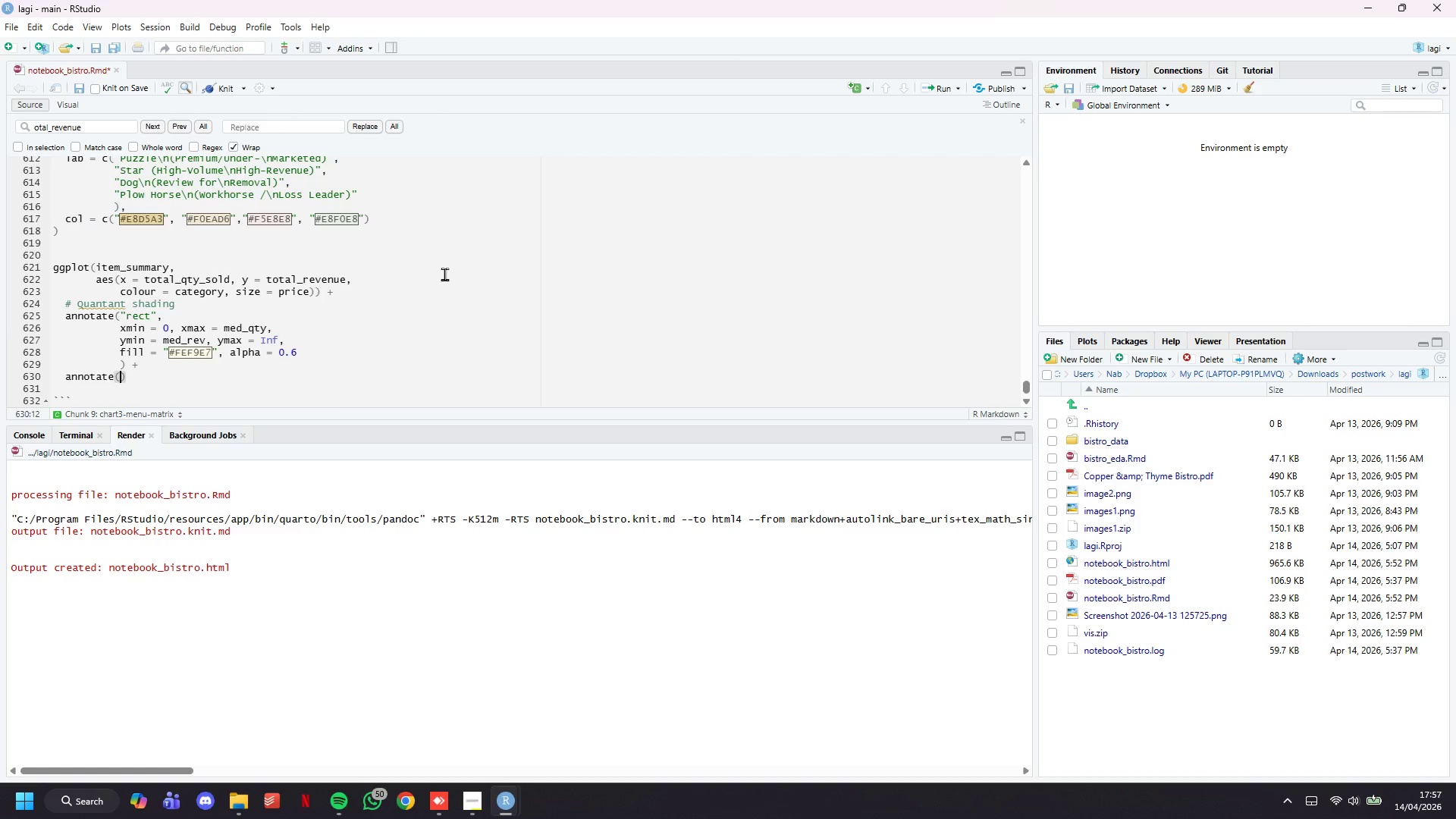 
type("rect)
 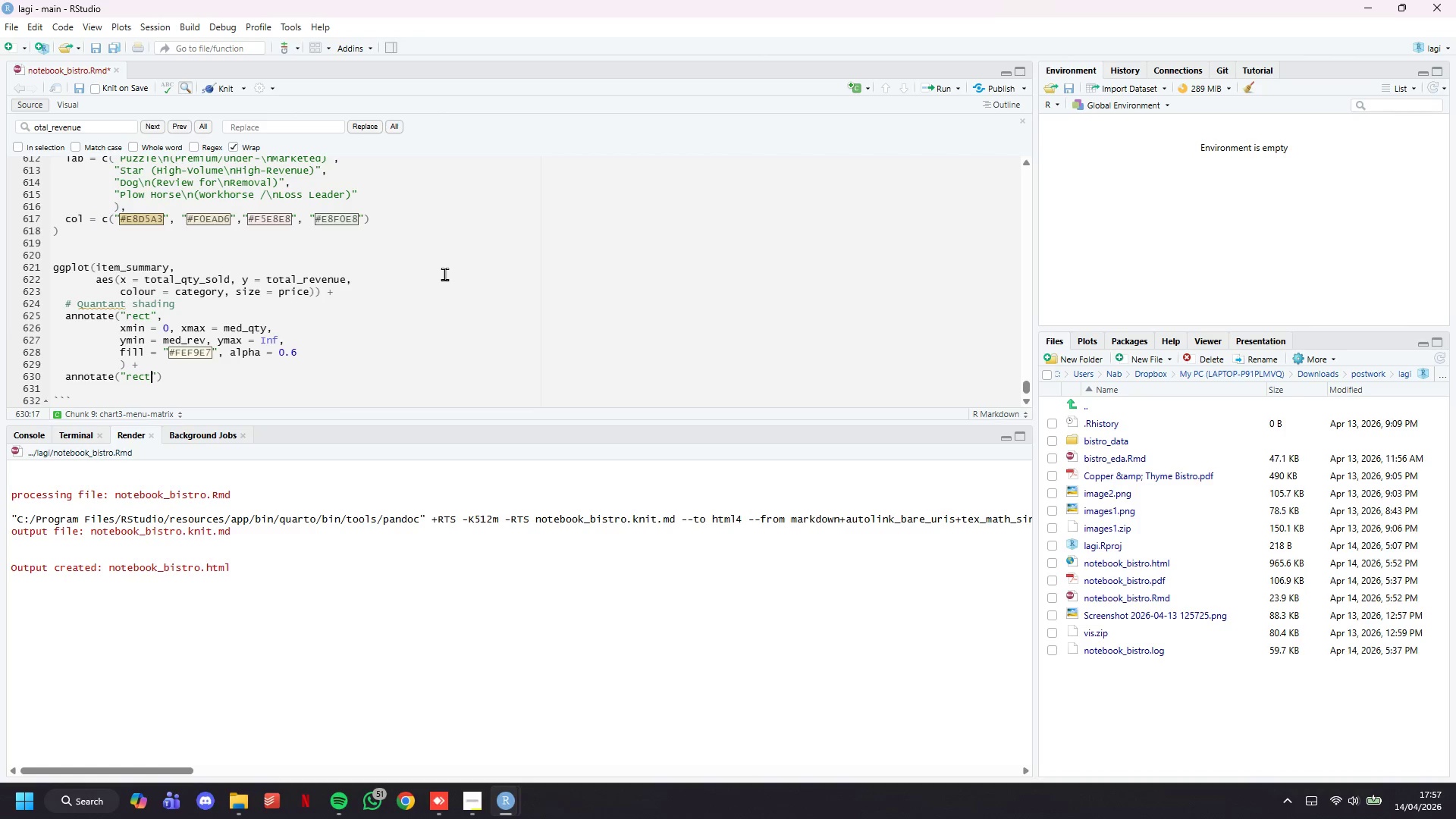 
wait(28.45)
 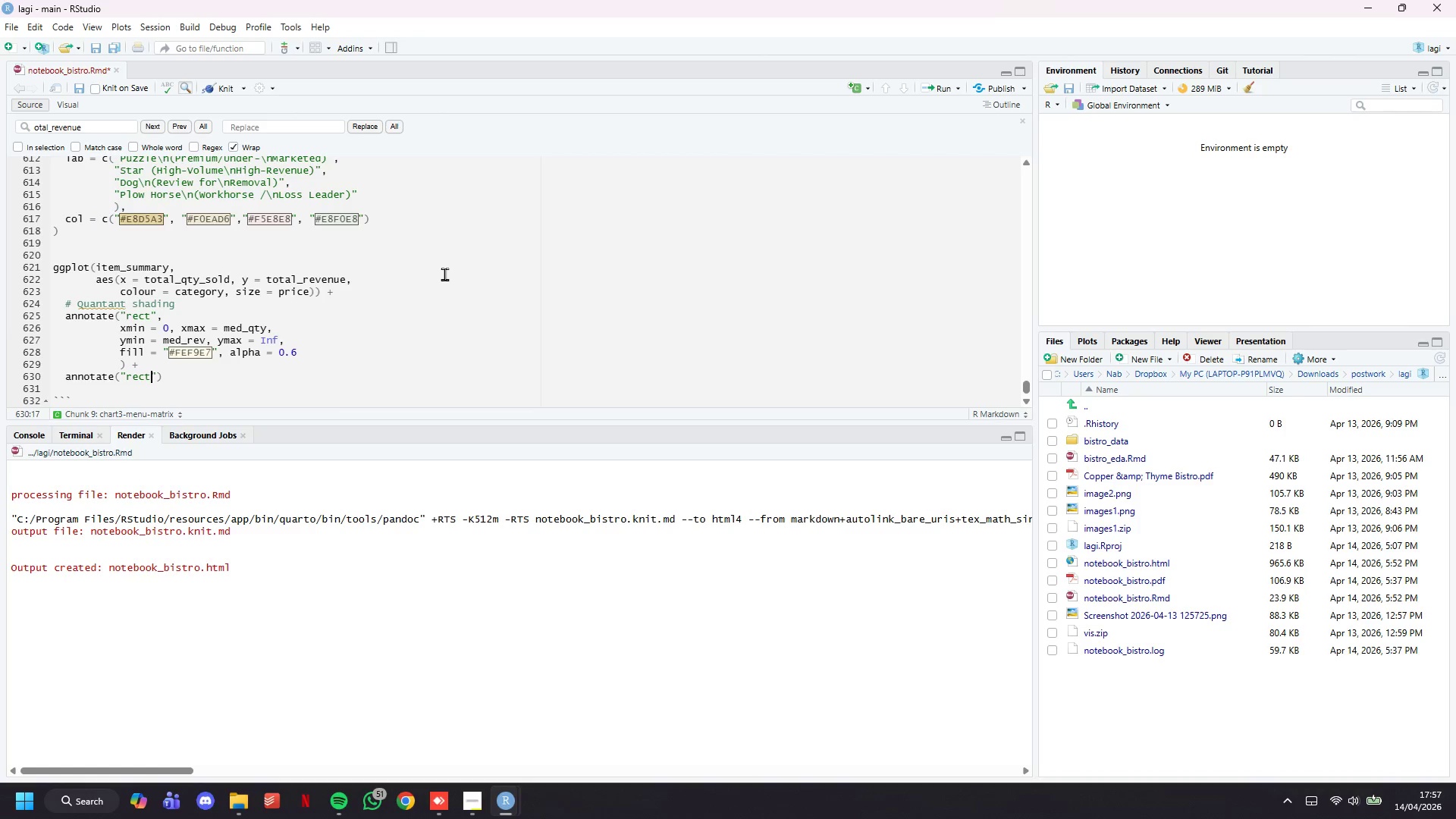 
key(ArrowRight)
 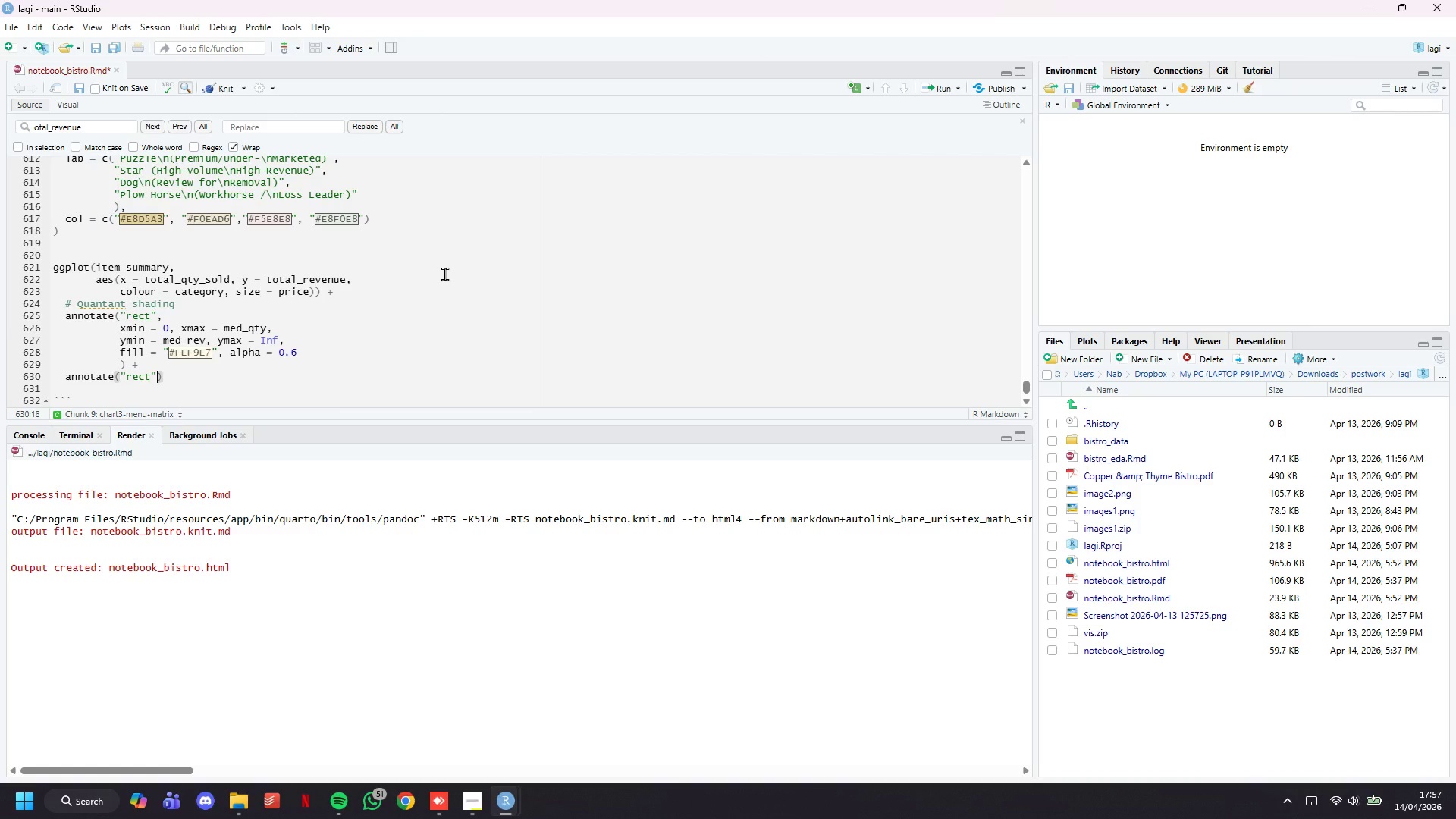 
key(Comma)
 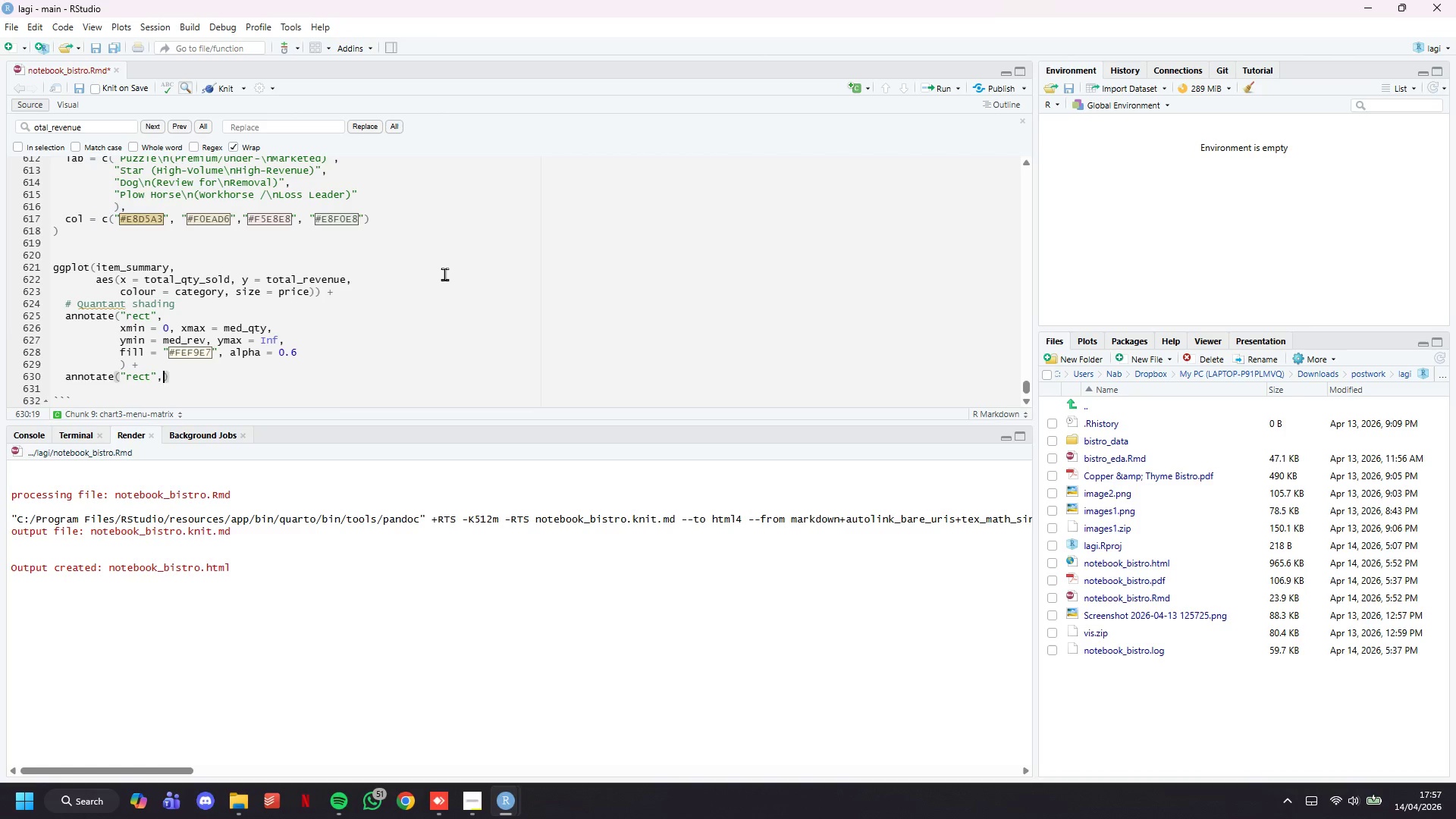 
key(Enter)
 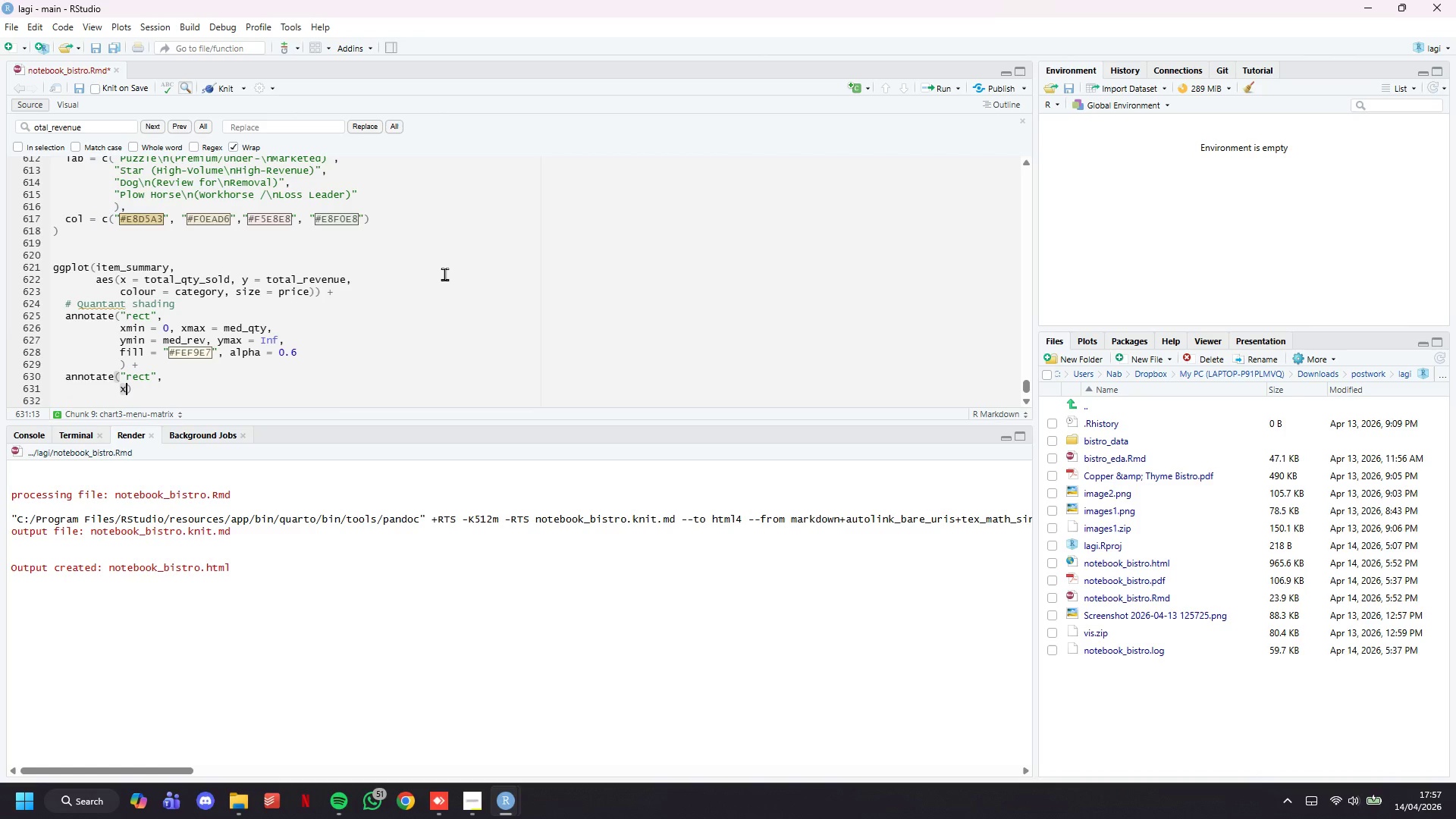 
type(xmin = med_qtym)
 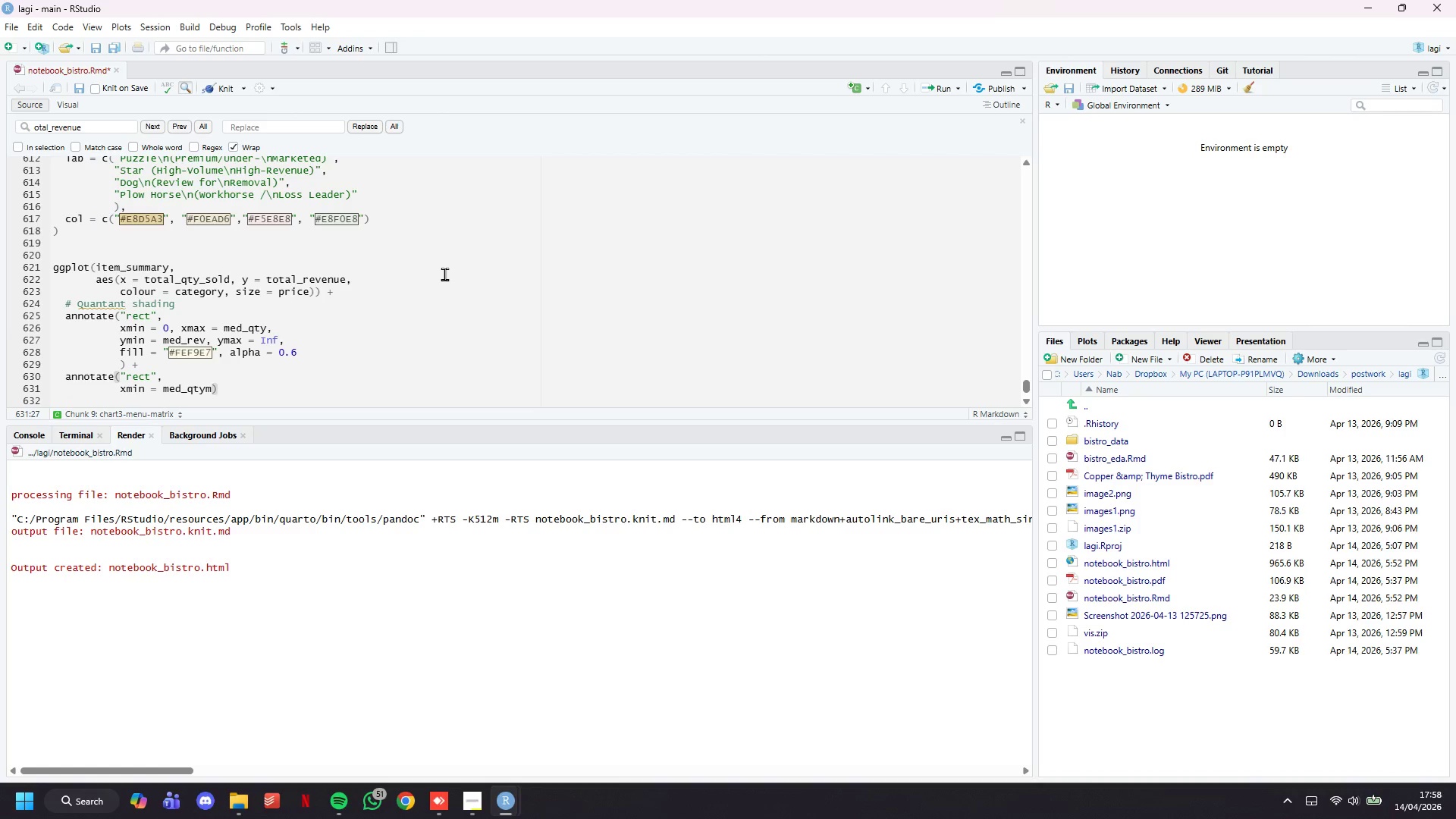 
key(Backspace)
 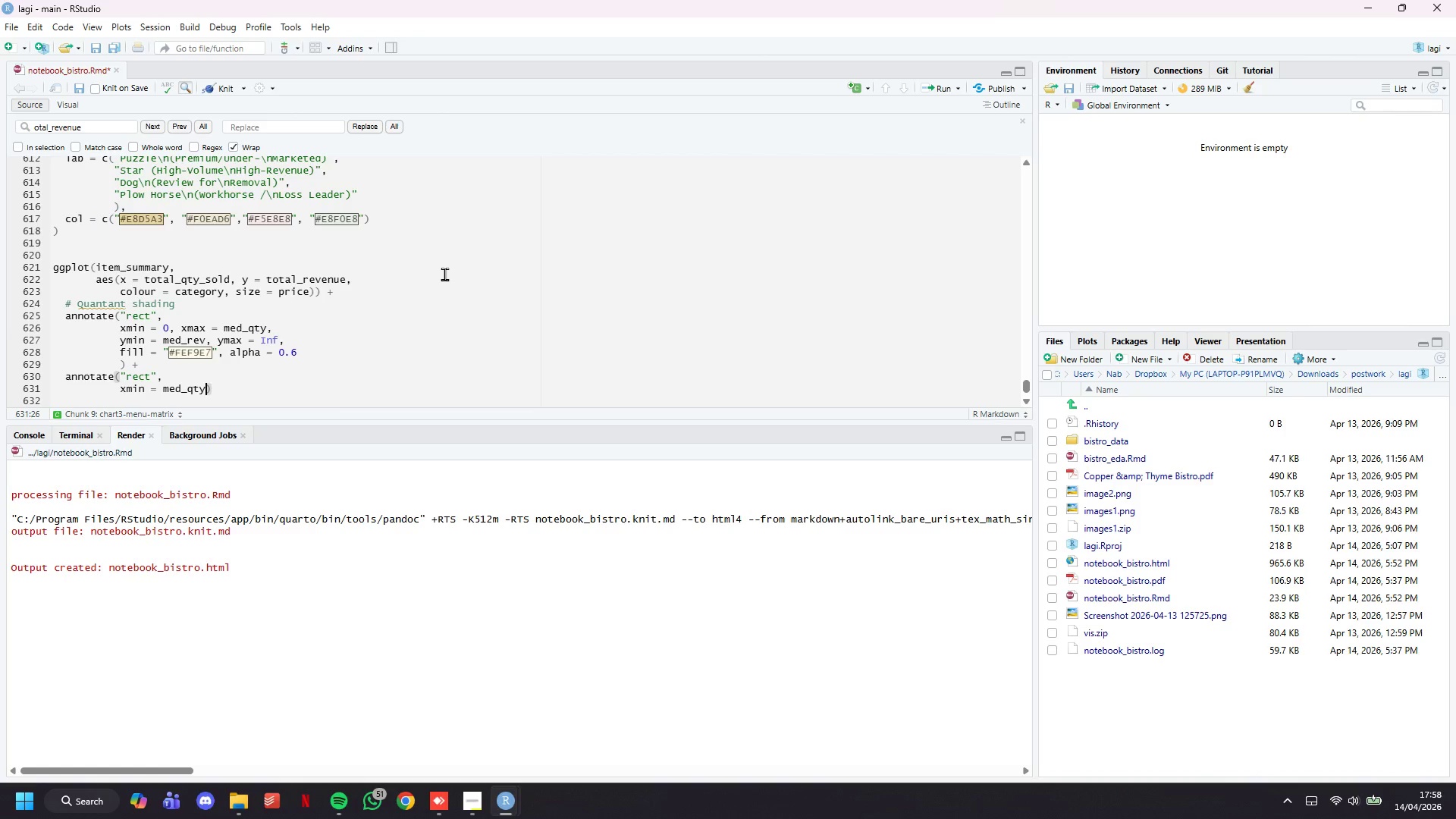 
type(, xmax = Inf,)
 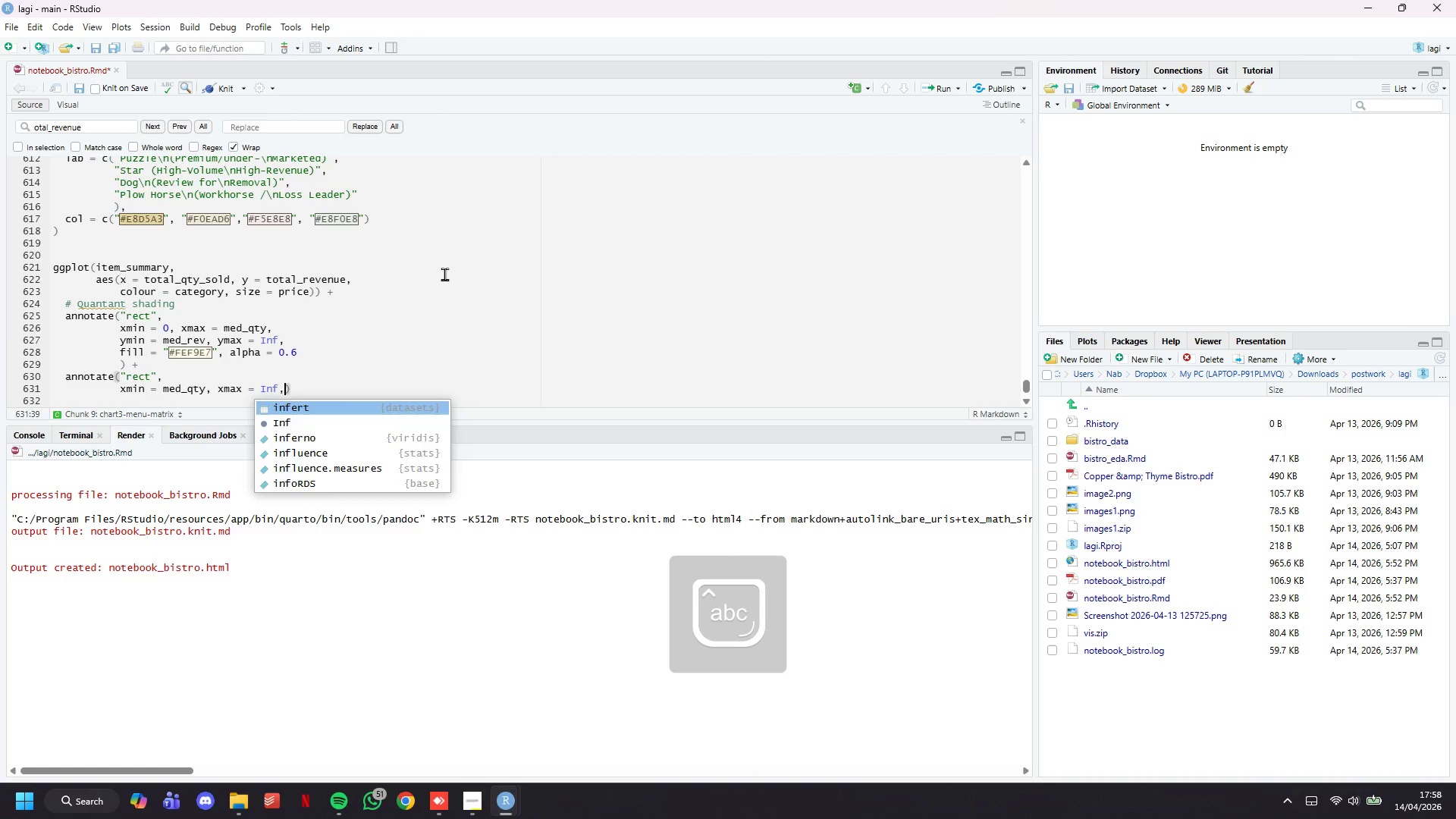 
key(Enter)
 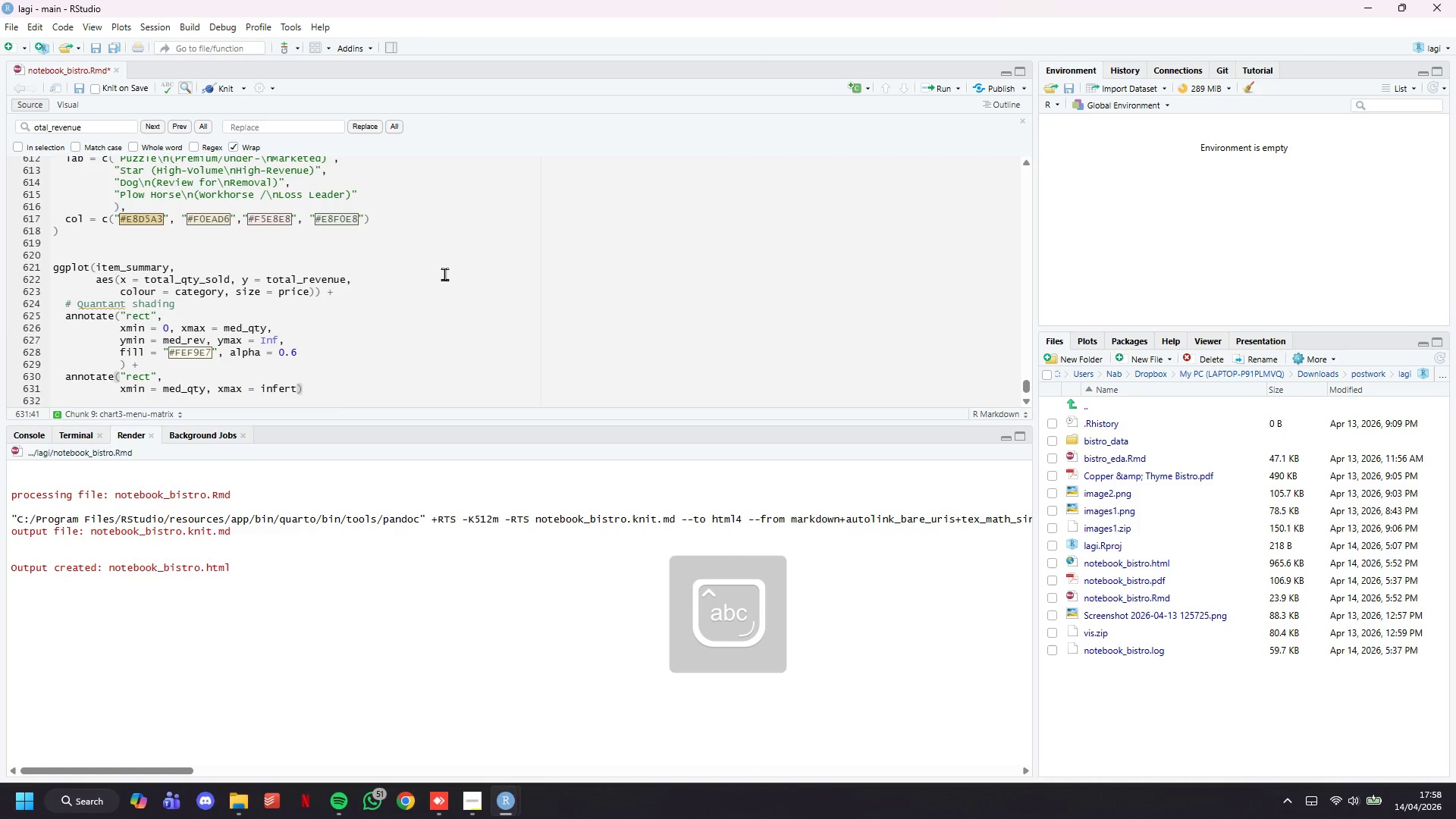 
type(ymin = med_rev, ymax = Inf,)
 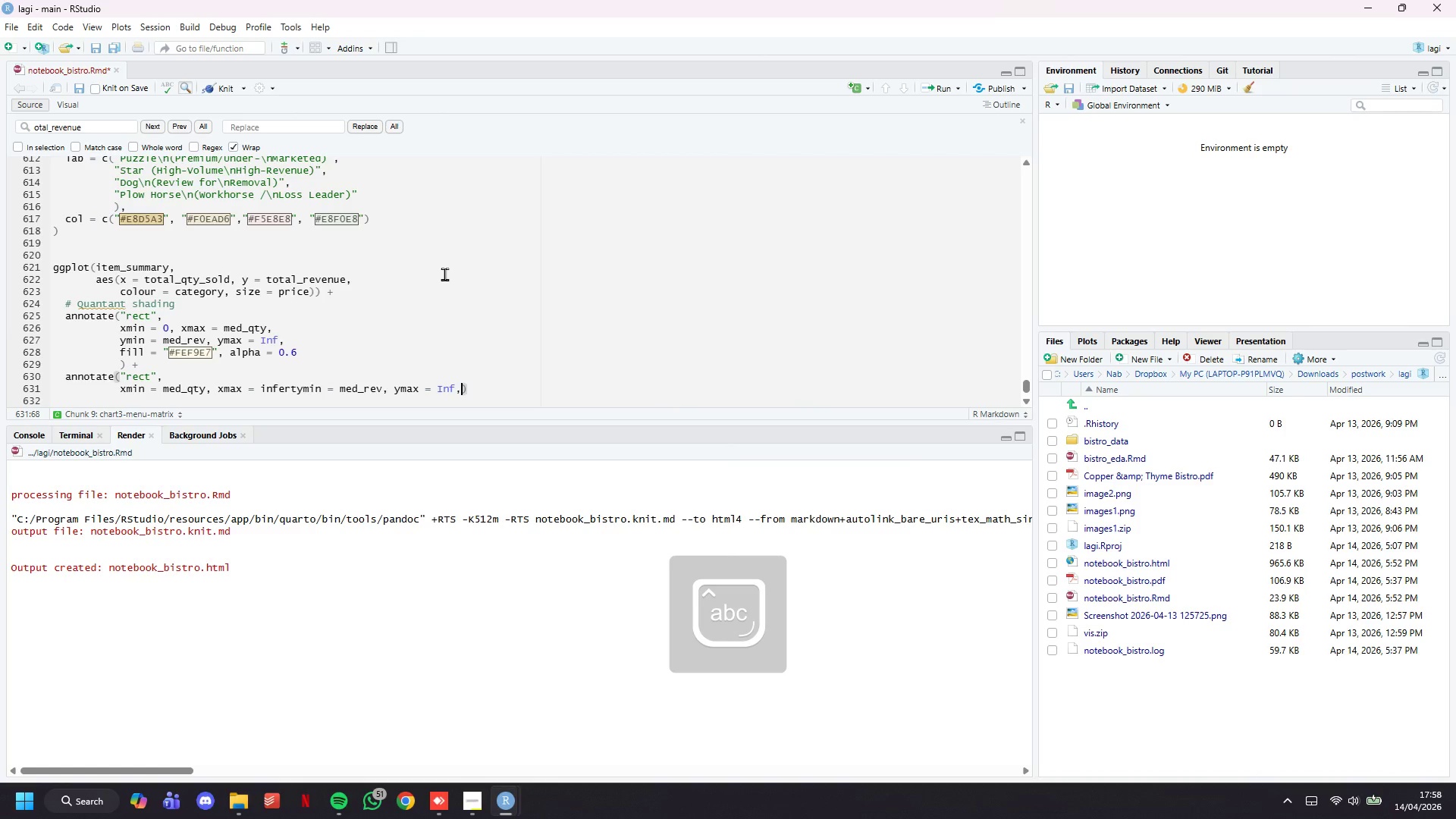 
key(Enter)
 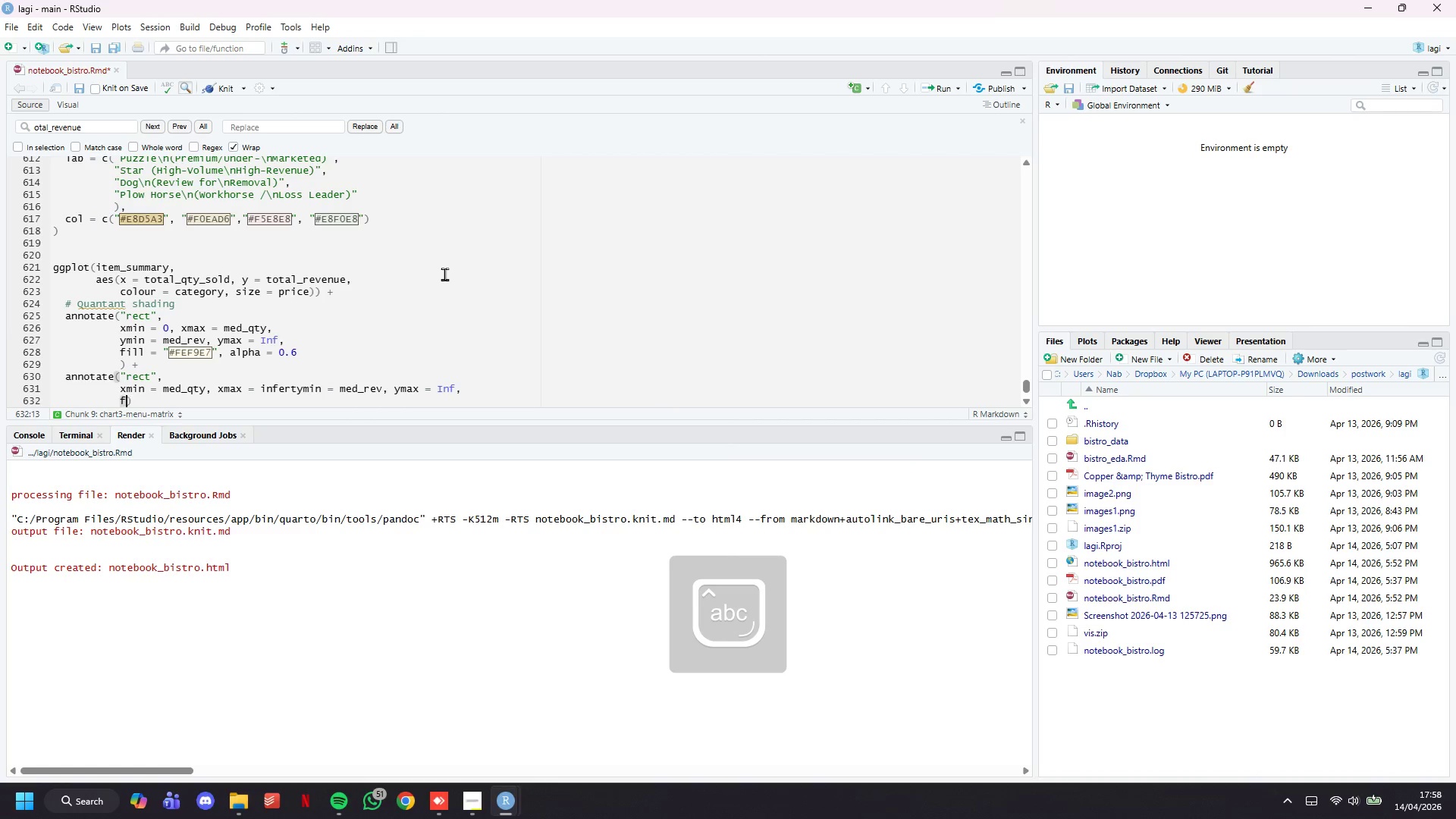 
type(fill = "##)
key(Backspace)
type(EAFAF1)
 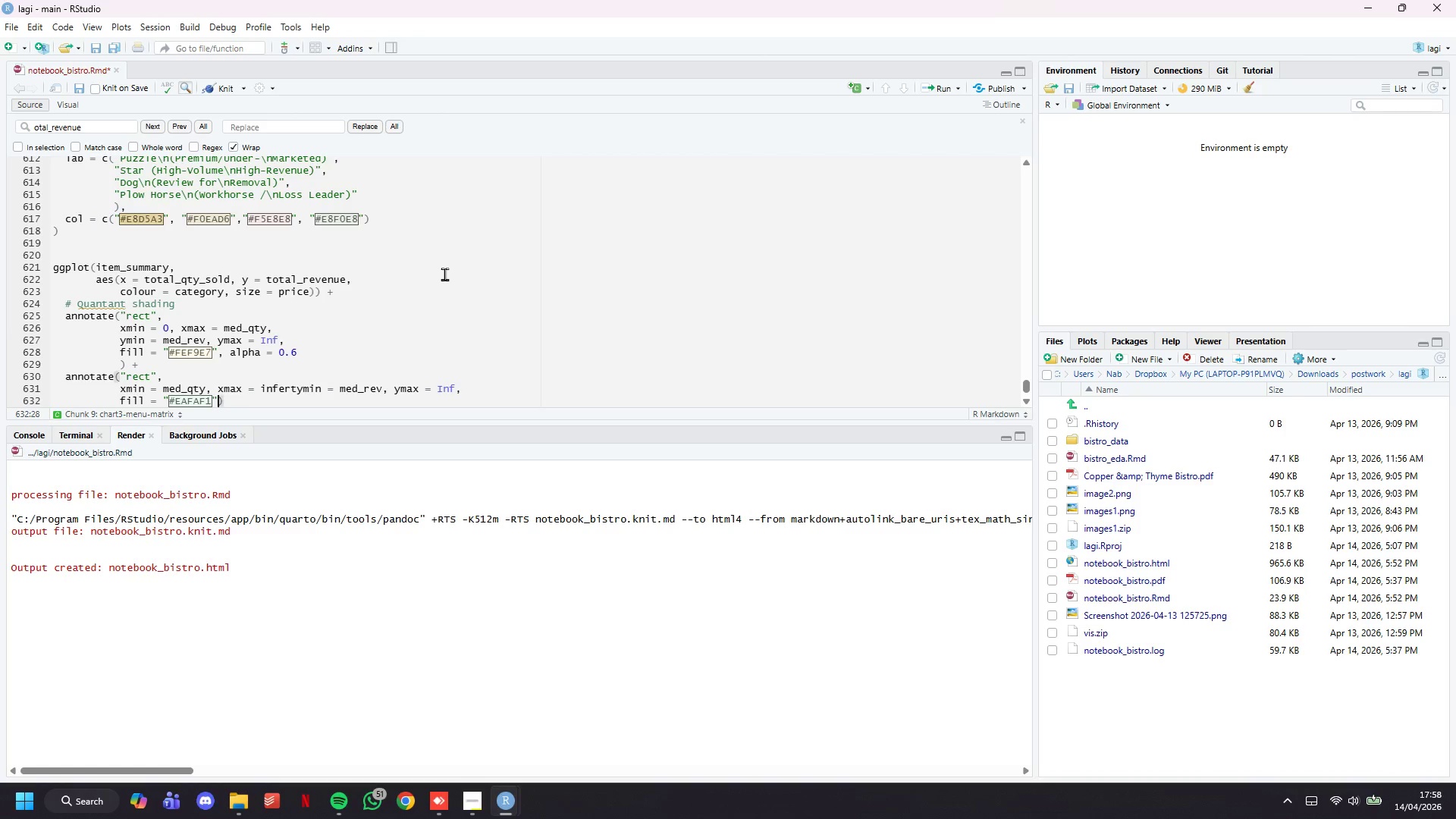 
 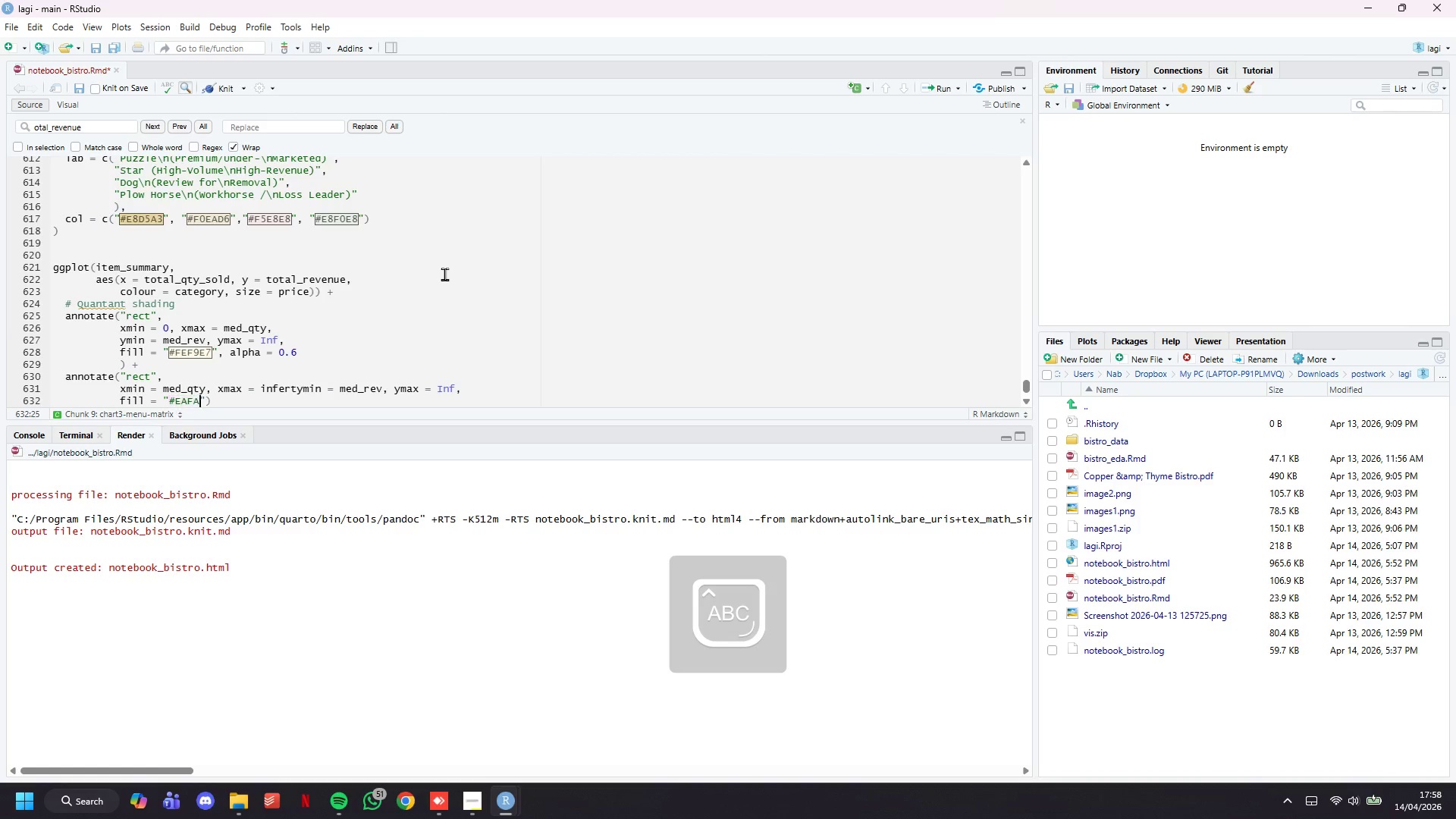 
key(ArrowRight)
 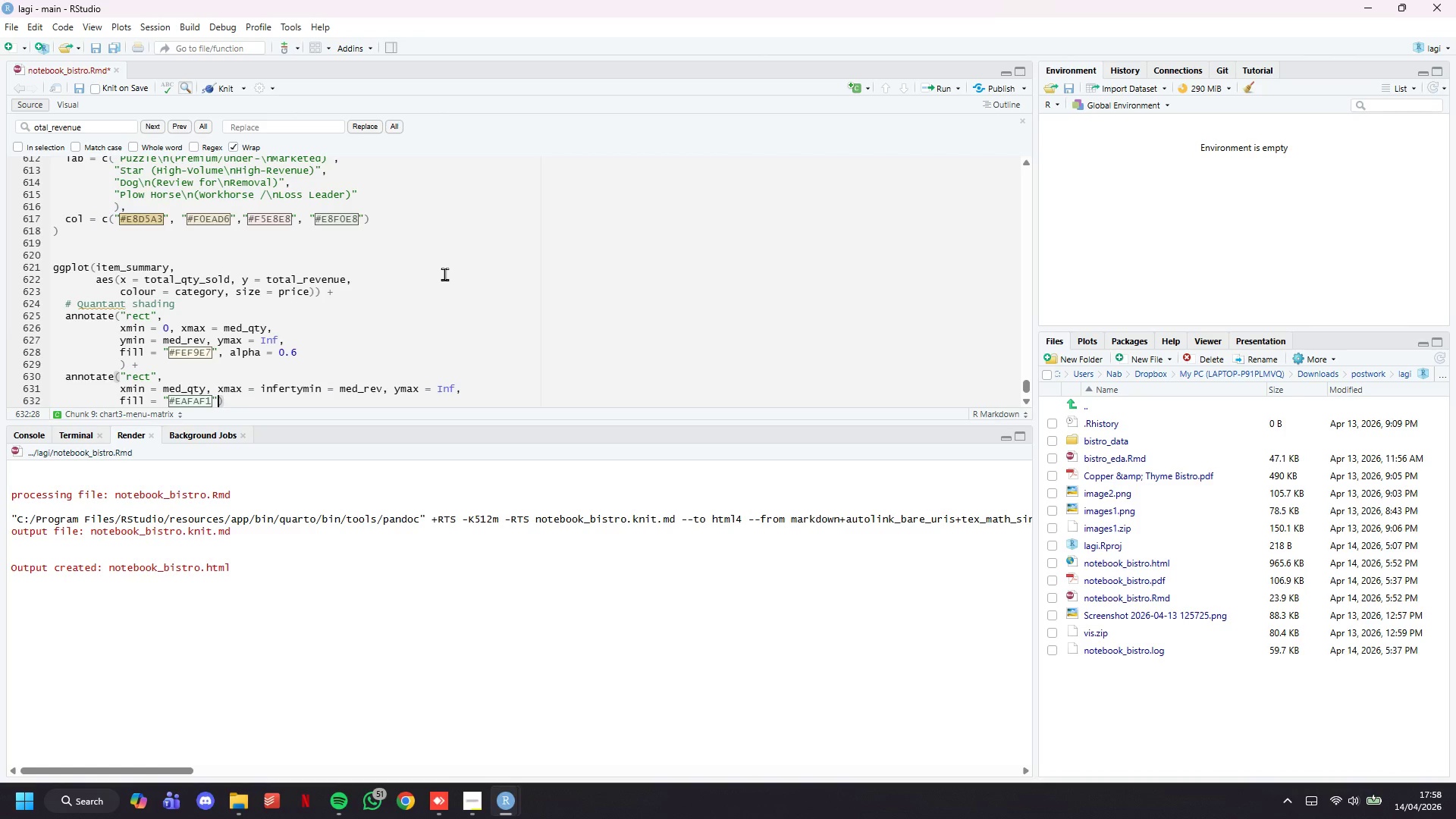 
type(, alpha = 0.6)
 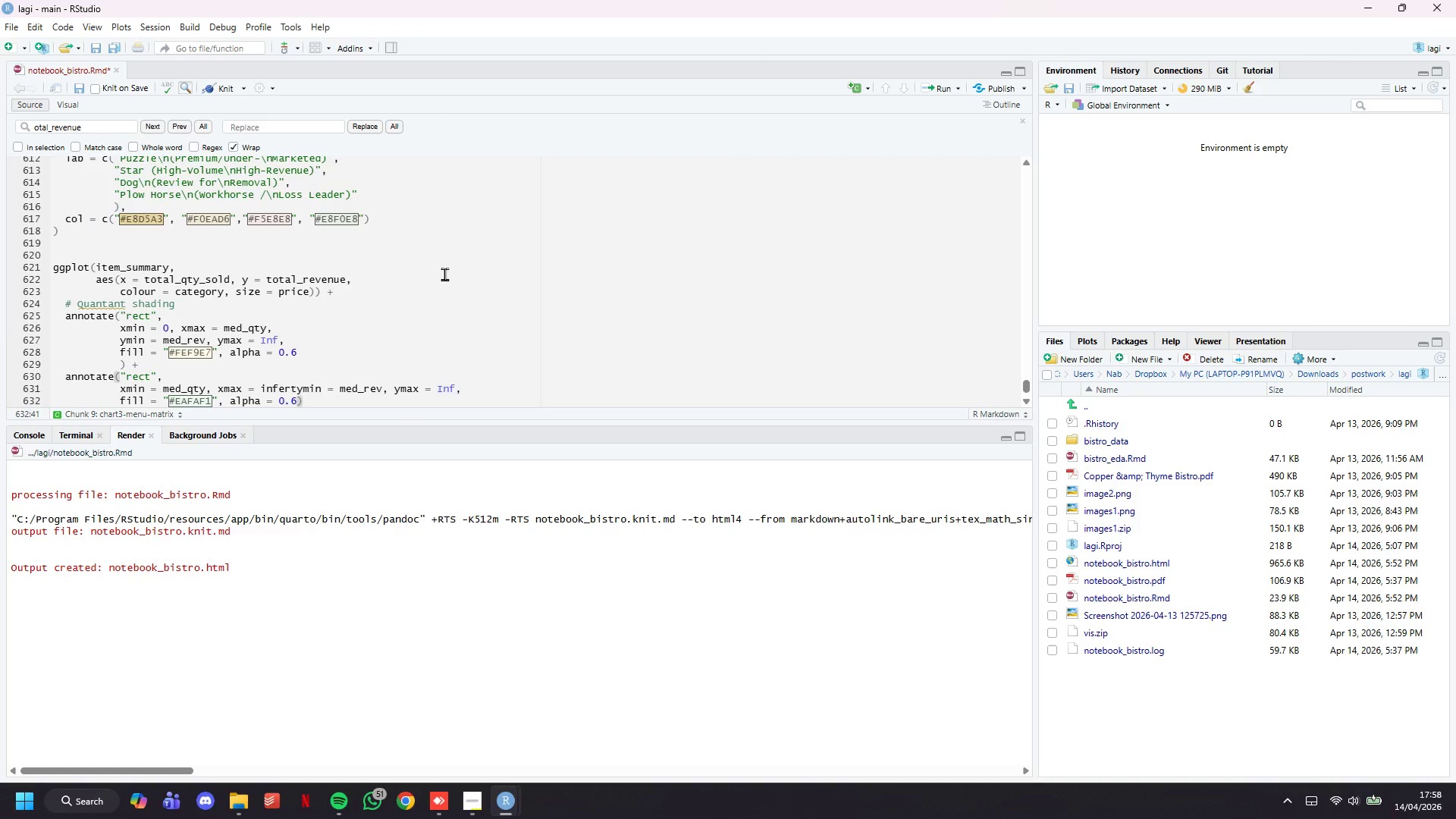 
key(ArrowRight)
 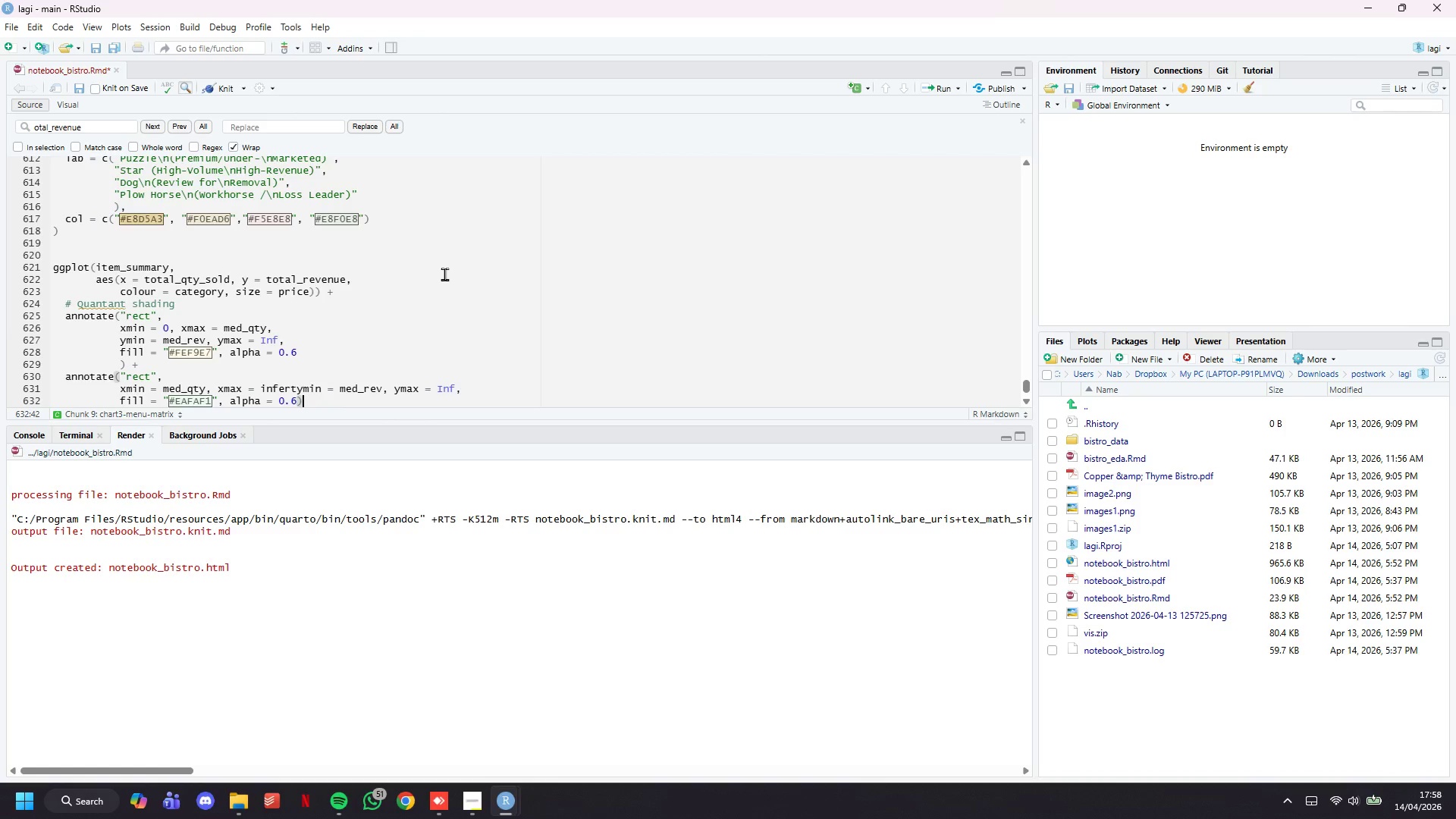 
key(Space)
 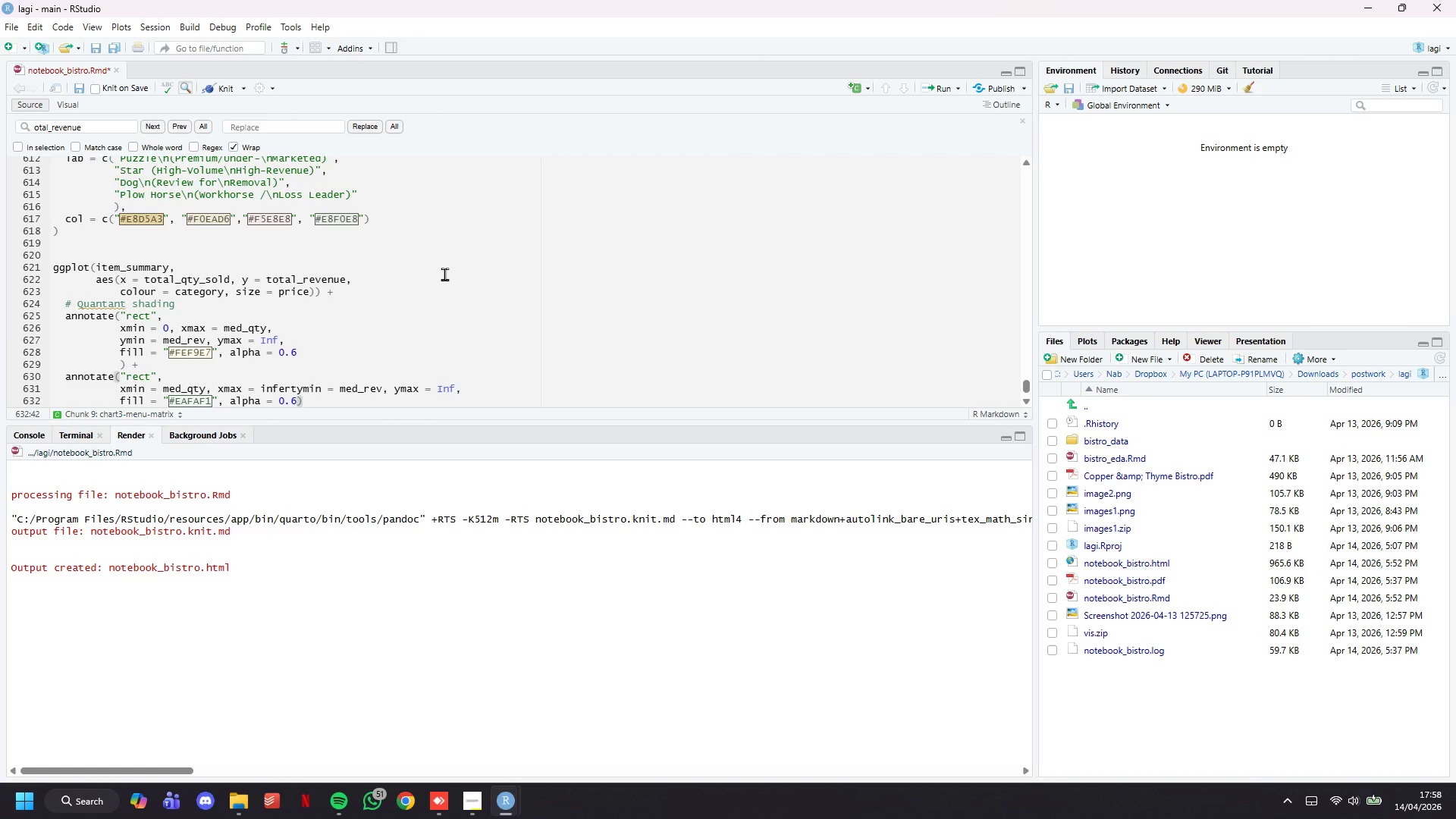 
key(Shift+Equal)
 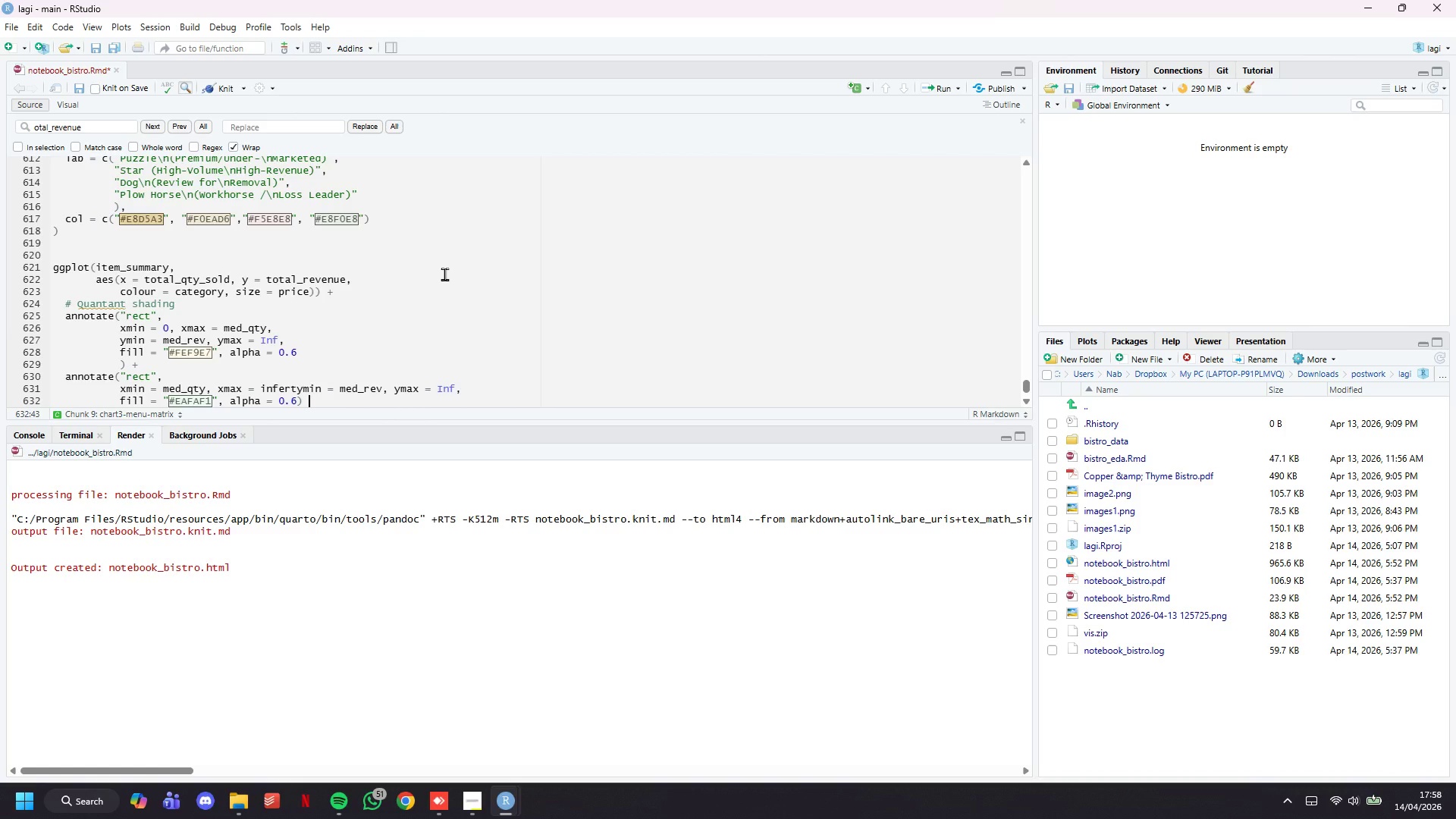 
key(Enter)
 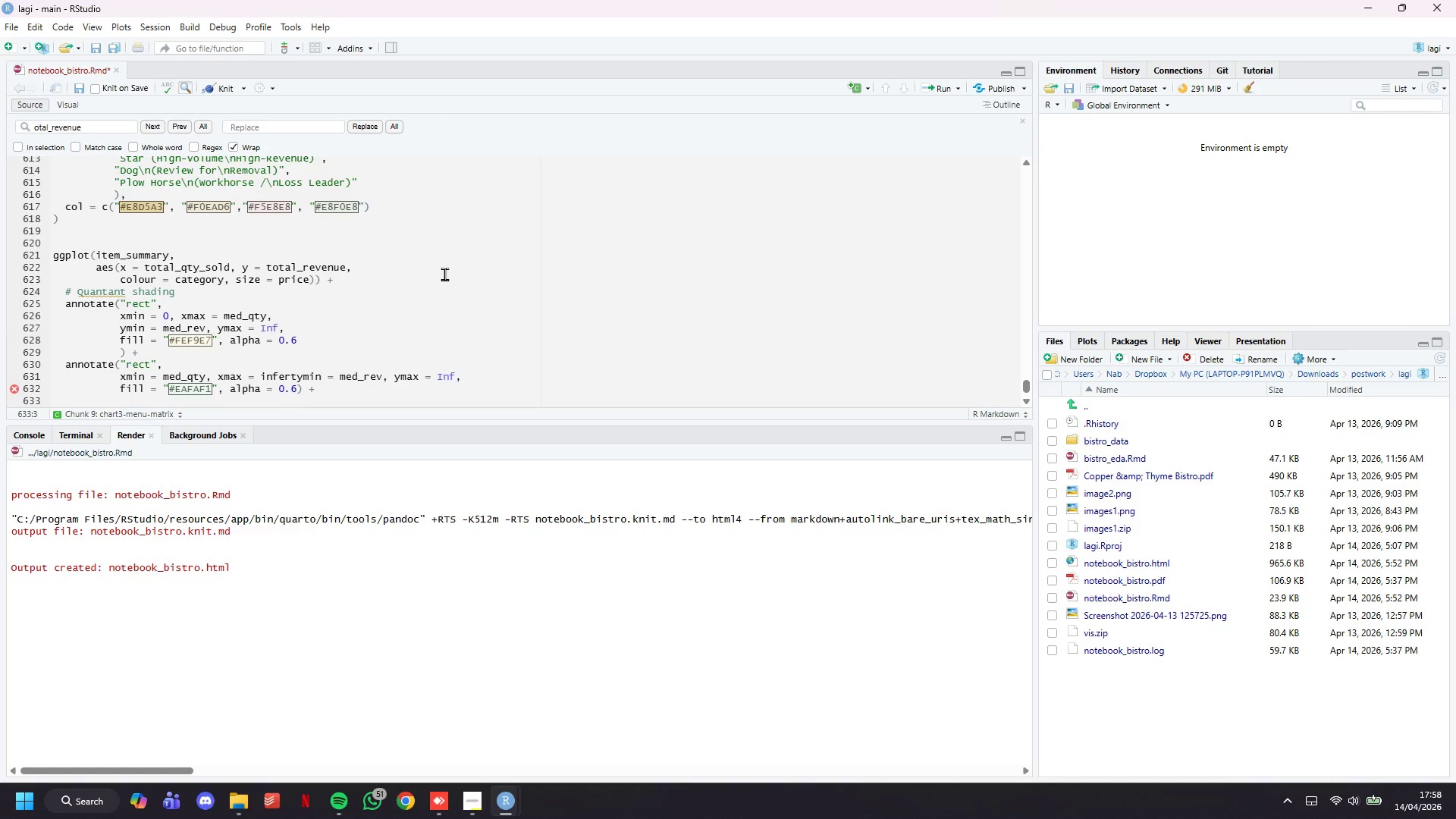 
wait(20.55)
 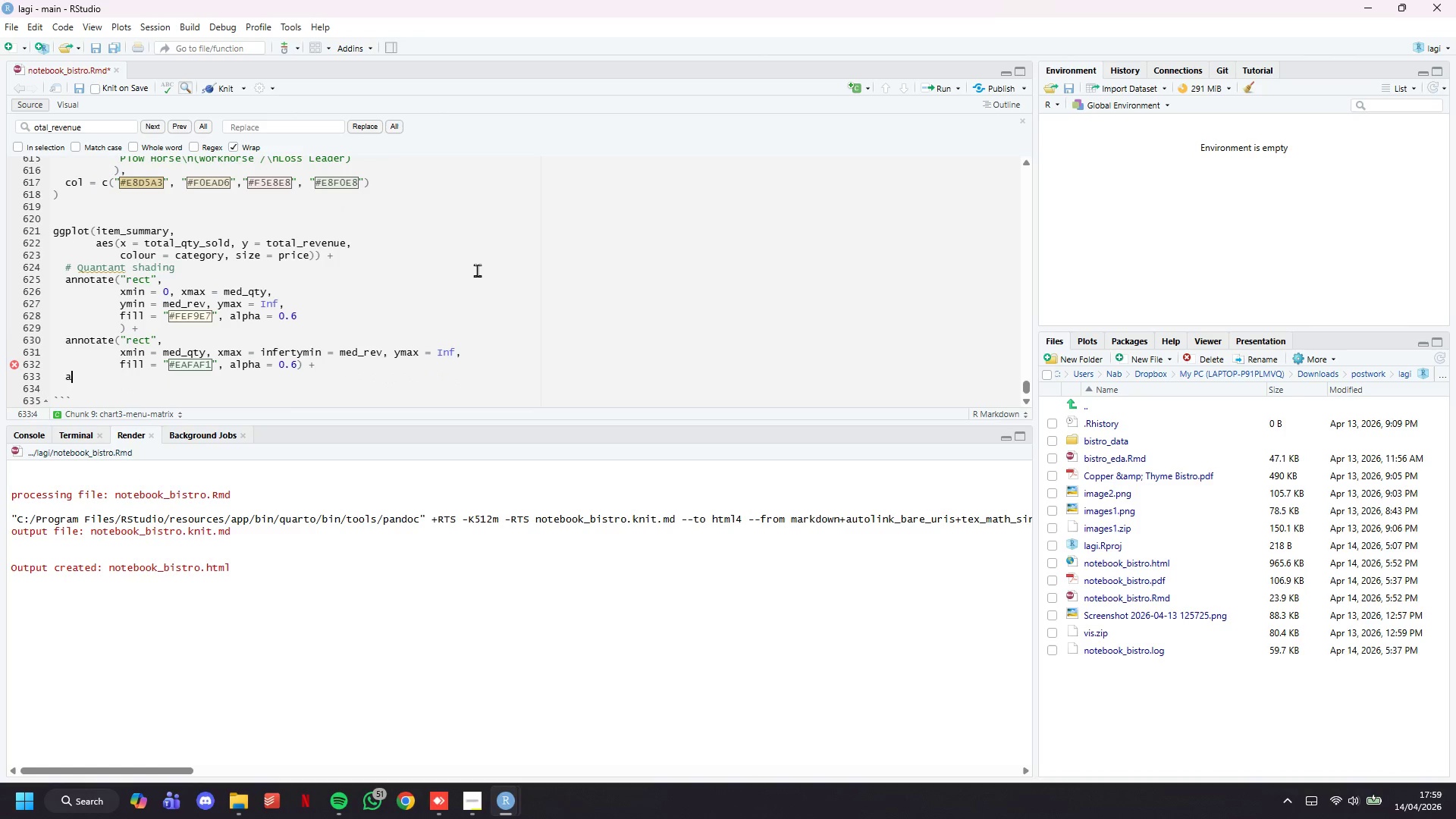 
type(an)
 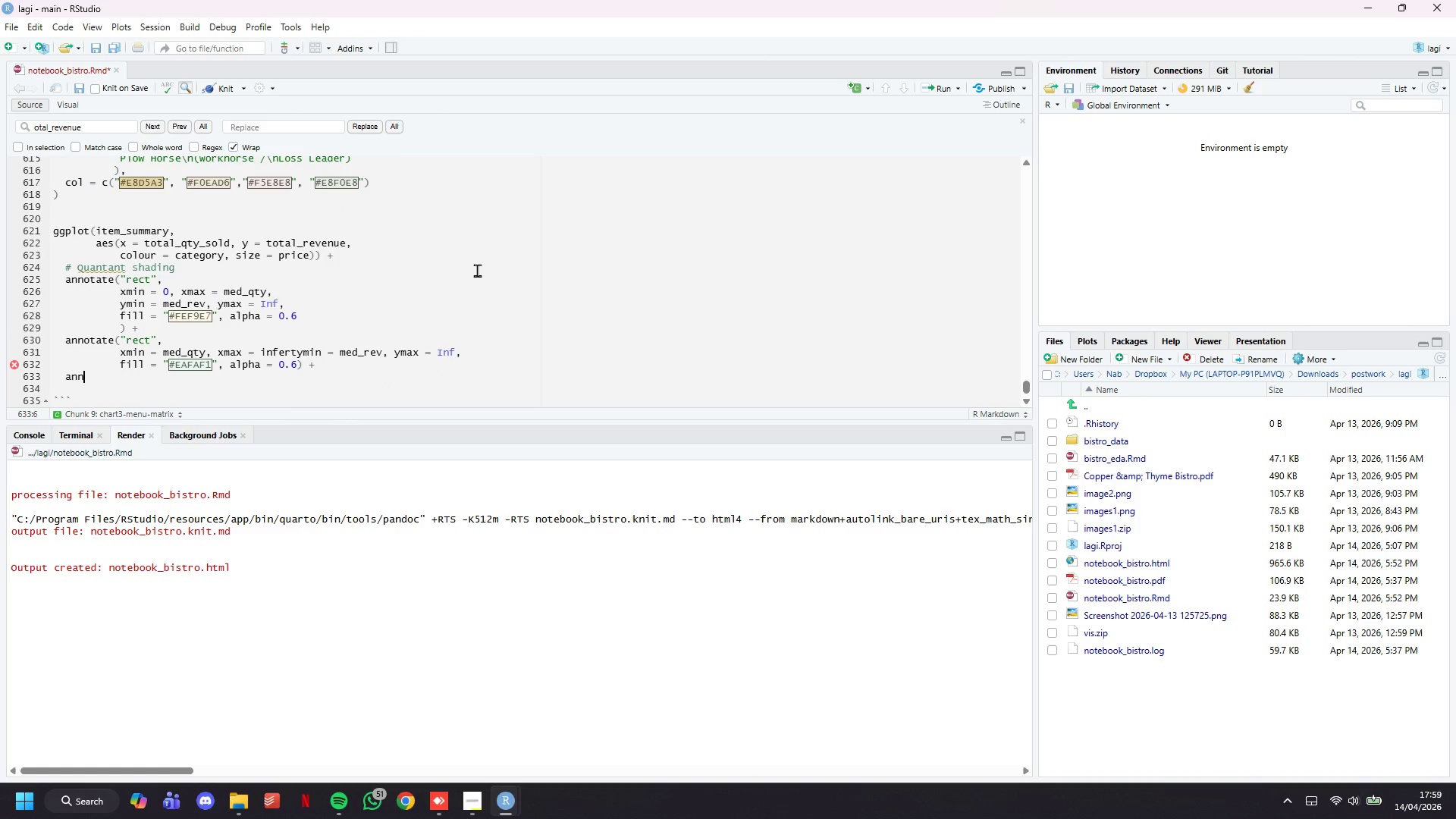 
scroll: coordinate [476, 270], scroll_direction: down, amount: 4.0
 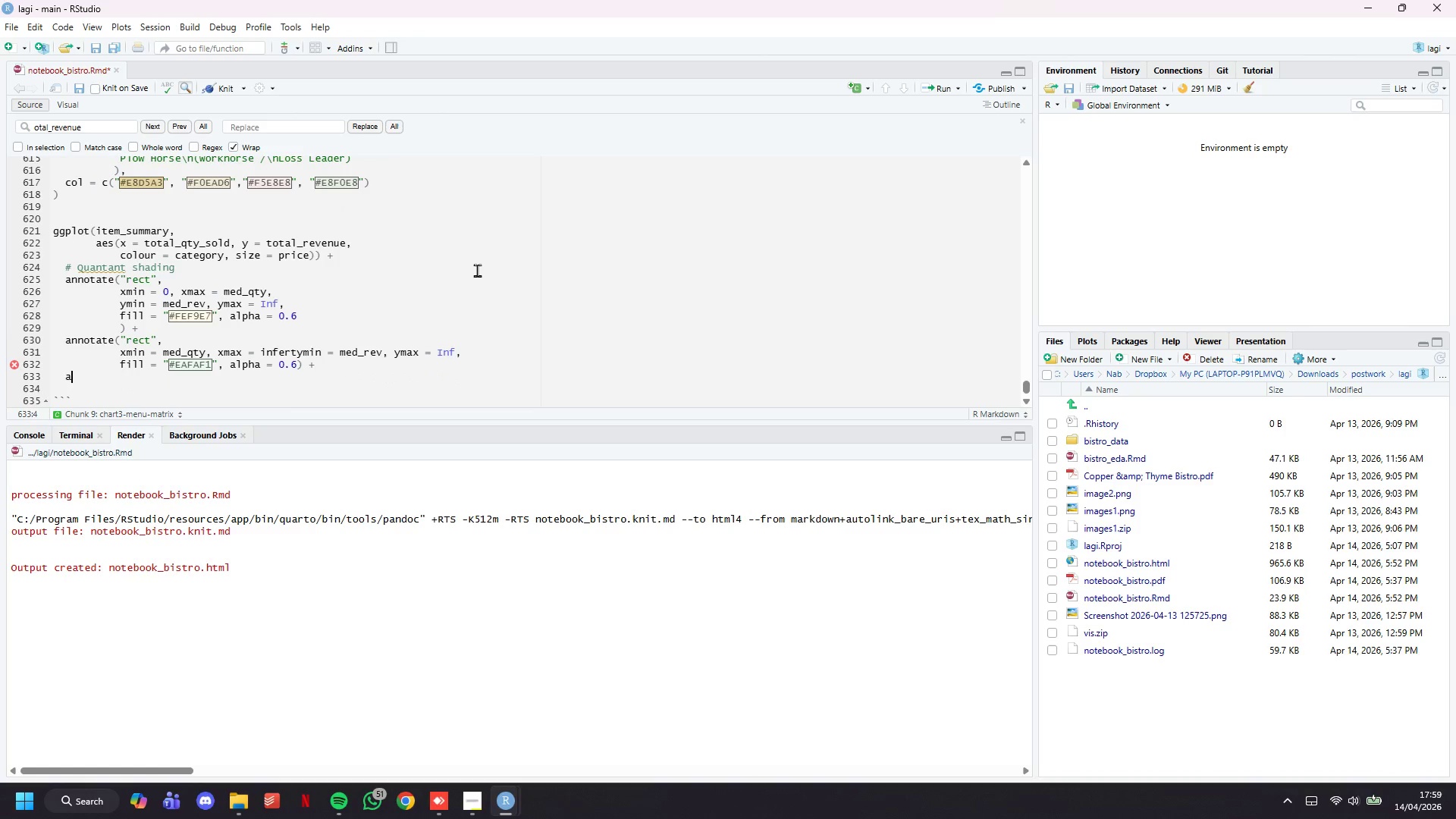 
type(notate(")
 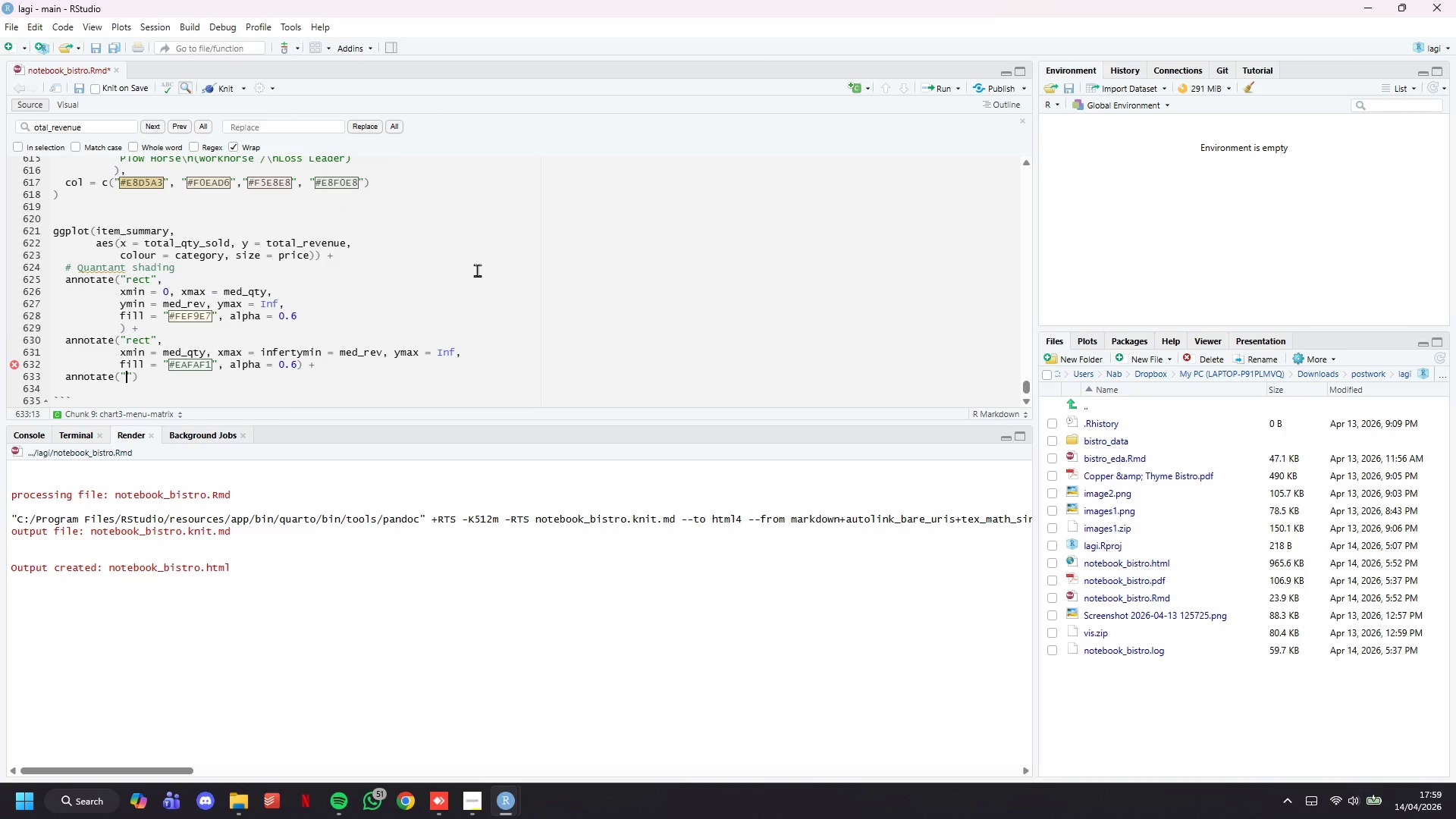 
wait(42.89)
 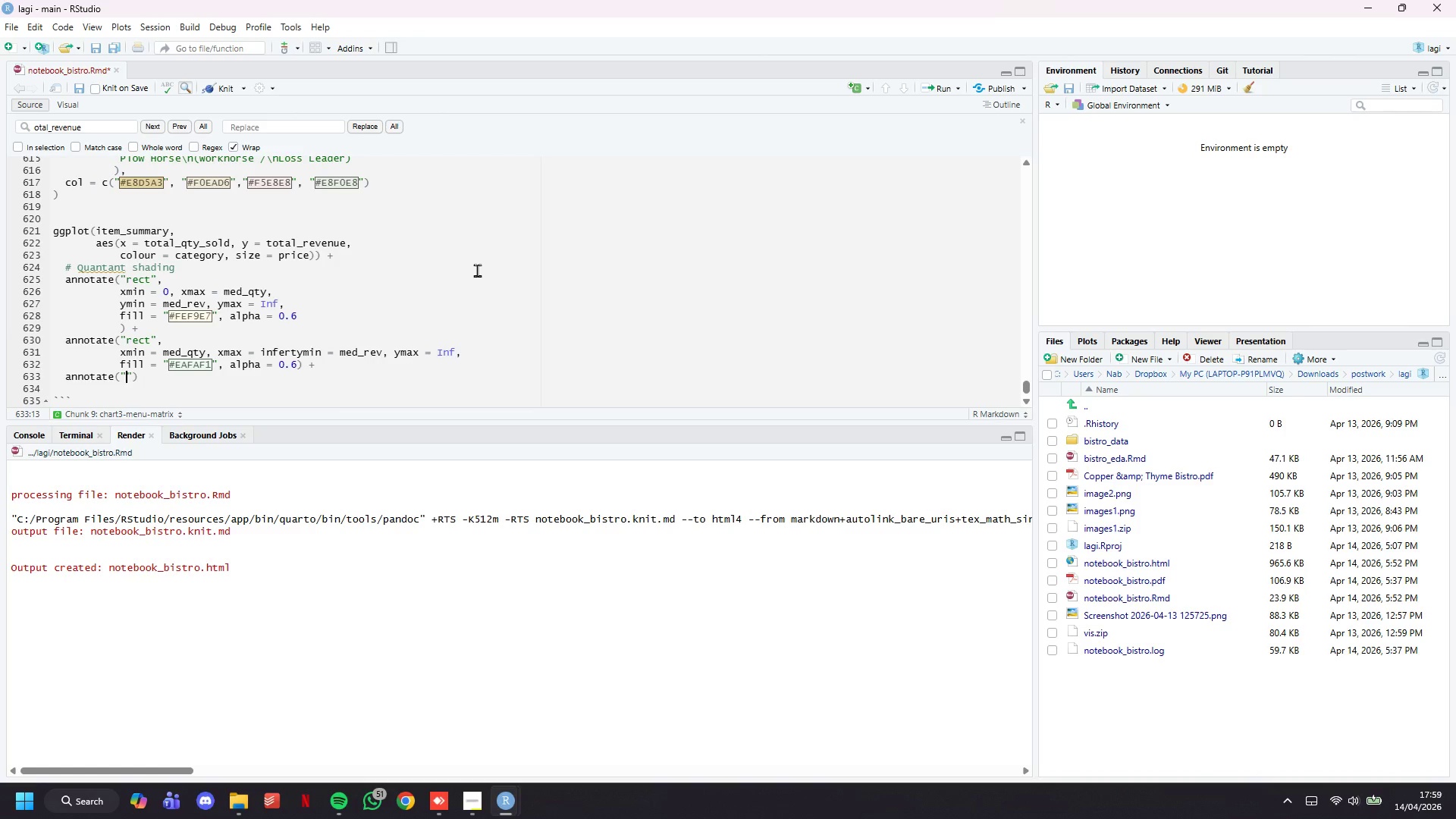 
type(rect)
 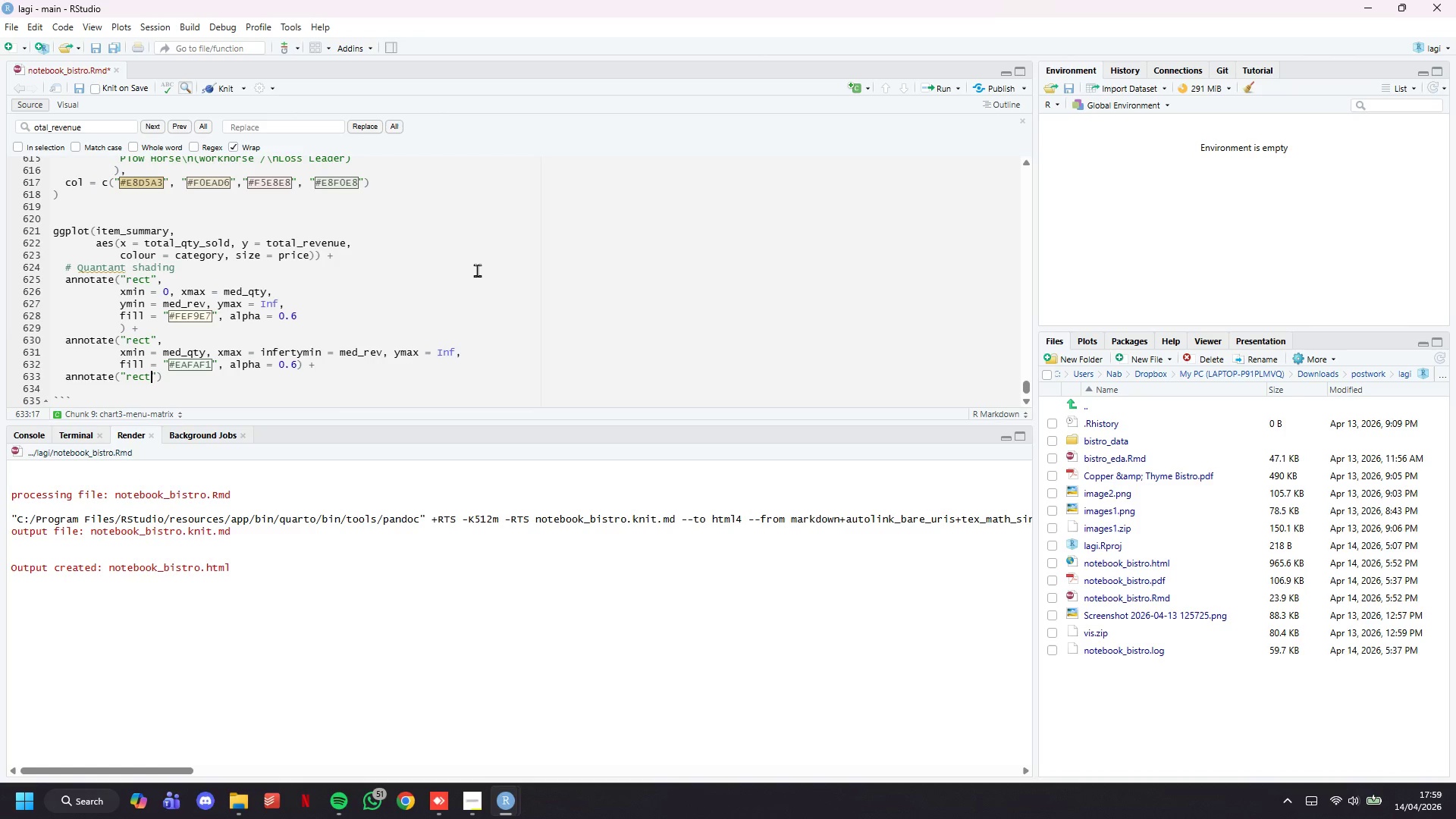 
key(ArrowRight)
 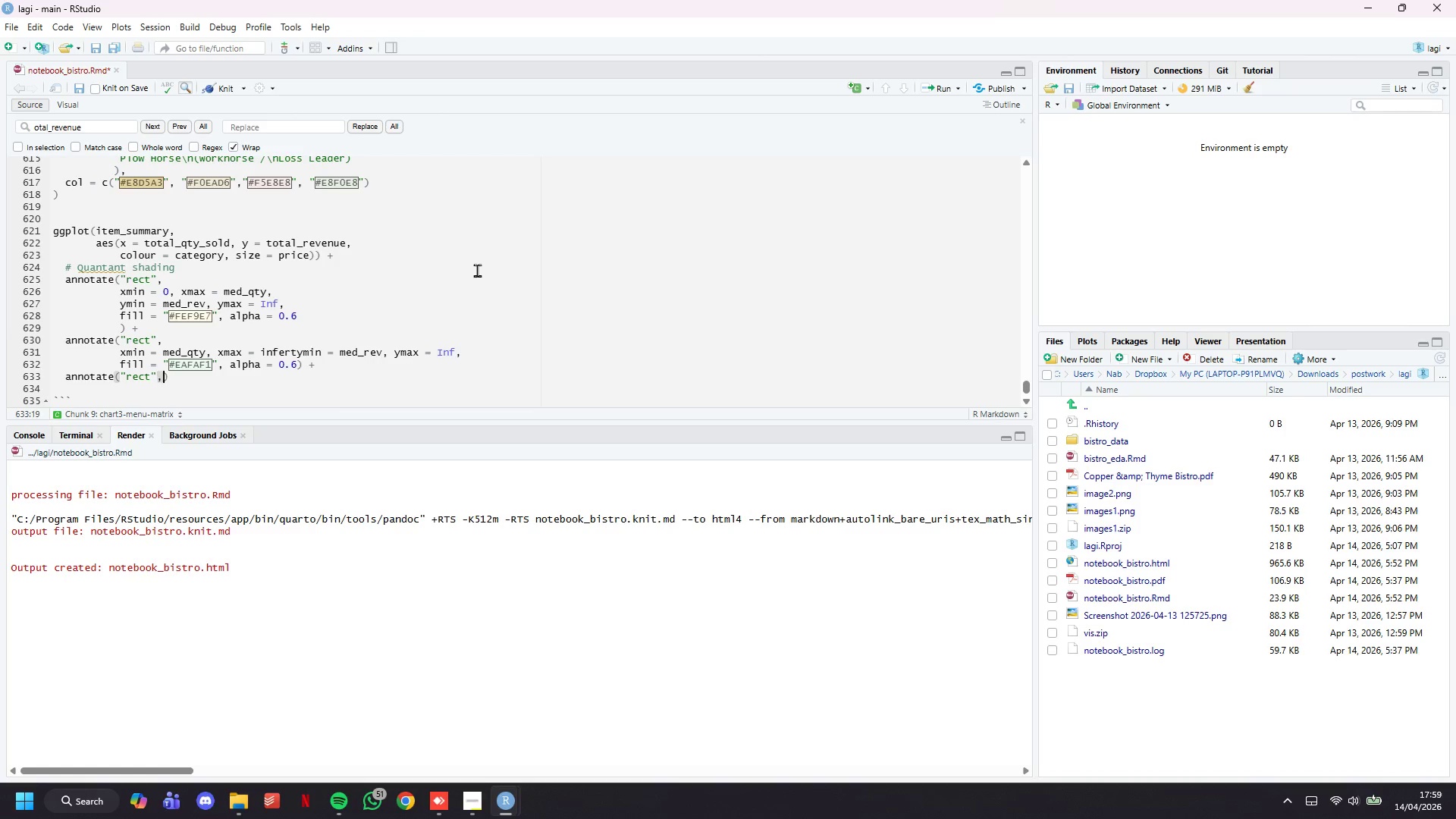 
key(Comma)
 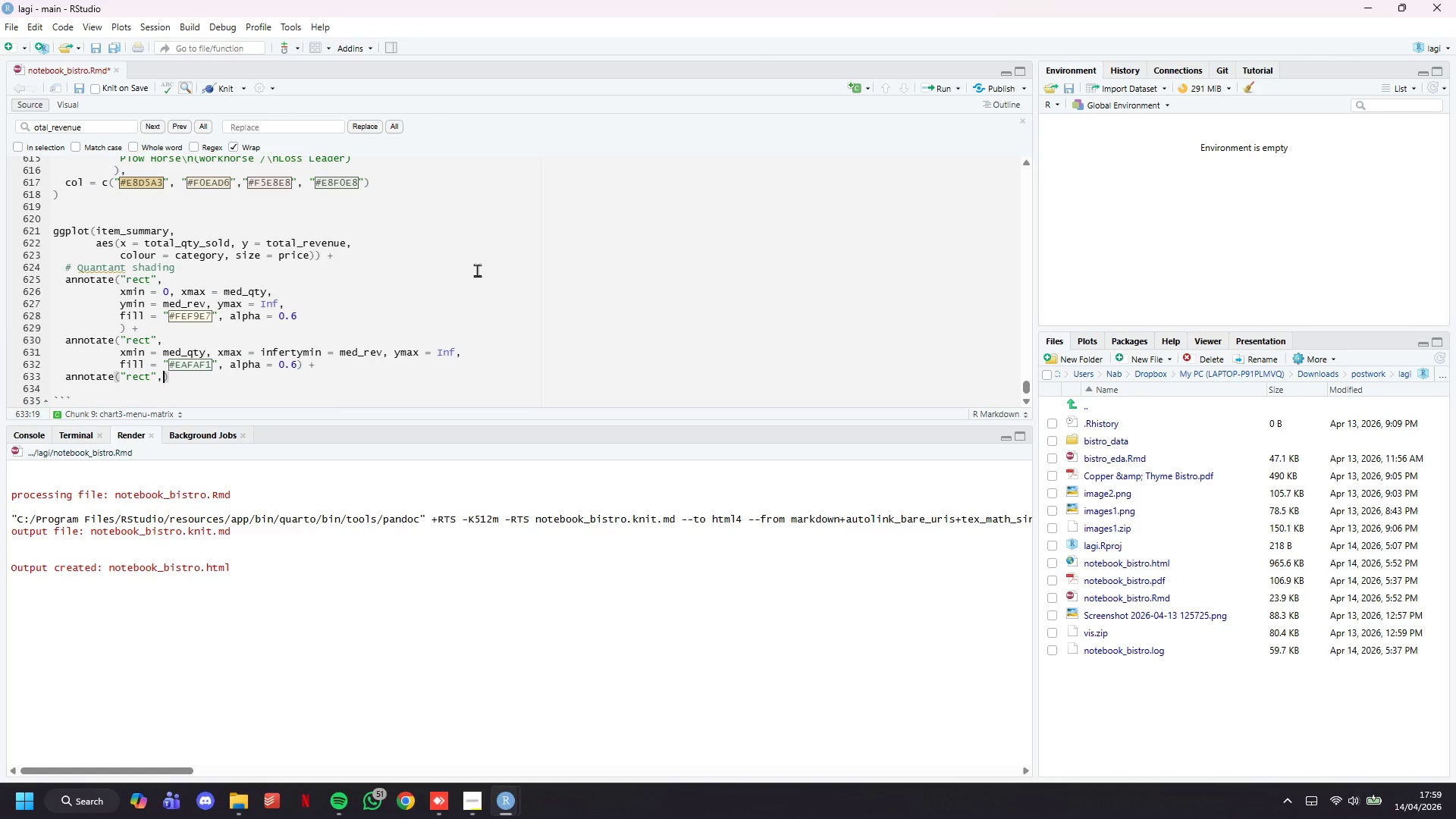 
key(Enter)
 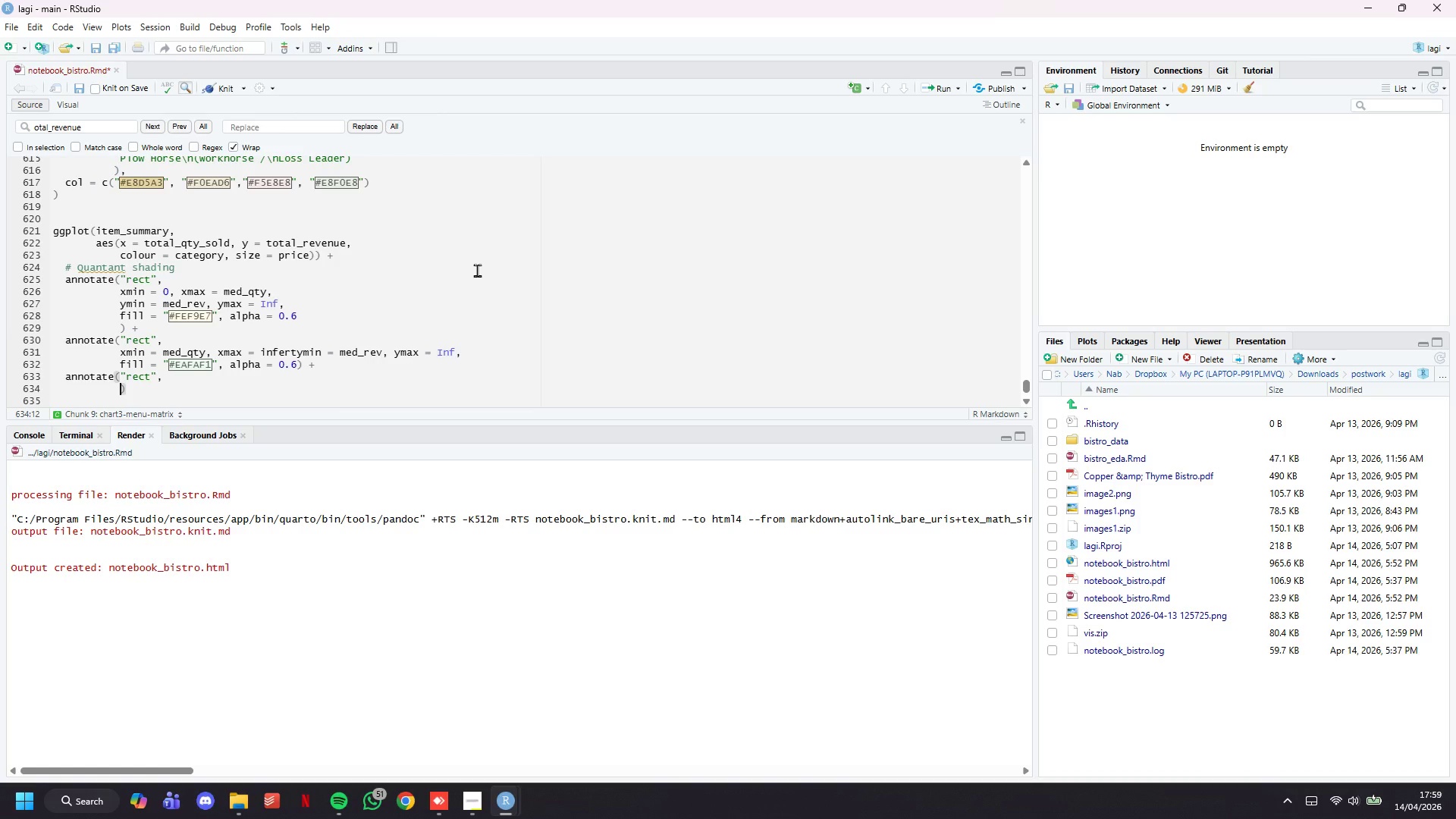 
type(xmin = med_qty, xmax = Inf,)
 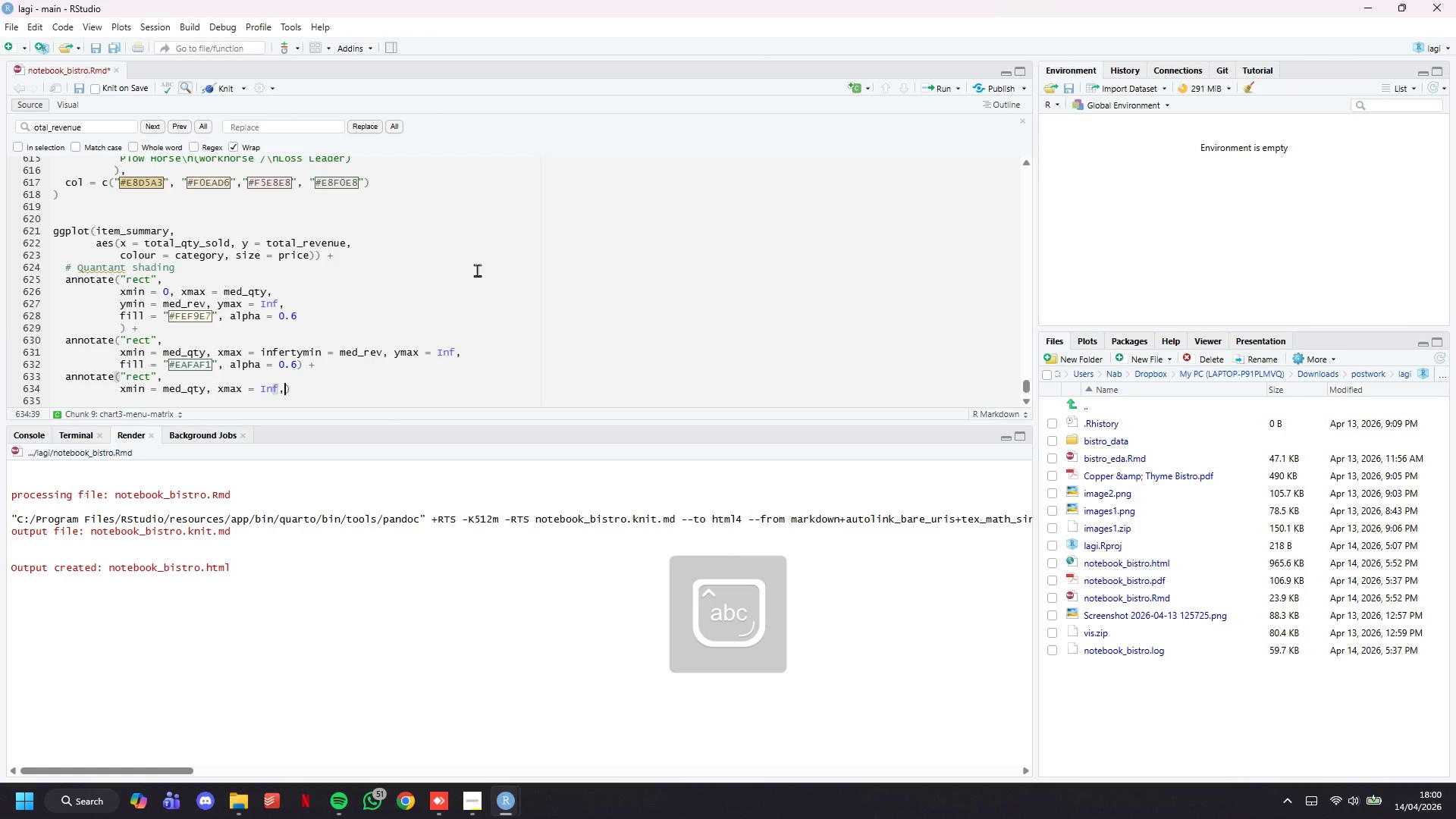 
key(Enter)
 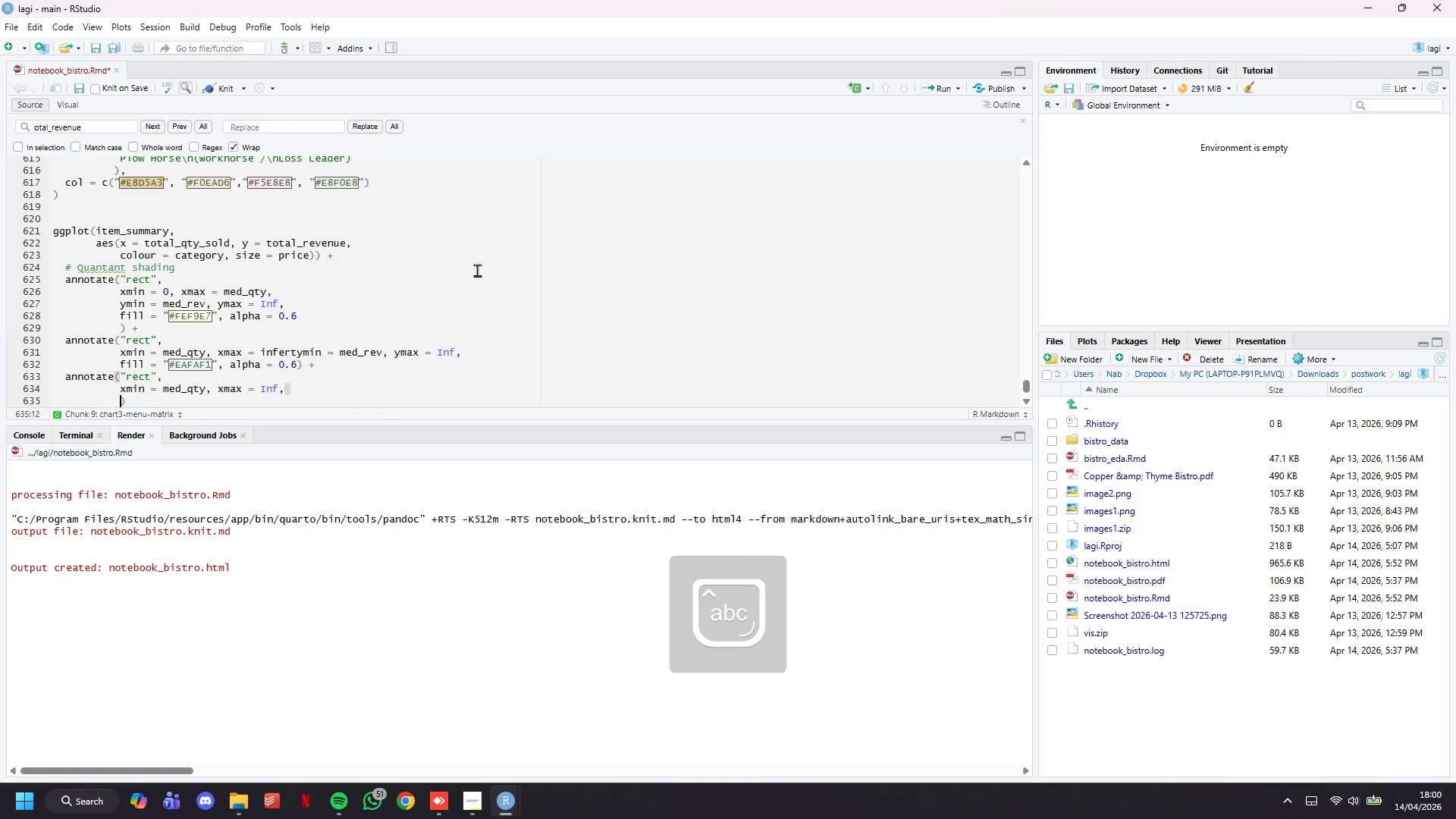 
key(Enter)
 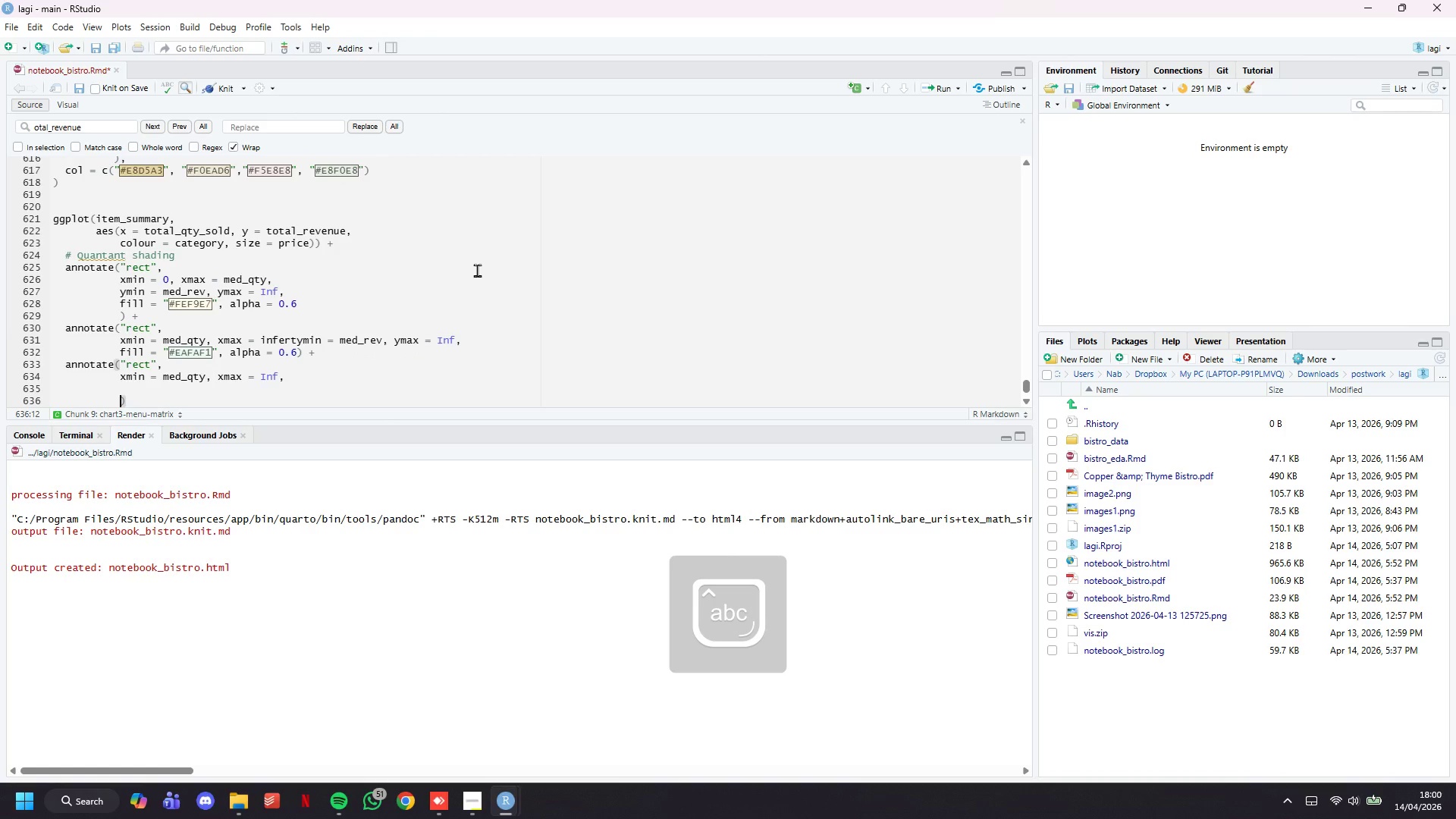 
key(ArrowUp)
 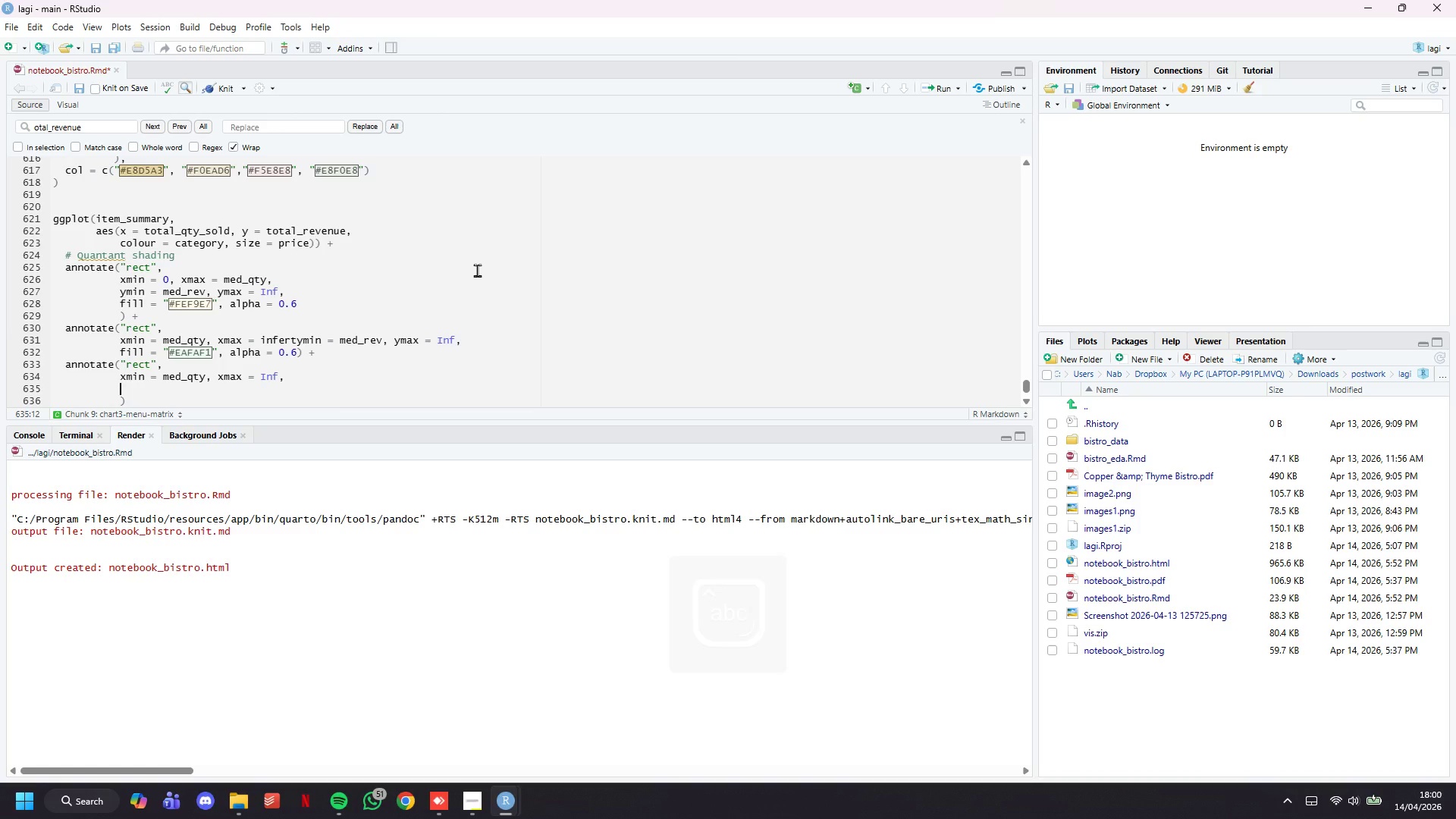 
type(ymin = 0, ymax = med_rev,)
 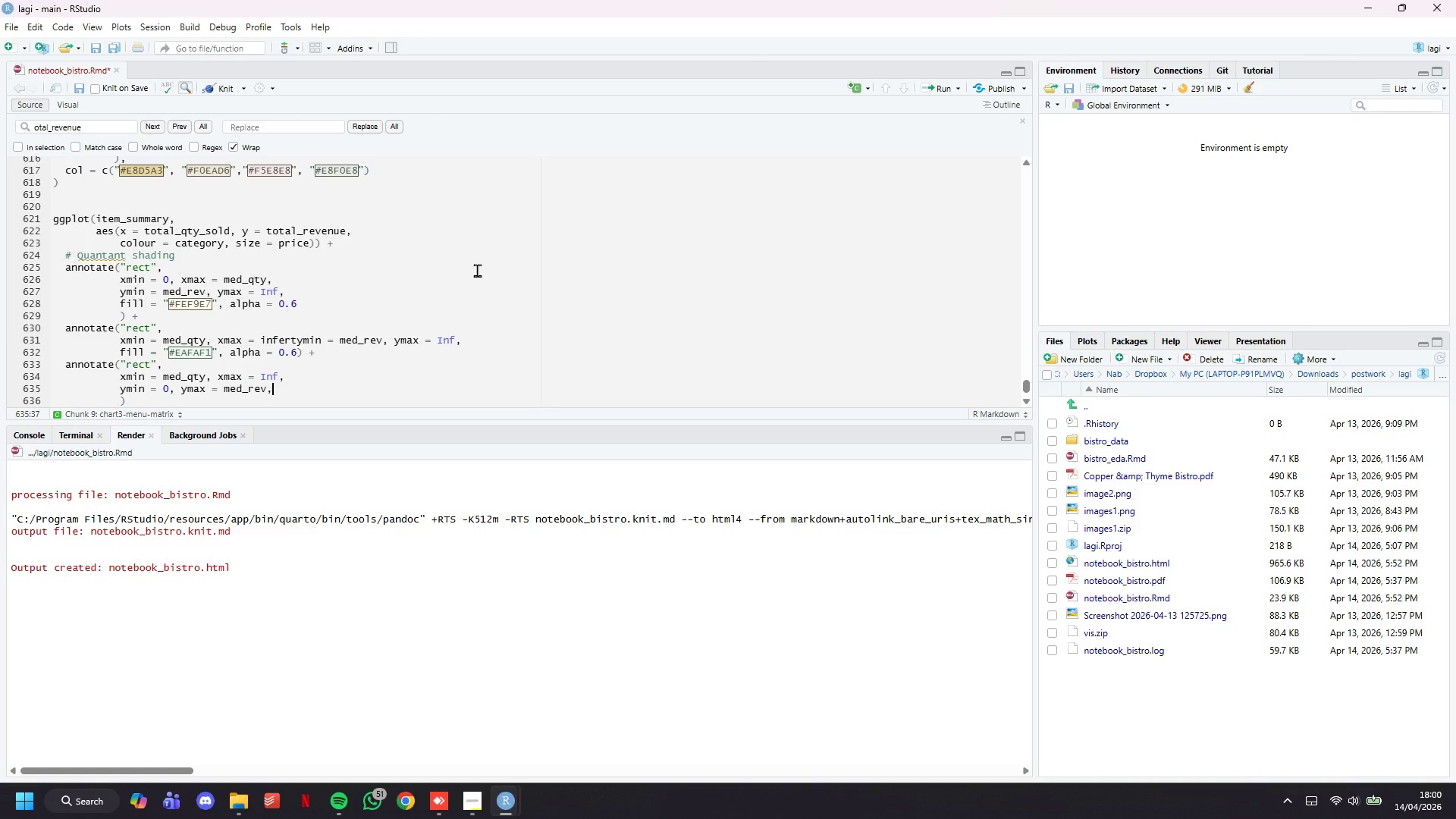 
key(Enter)
 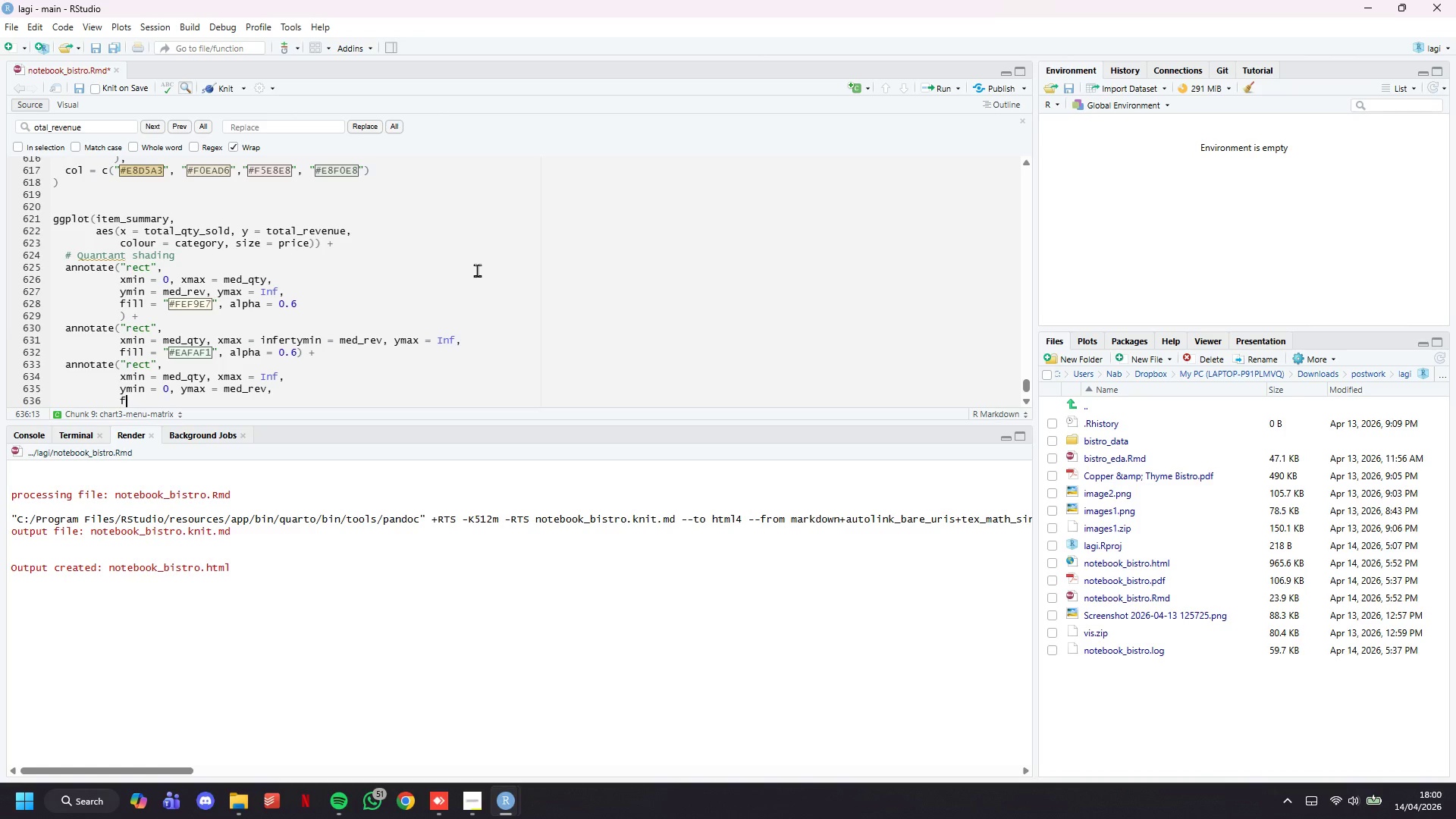 
type(fill = "#EBF5F8)
 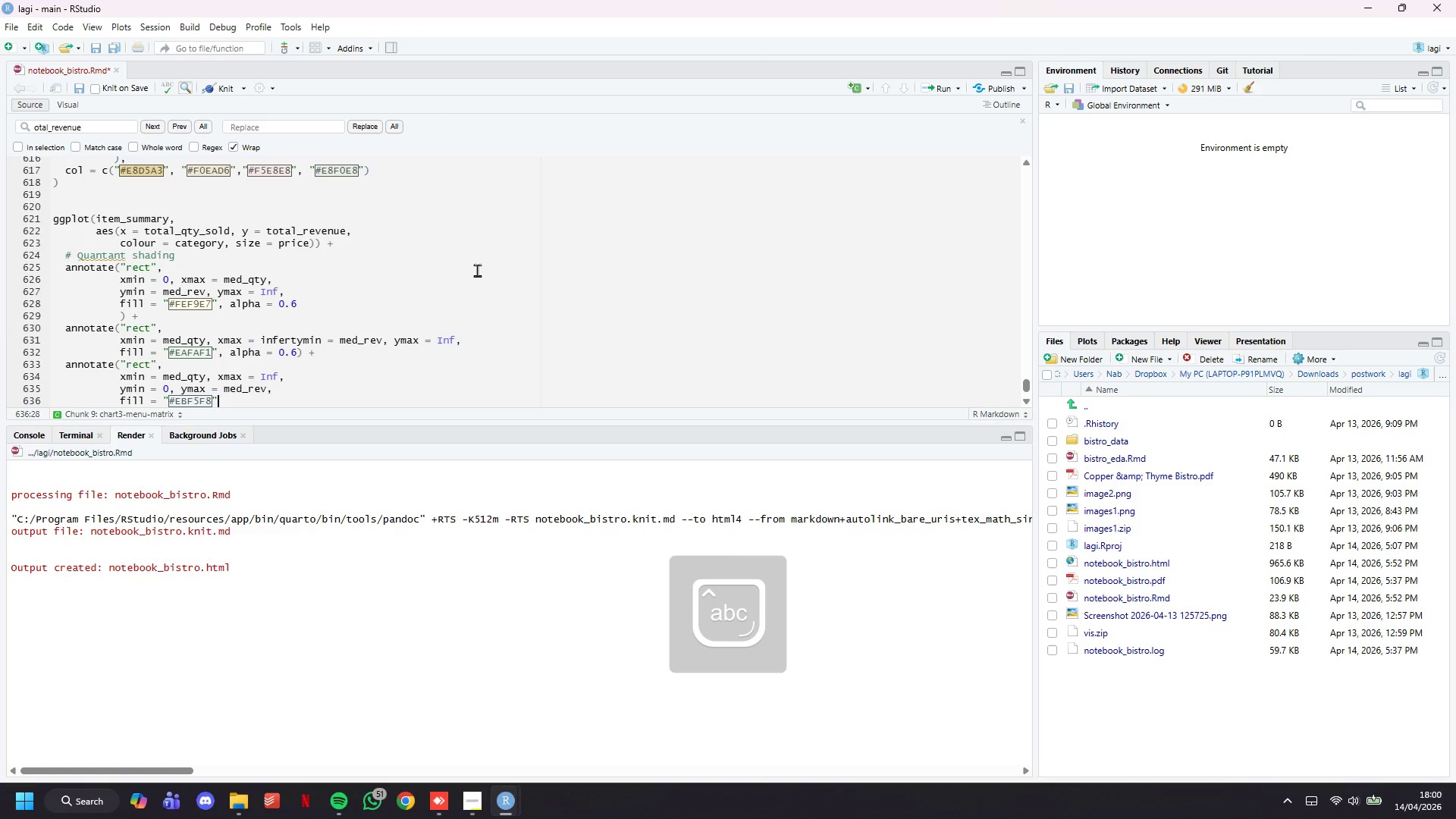 
 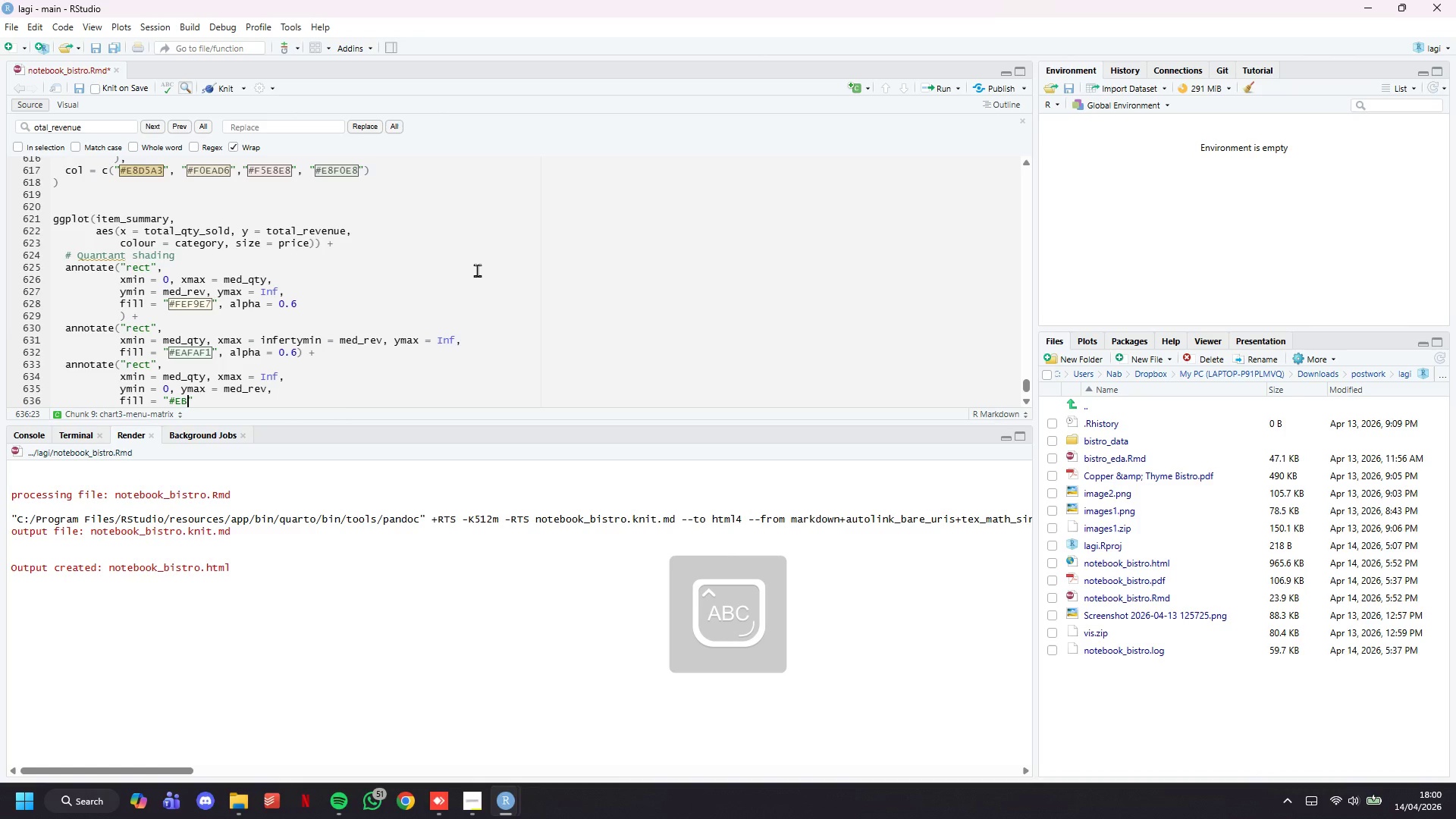 
key(ArrowRight)
 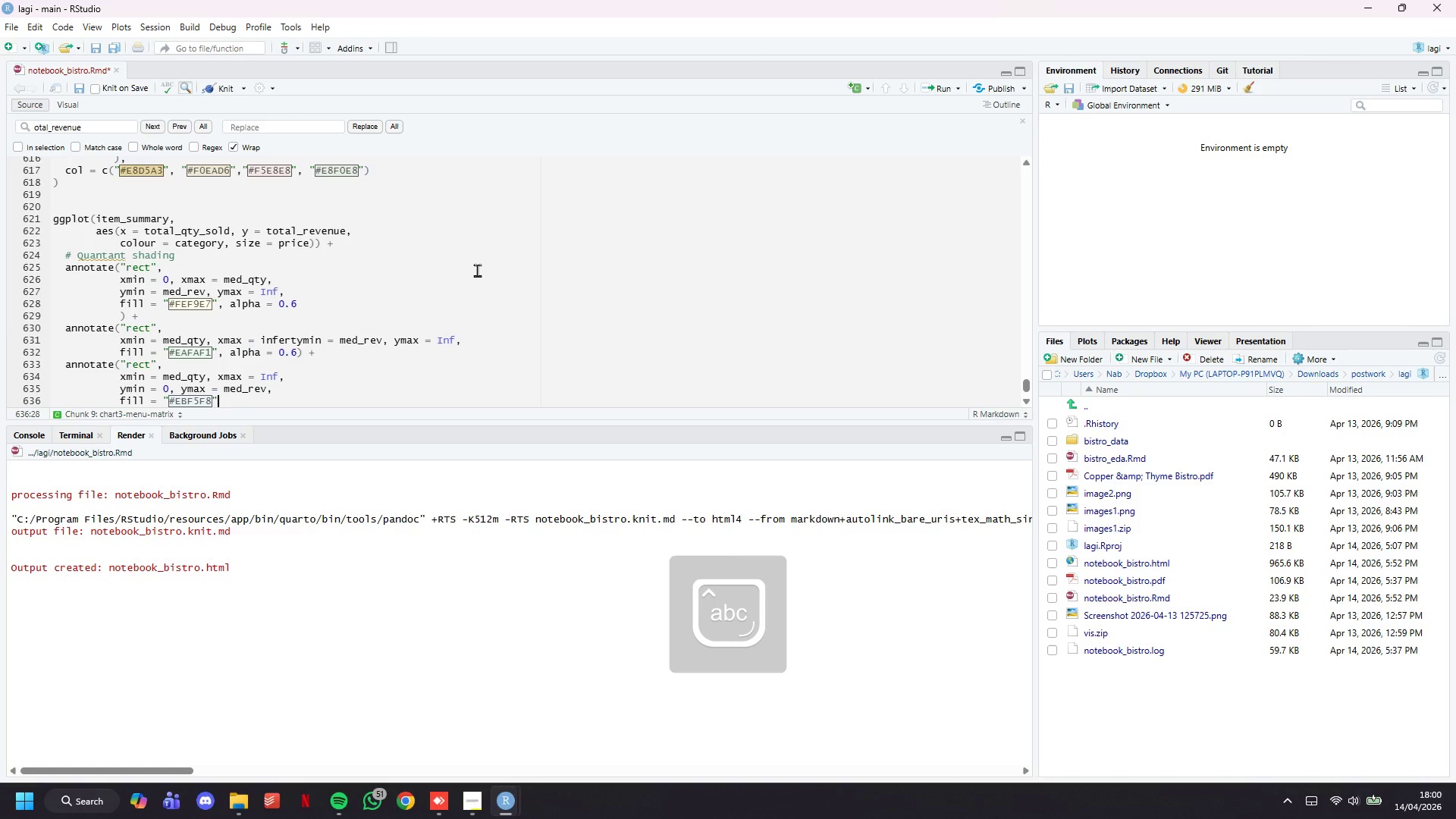 
type(, alpha = 0.6)
 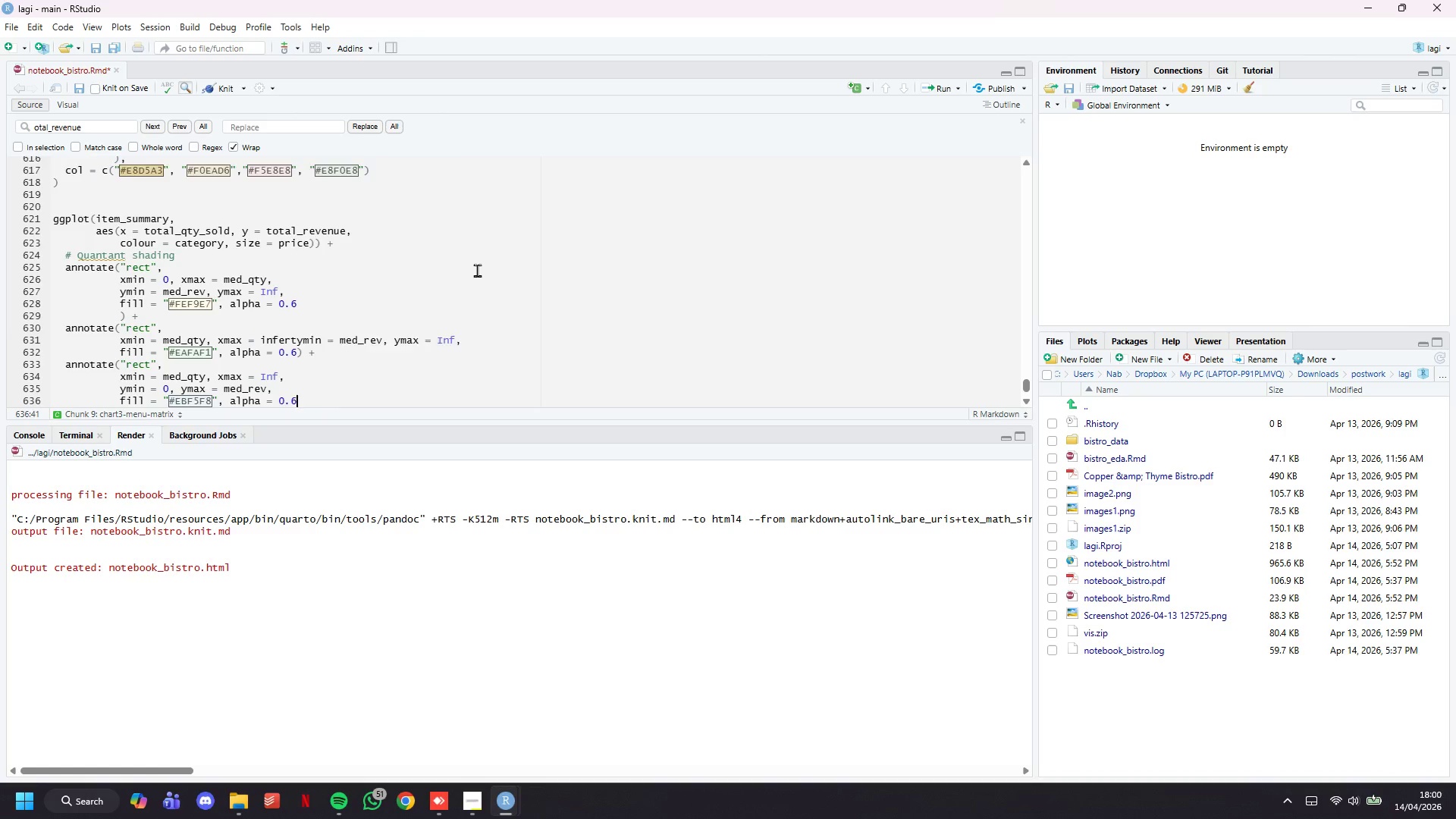 
key(ArrowDown)
 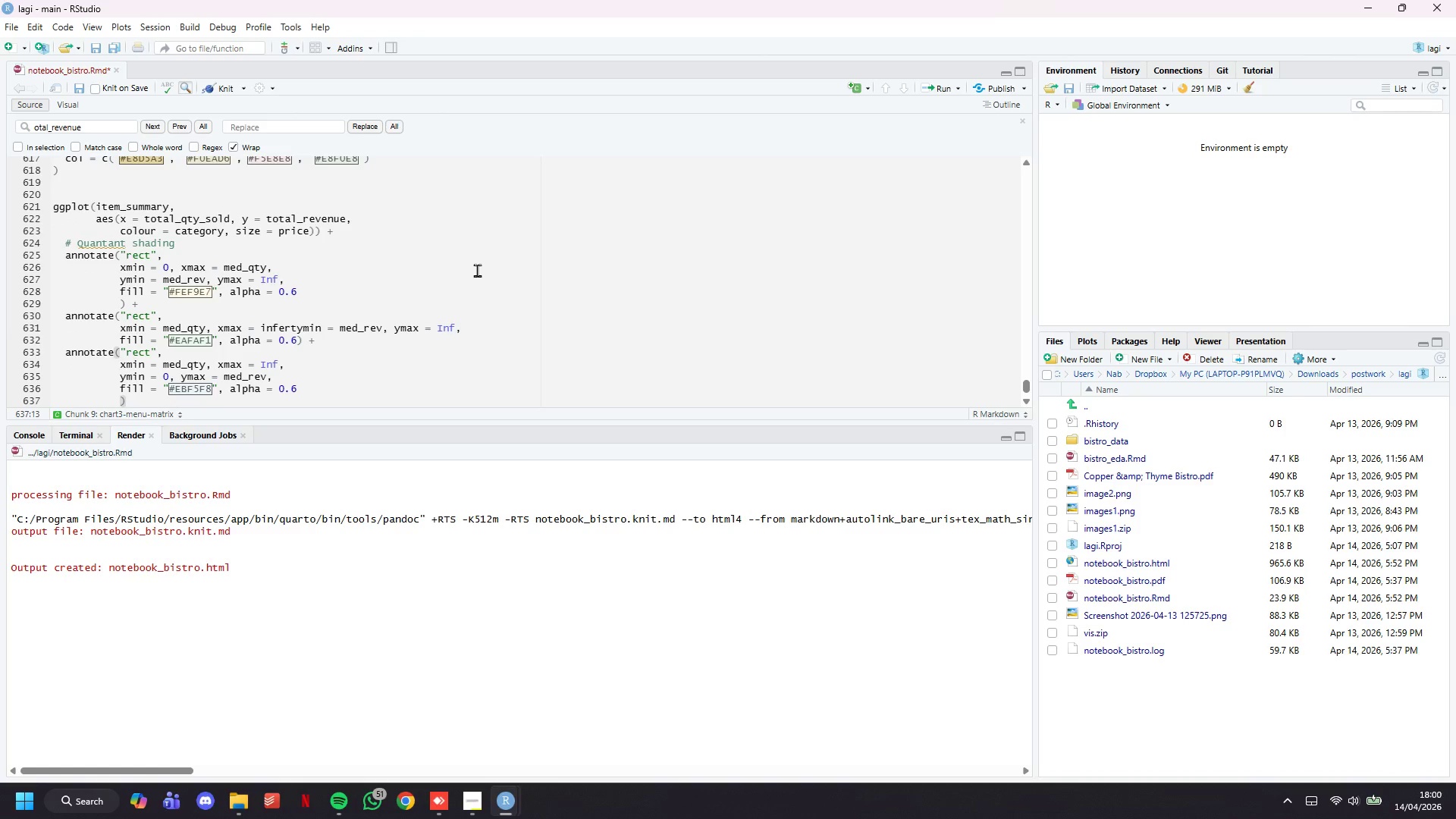 
key(Space)
 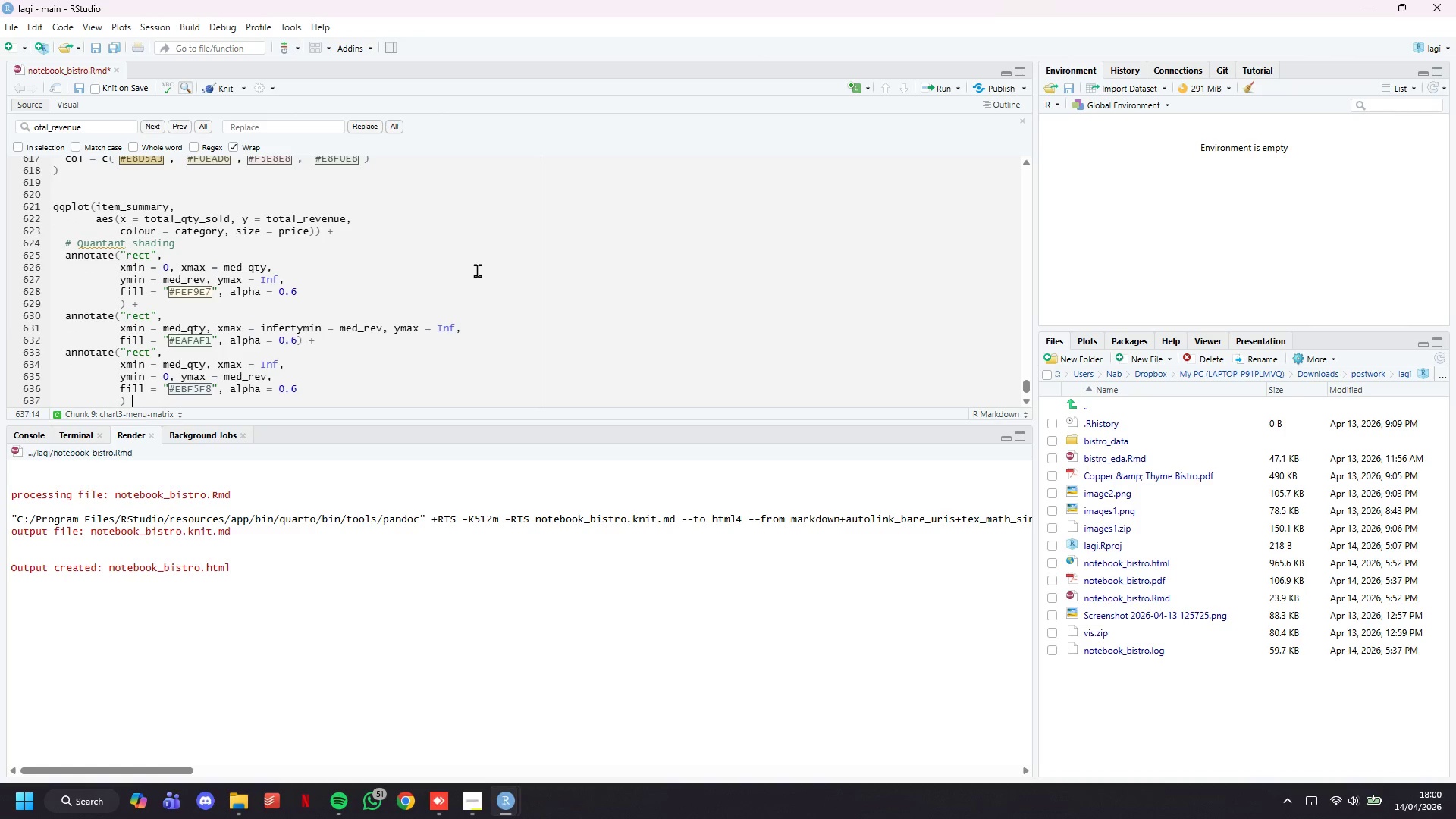 
key(Shift+Equal)
 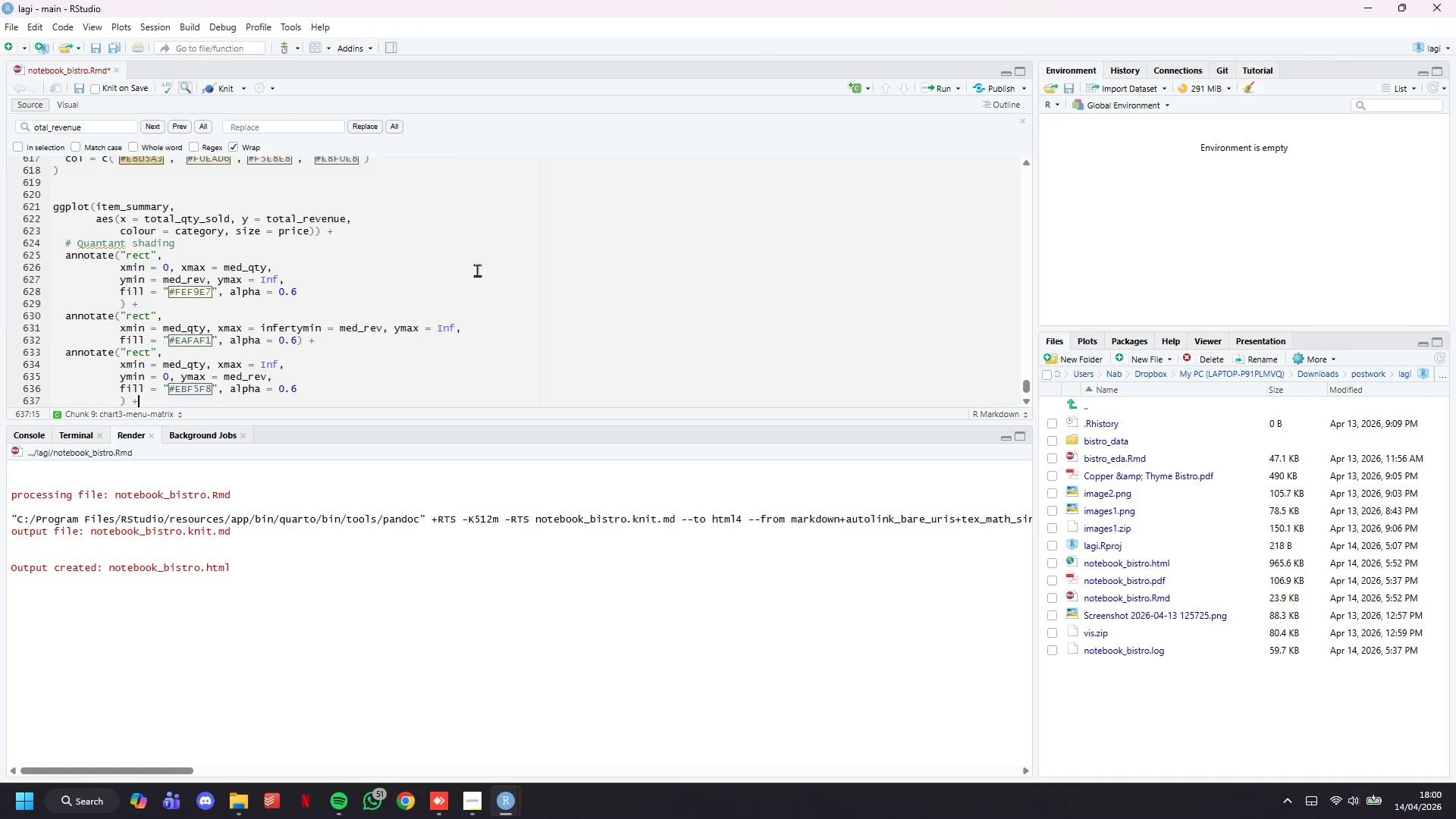 
key(Enter)
 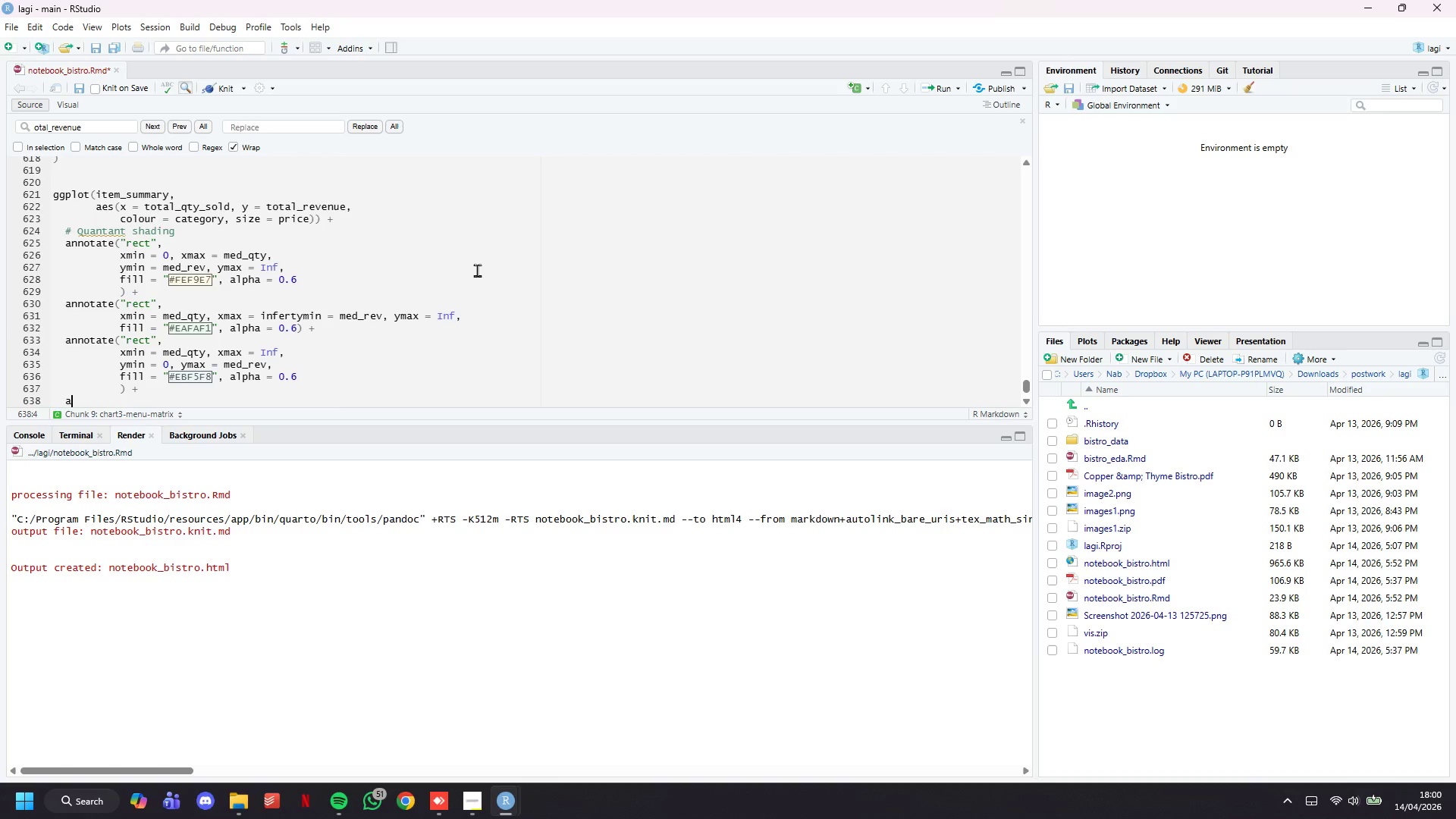 
type(annotate("rect)
 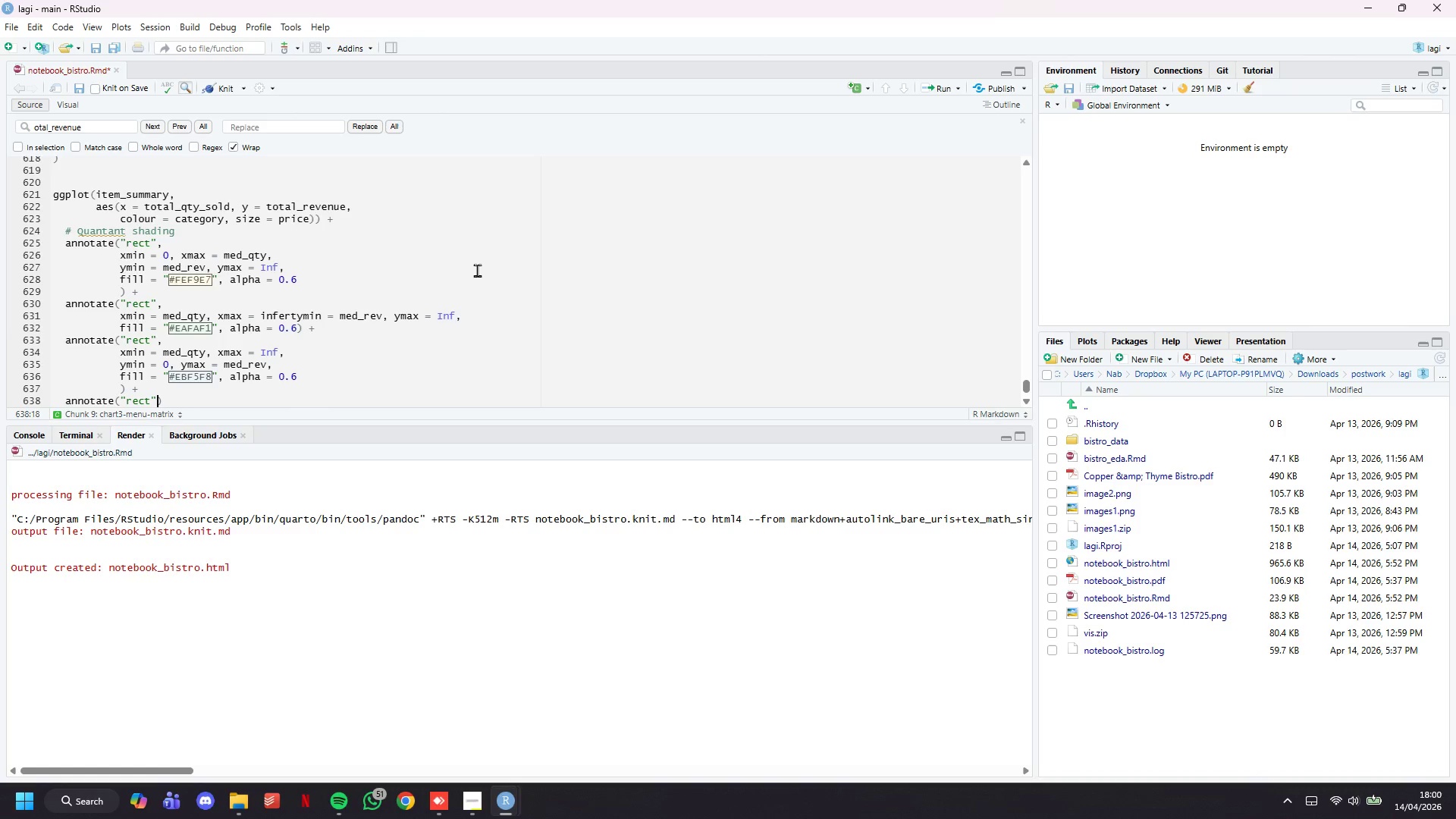 
key(ArrowRight)
 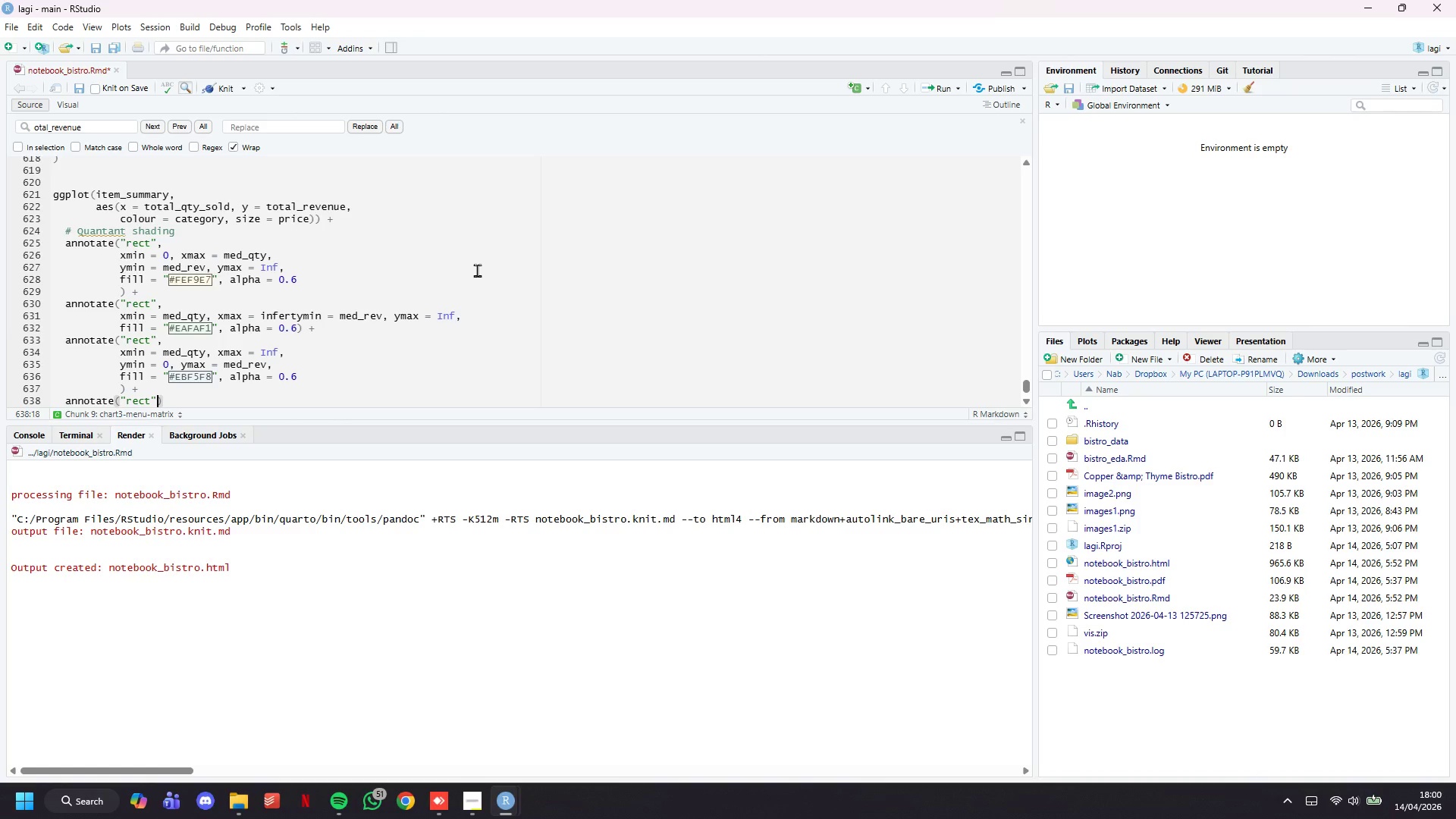 
key(Comma)
 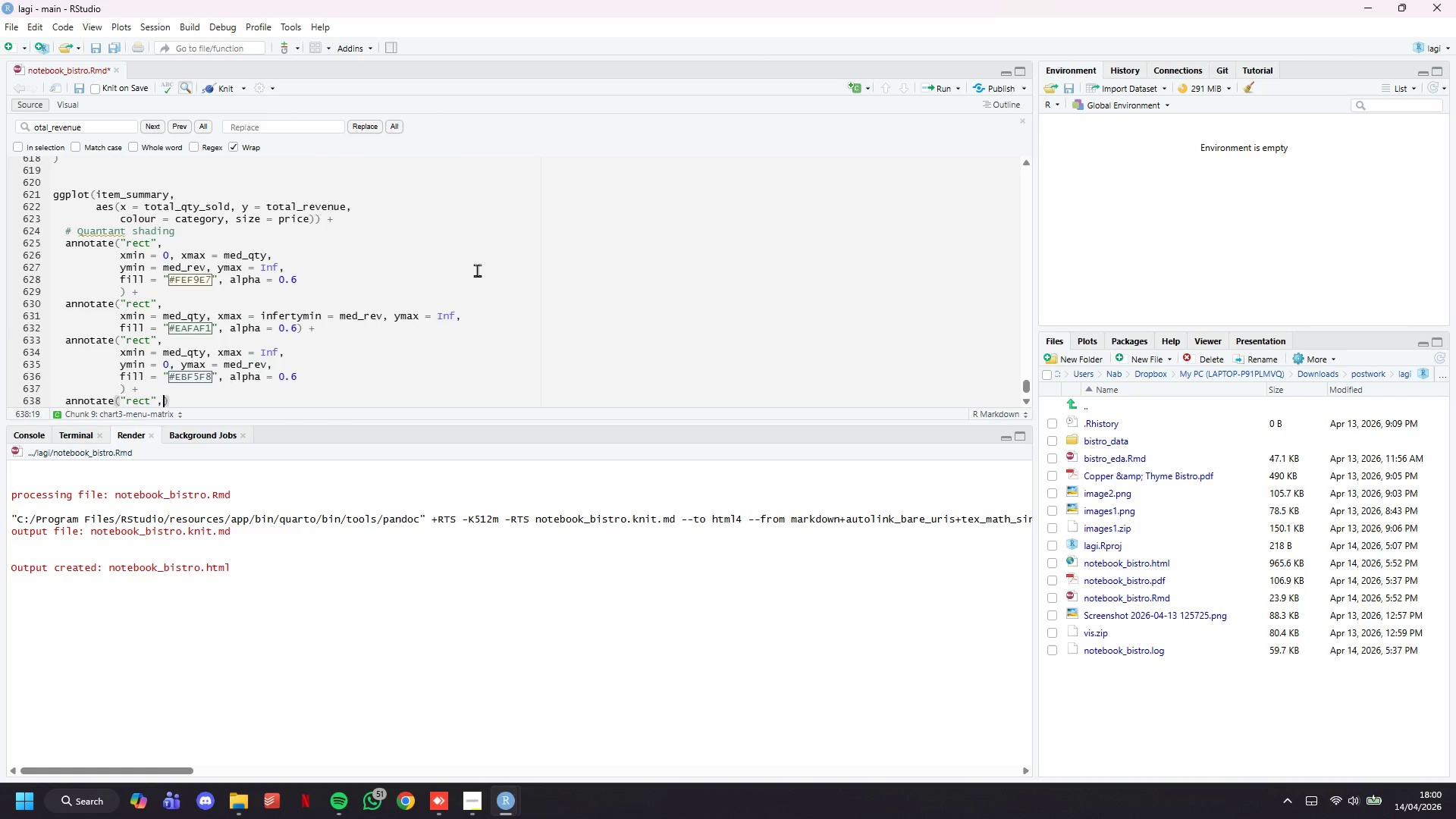 
key(Enter)
 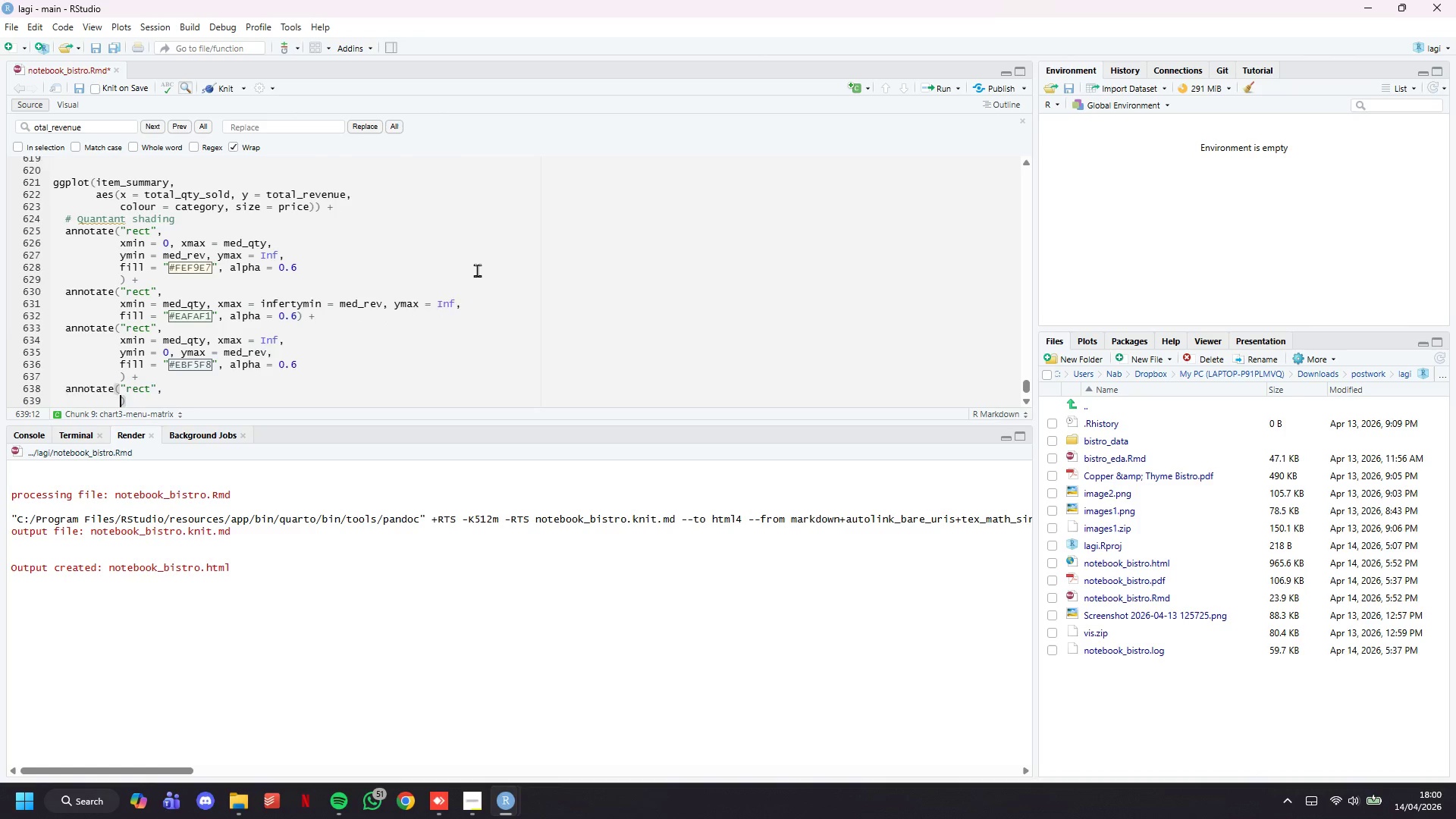 
key(Enter)
 